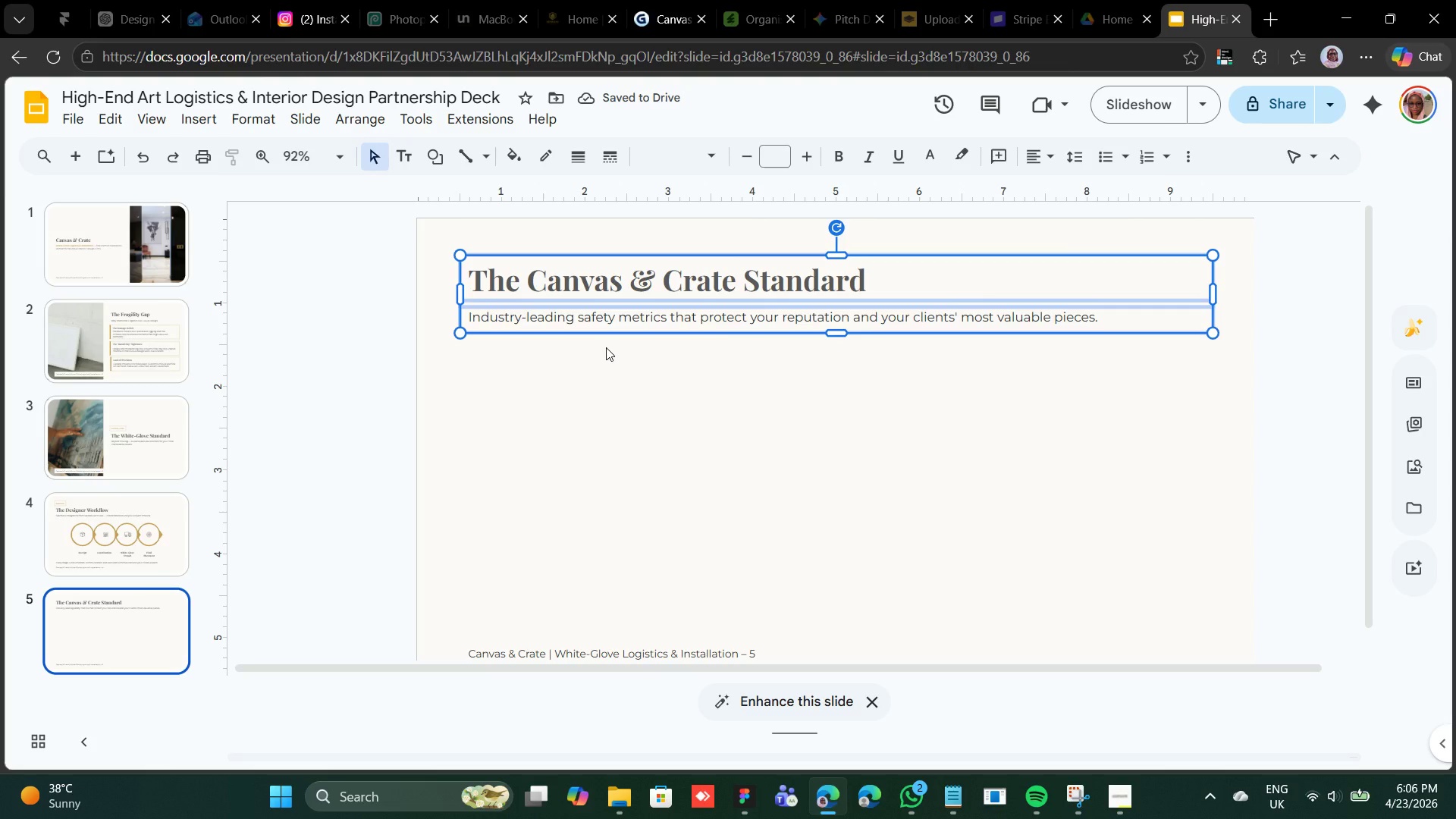 
wait(5.61)
 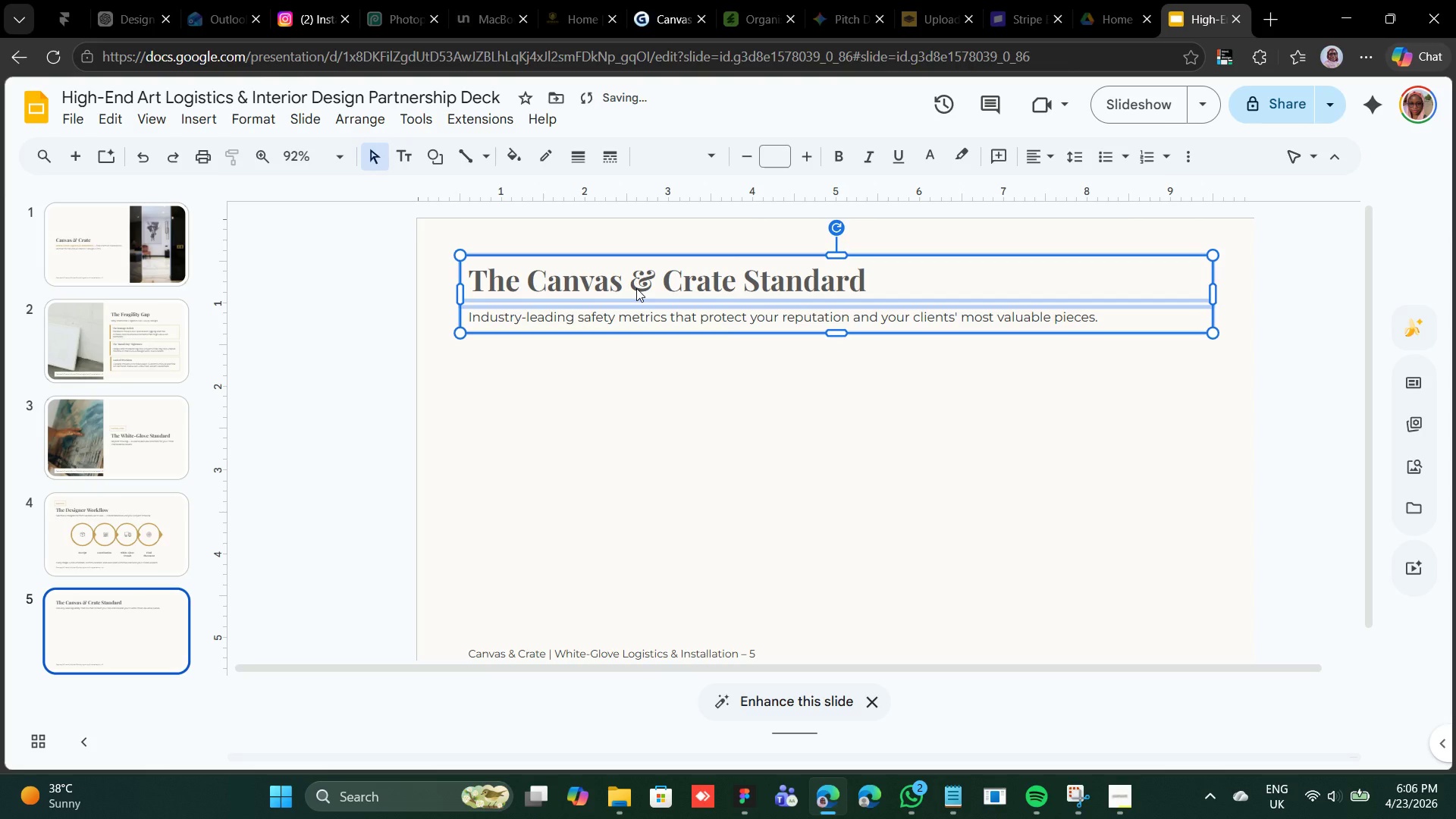 
left_click([611, 357])
 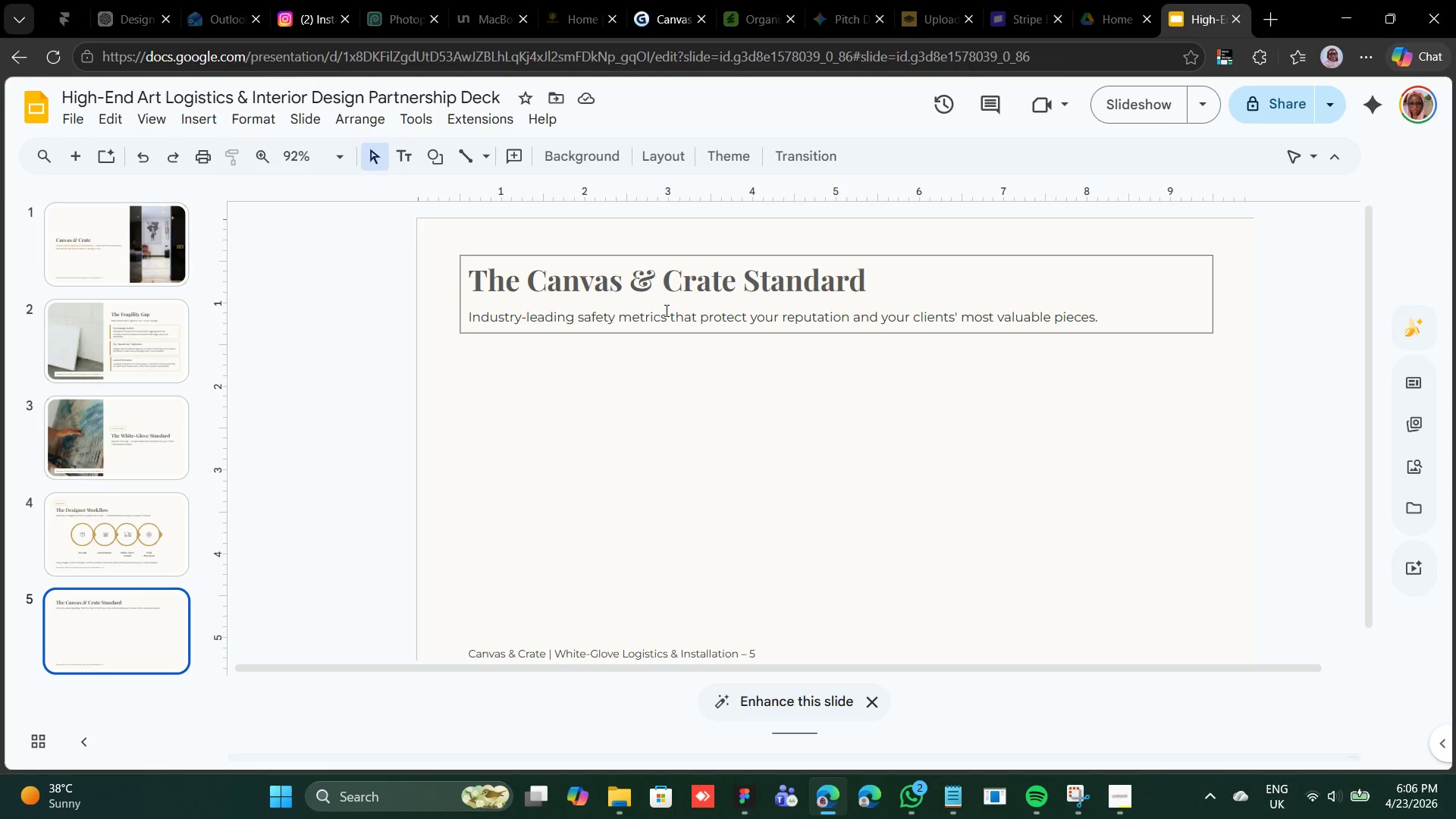 
left_click_drag(start_coordinate=[665, 313], to_coordinate=[397, 322])
 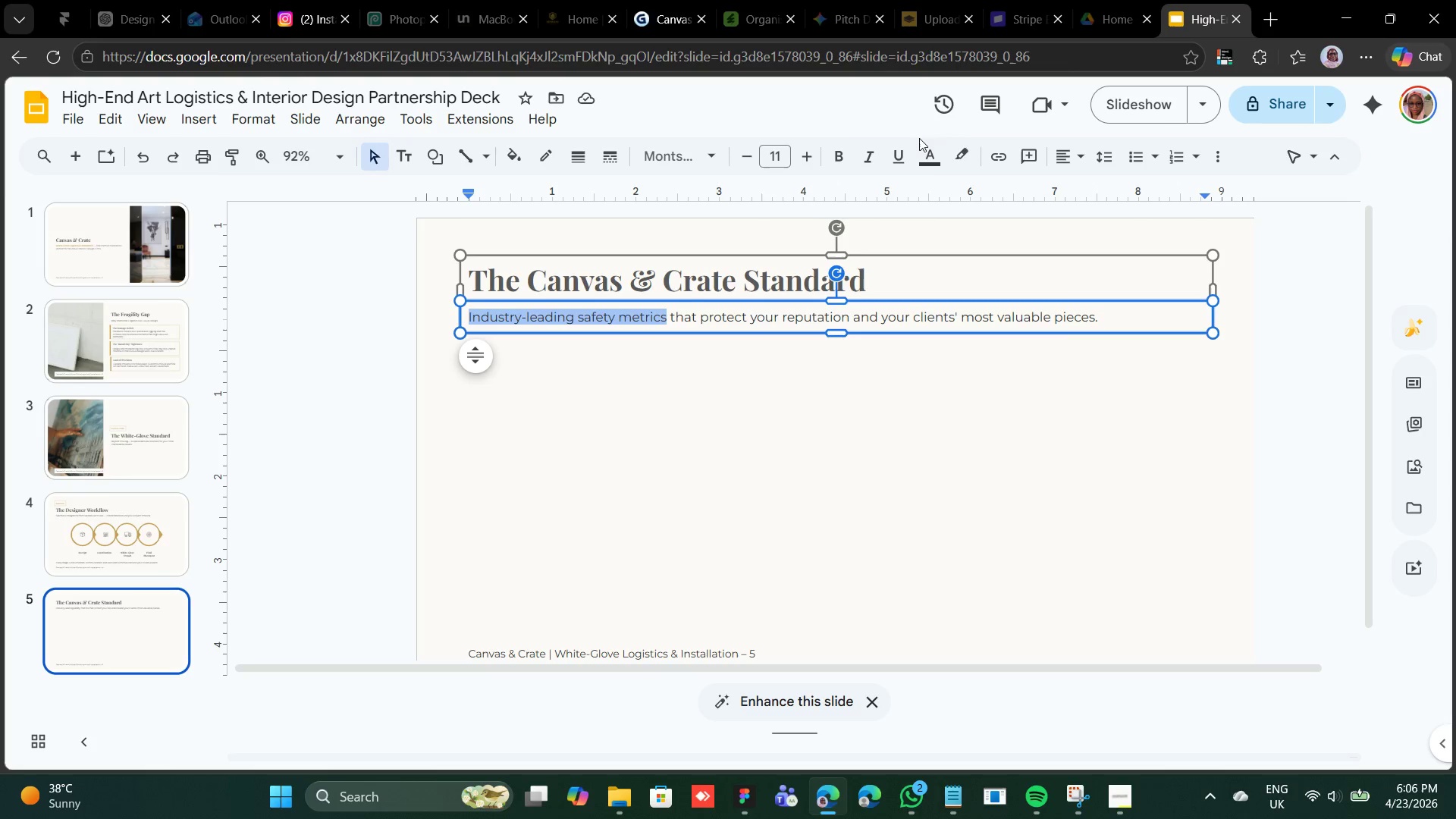 
left_click([924, 155])
 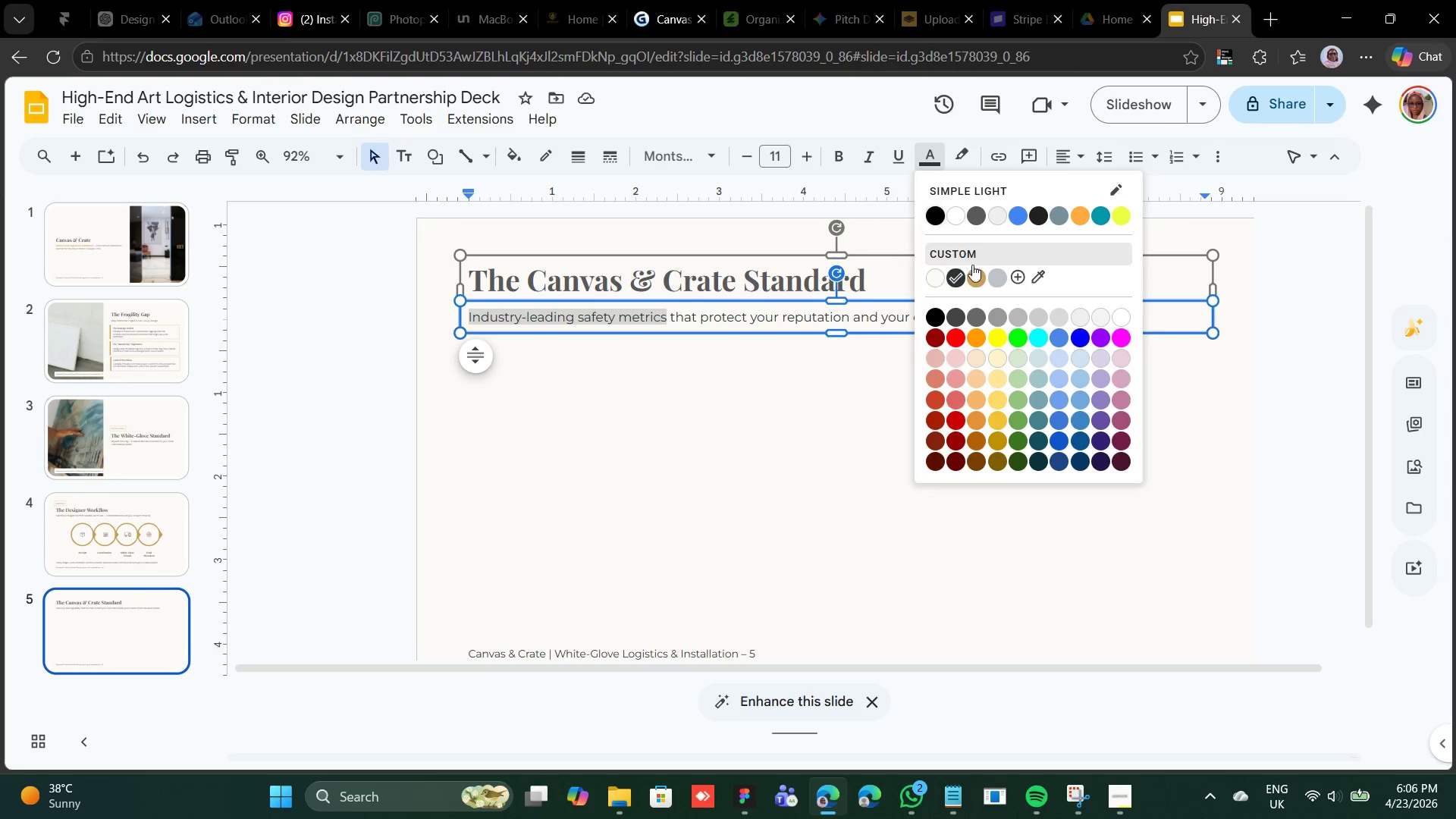 
left_click([972, 268])
 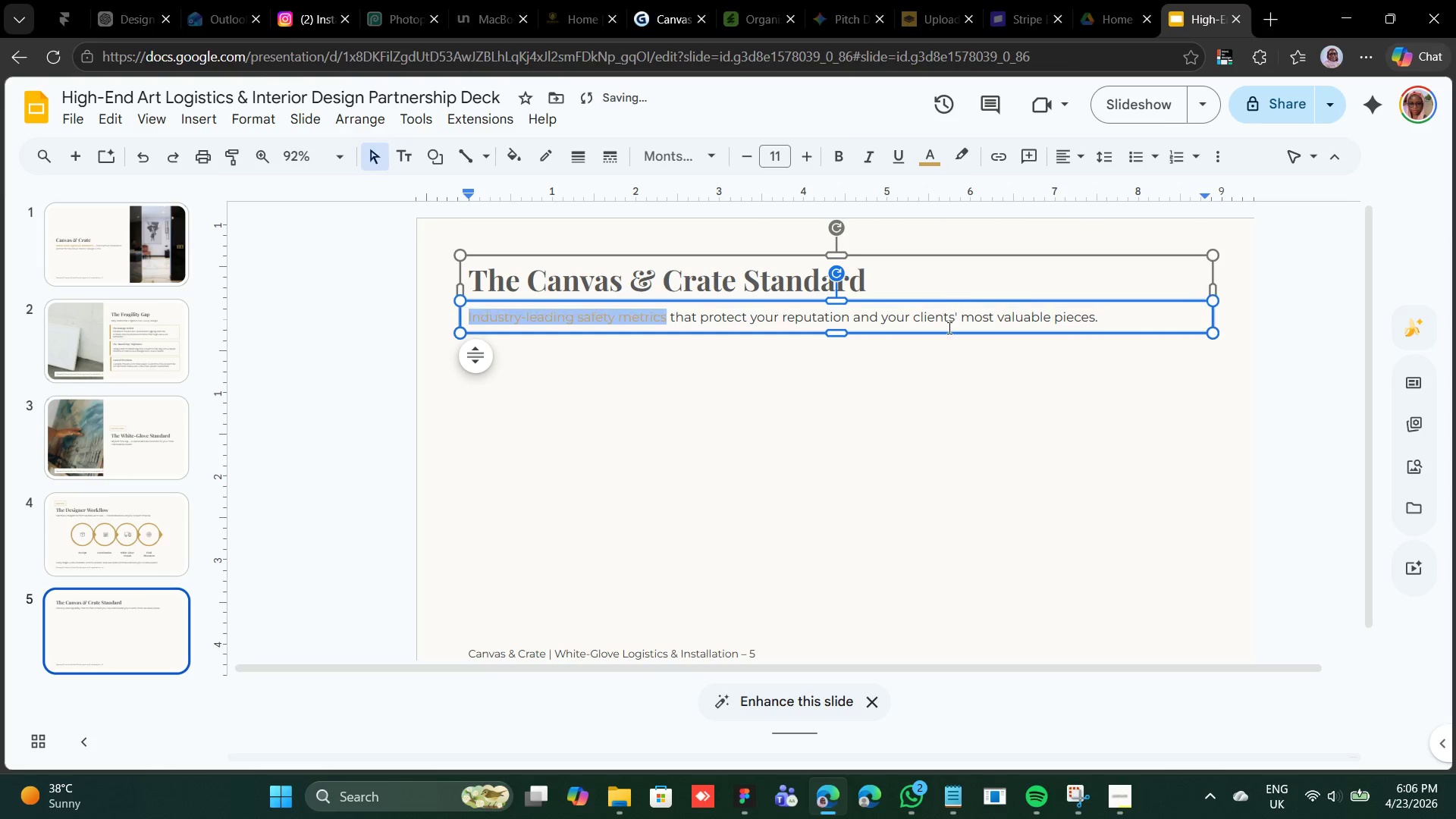 
left_click([931, 352])
 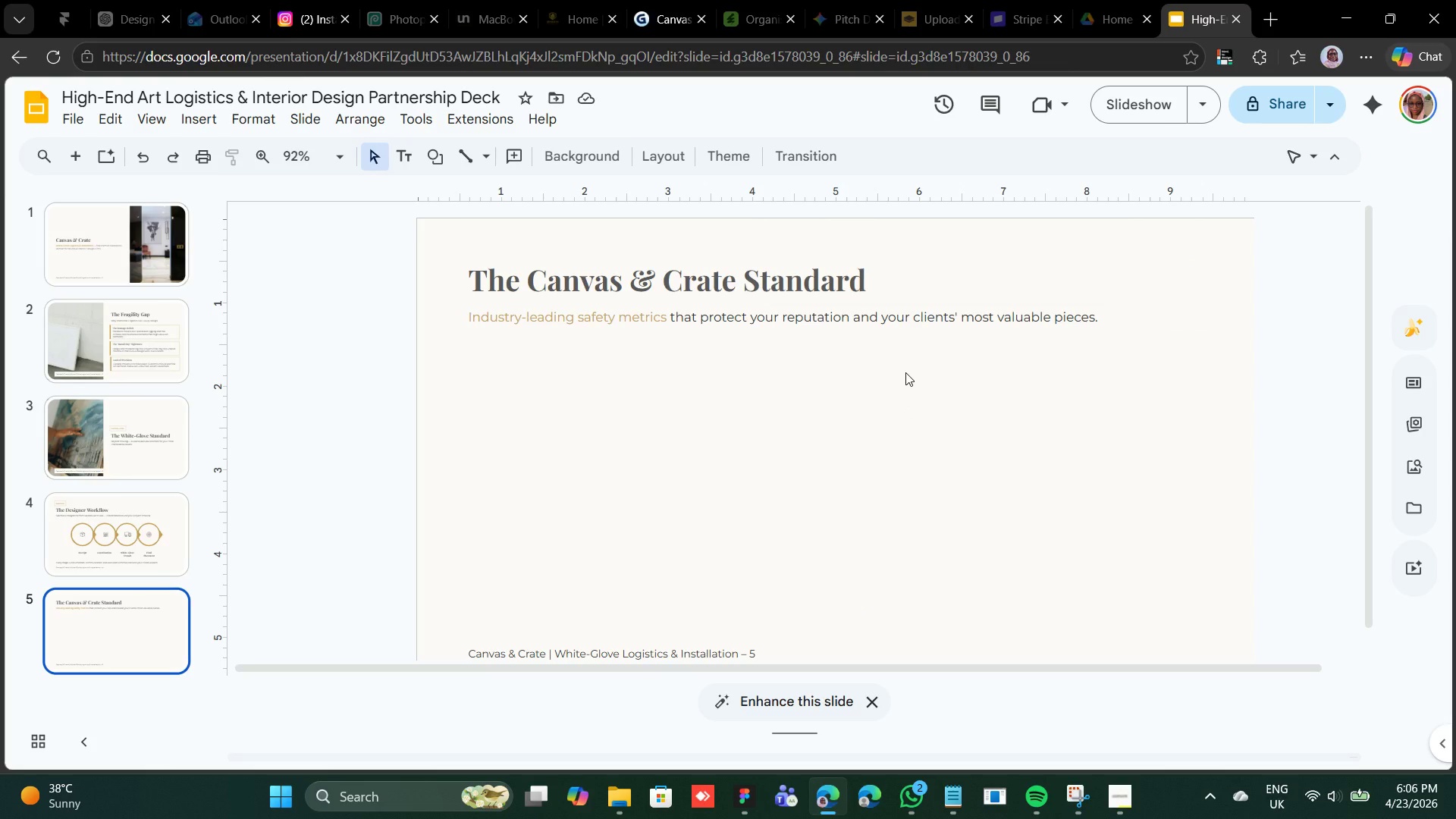 
wait(17.28)
 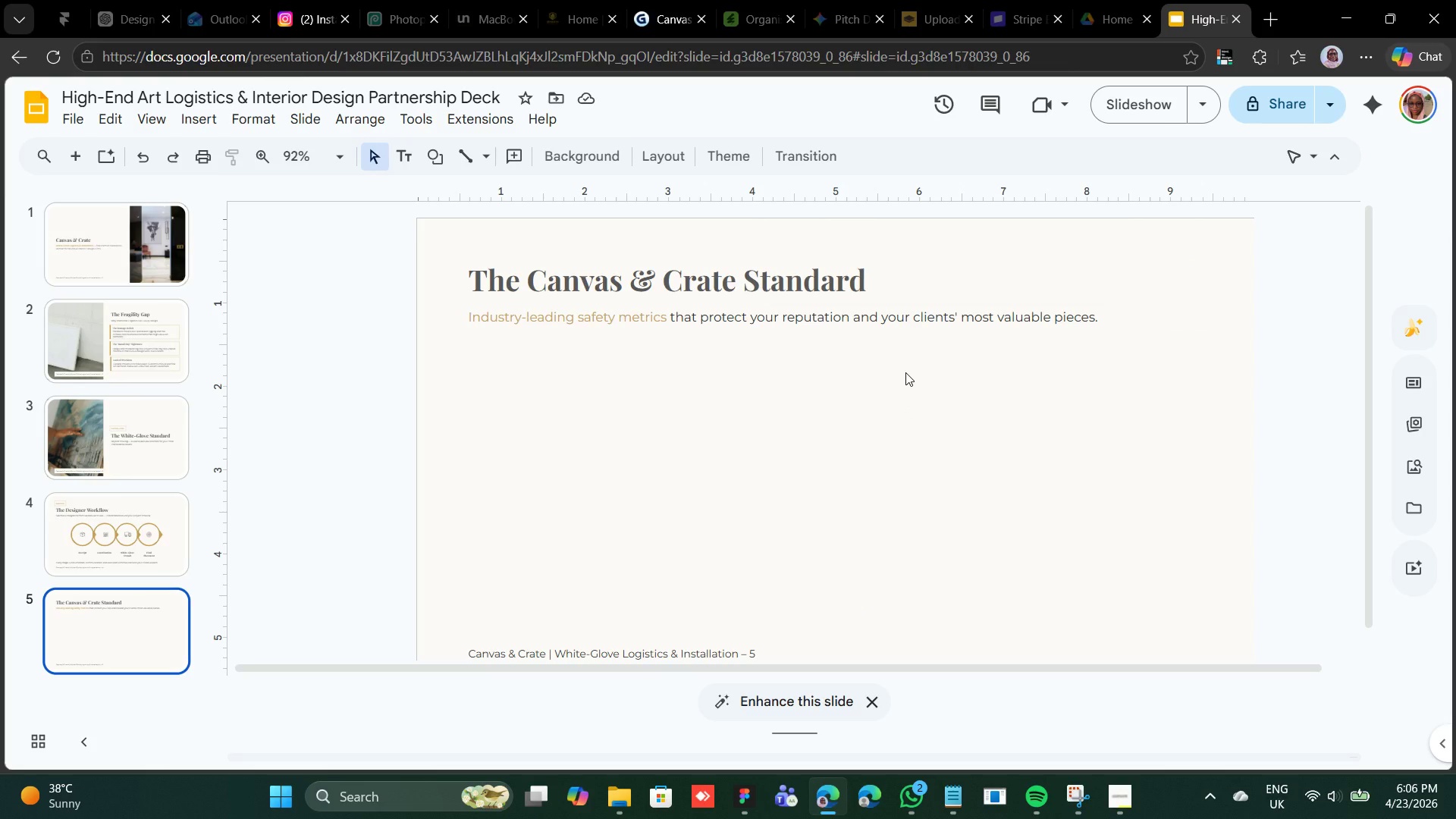 
left_click([438, 157])
 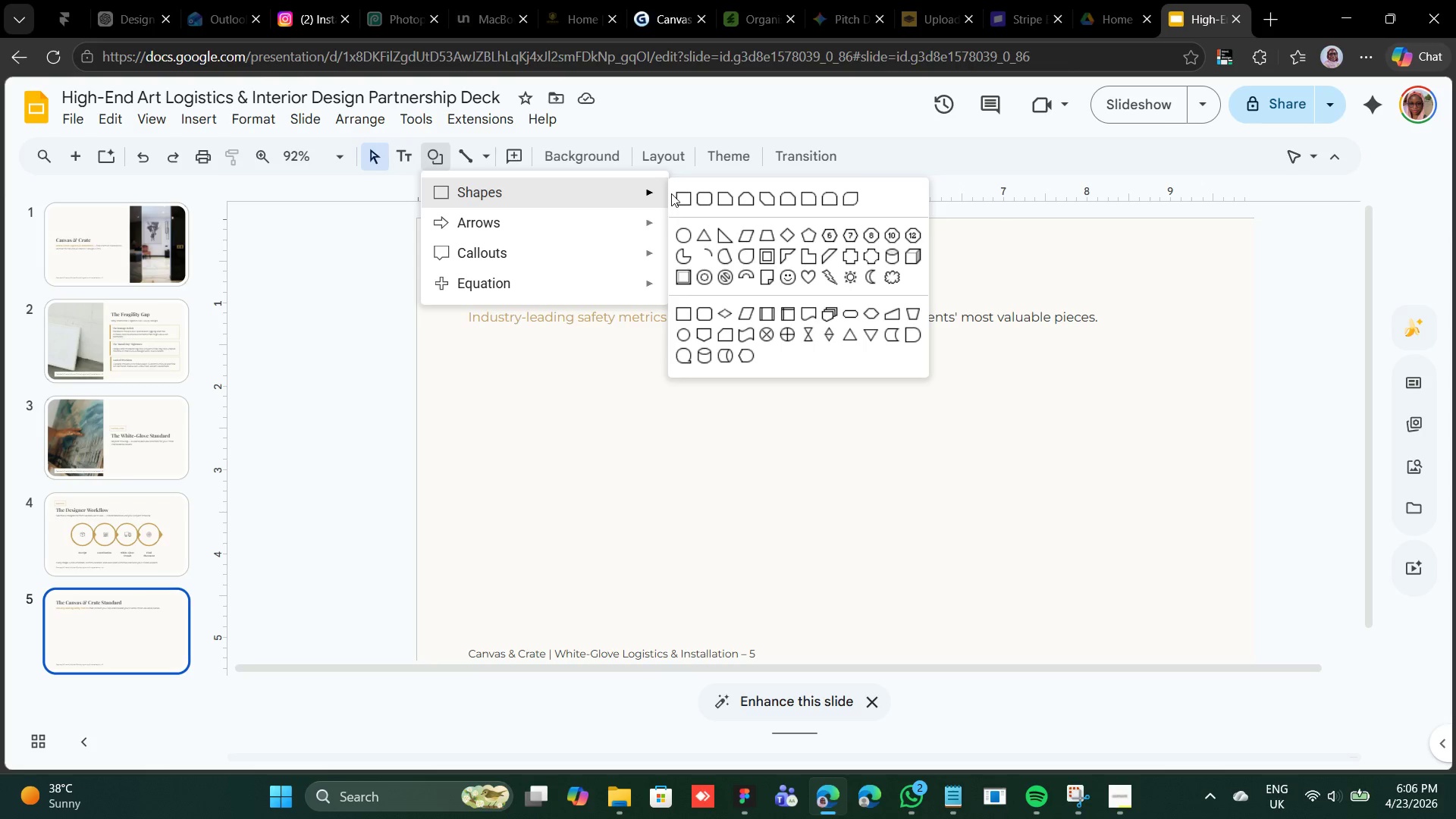 
left_click([682, 189])
 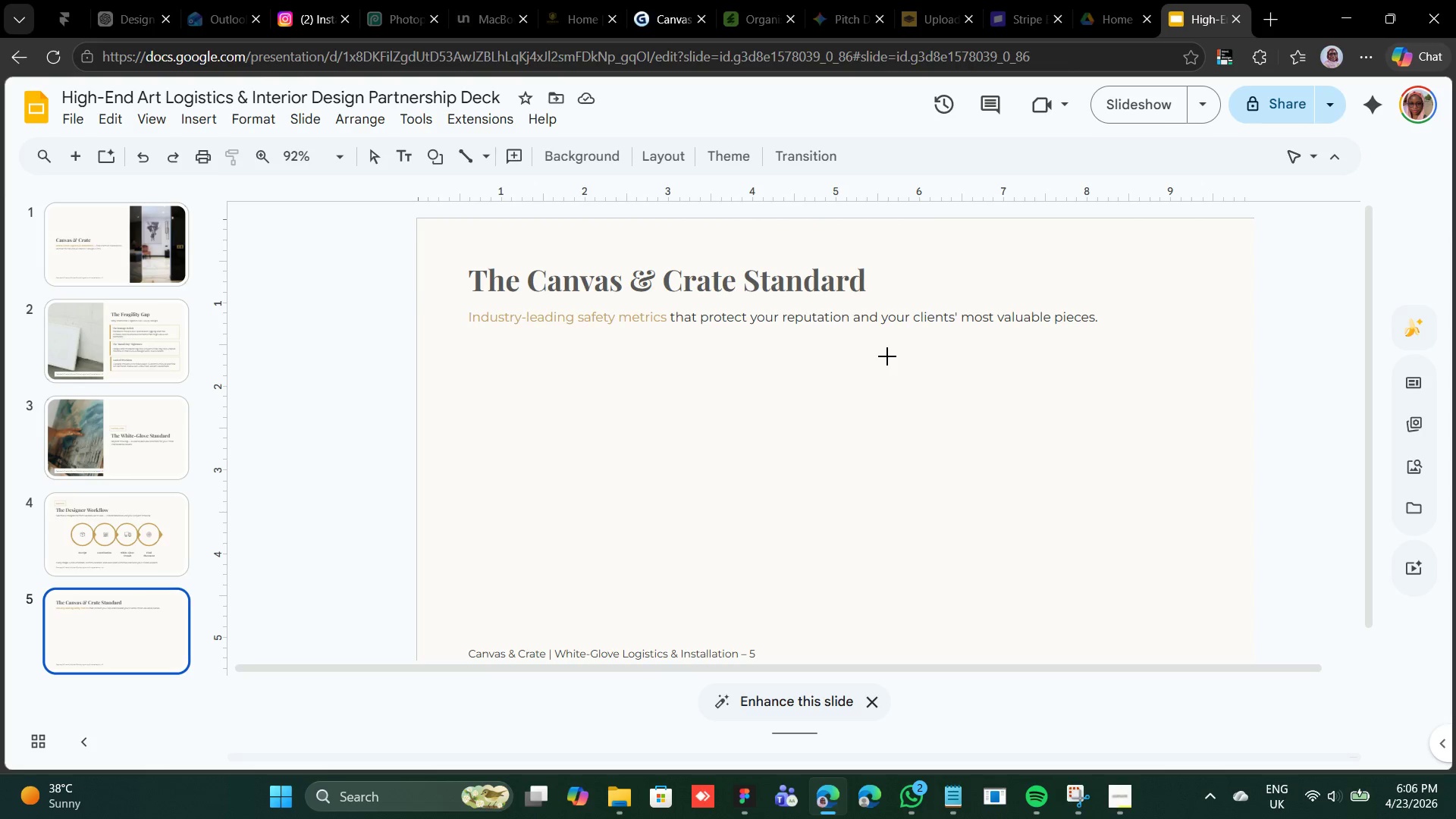 
left_click_drag(start_coordinate=[887, 354], to_coordinate=[893, 450])
 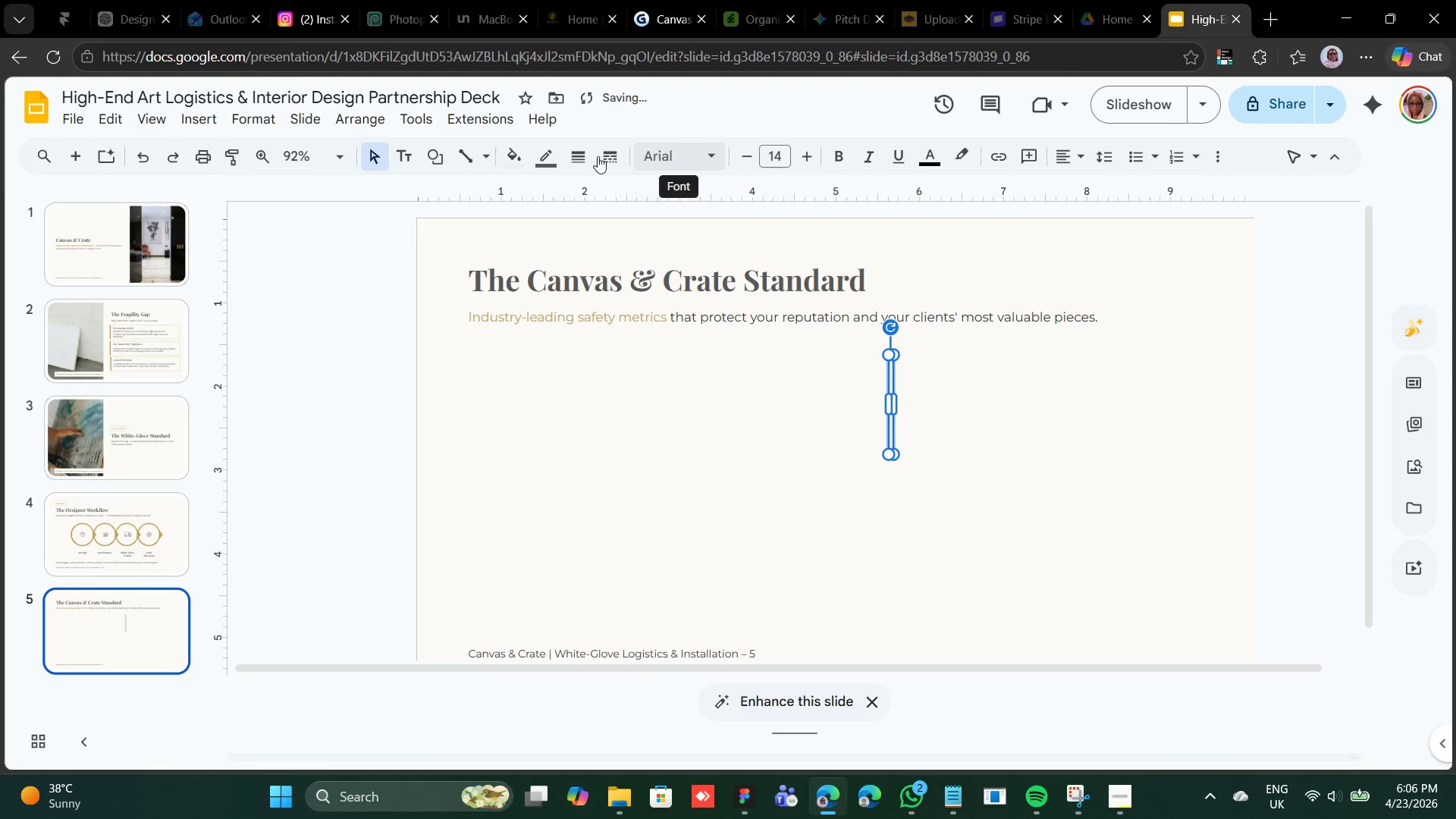 
left_click([511, 153])
 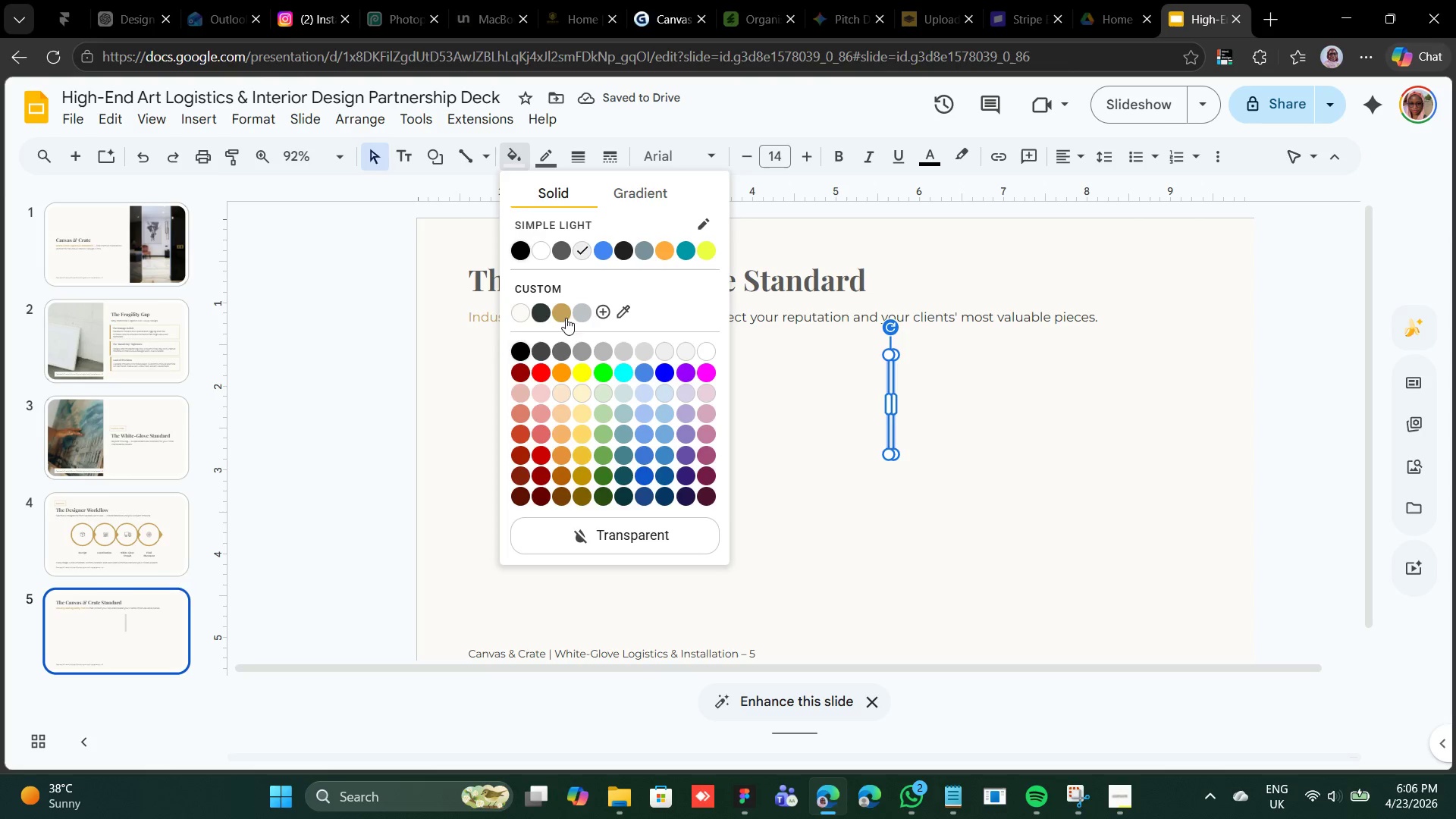 
left_click([563, 315])
 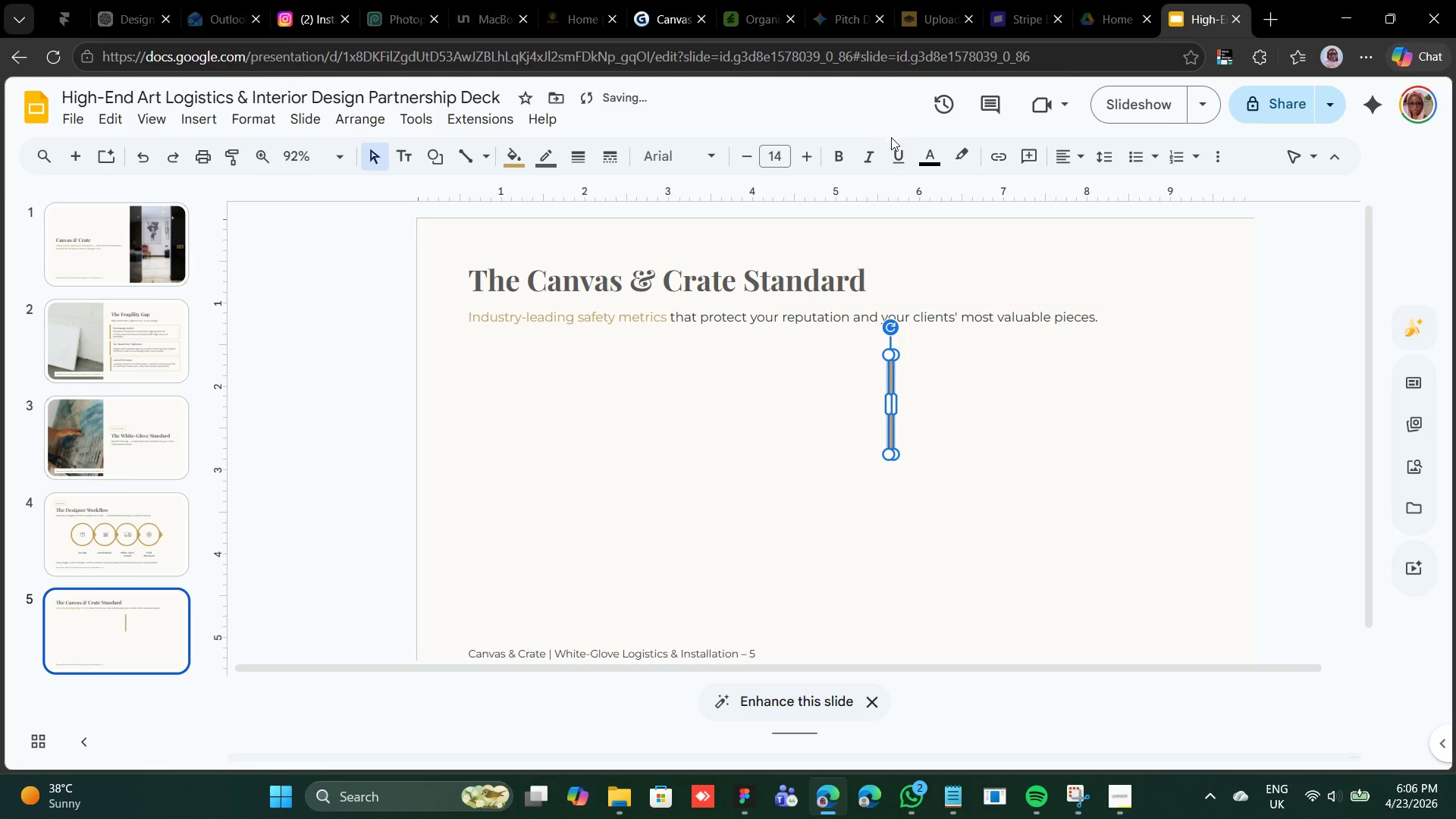 
left_click([923, 152])
 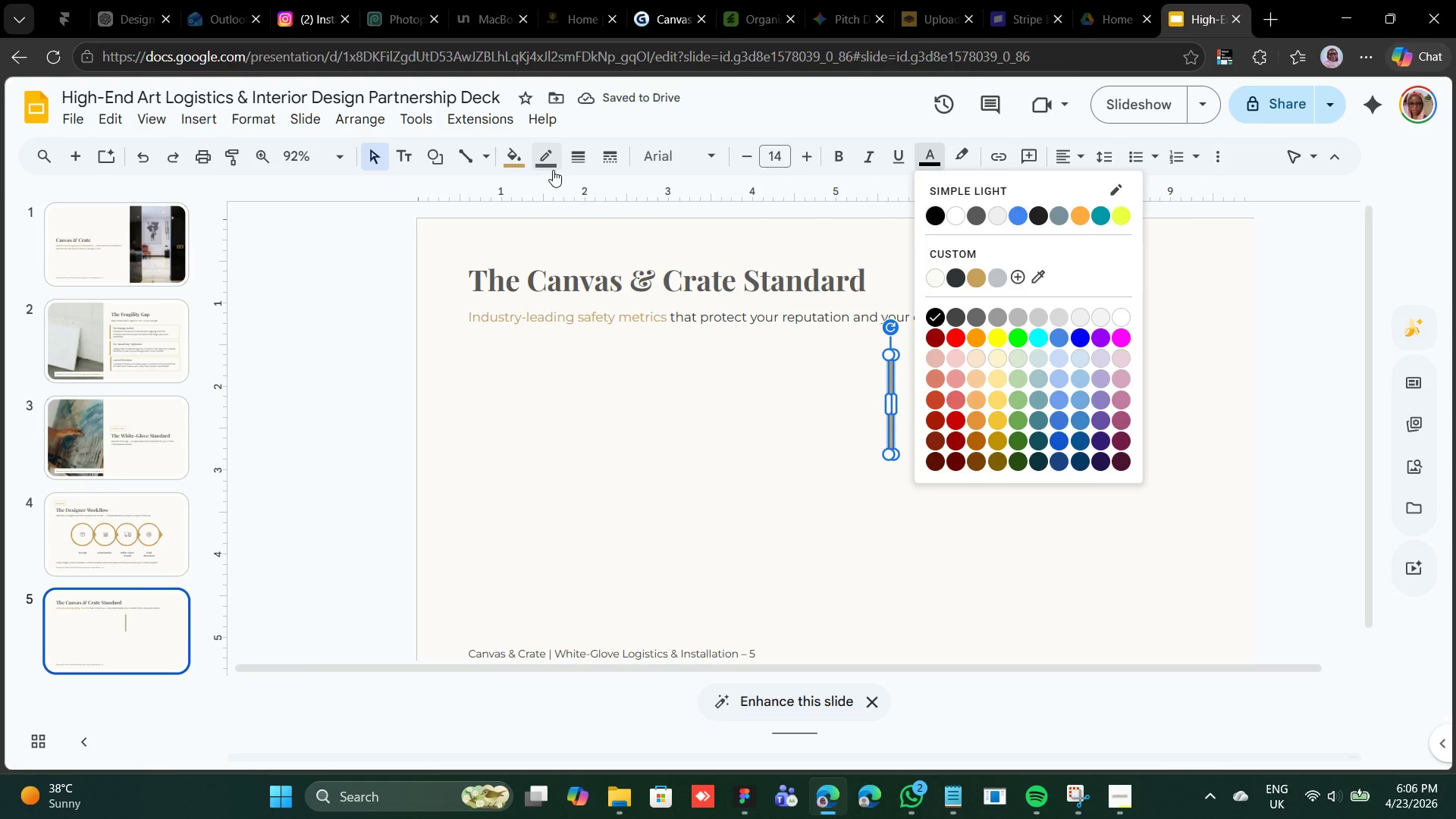 
left_click([548, 170])
 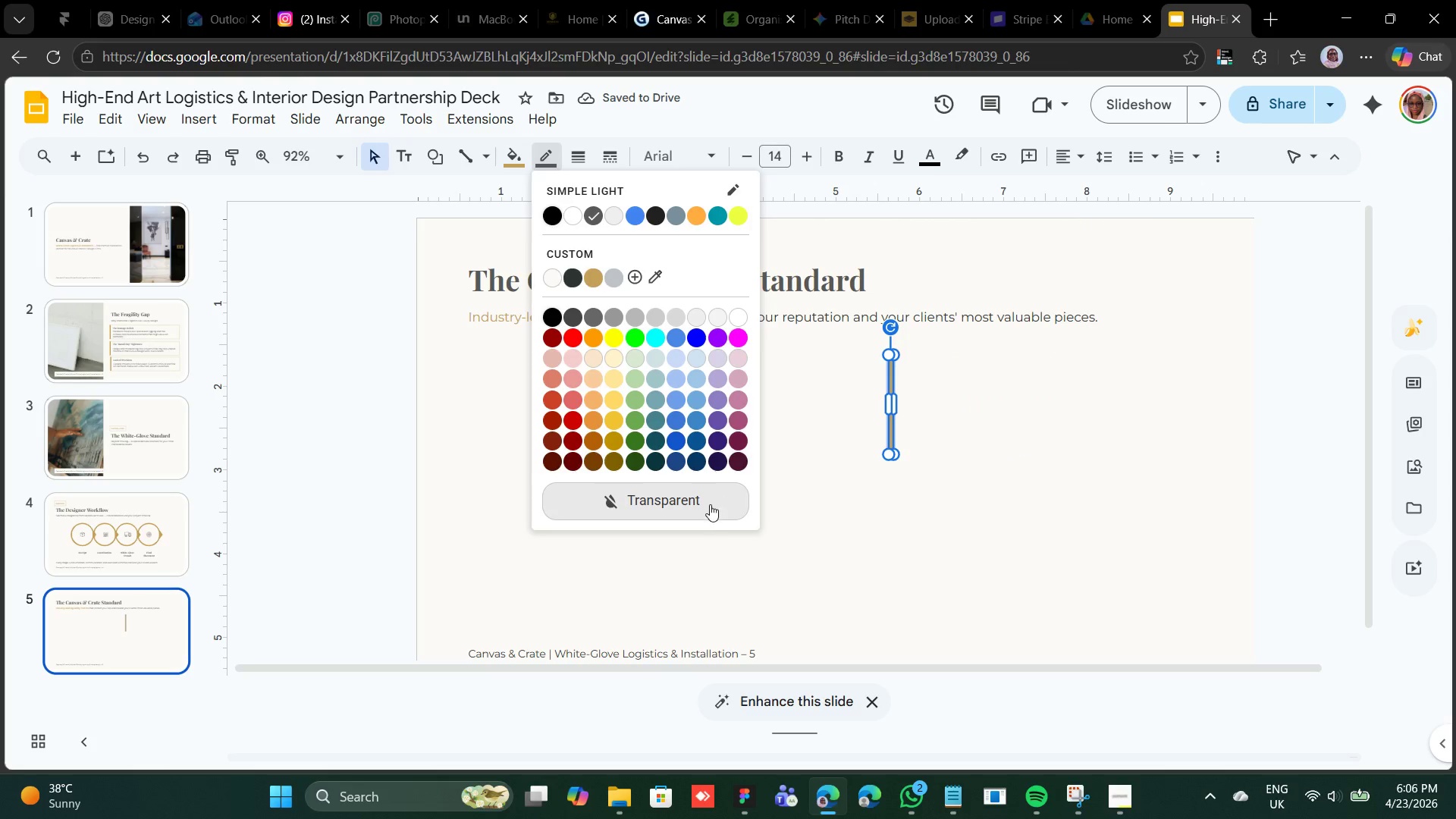 
left_click([709, 507])
 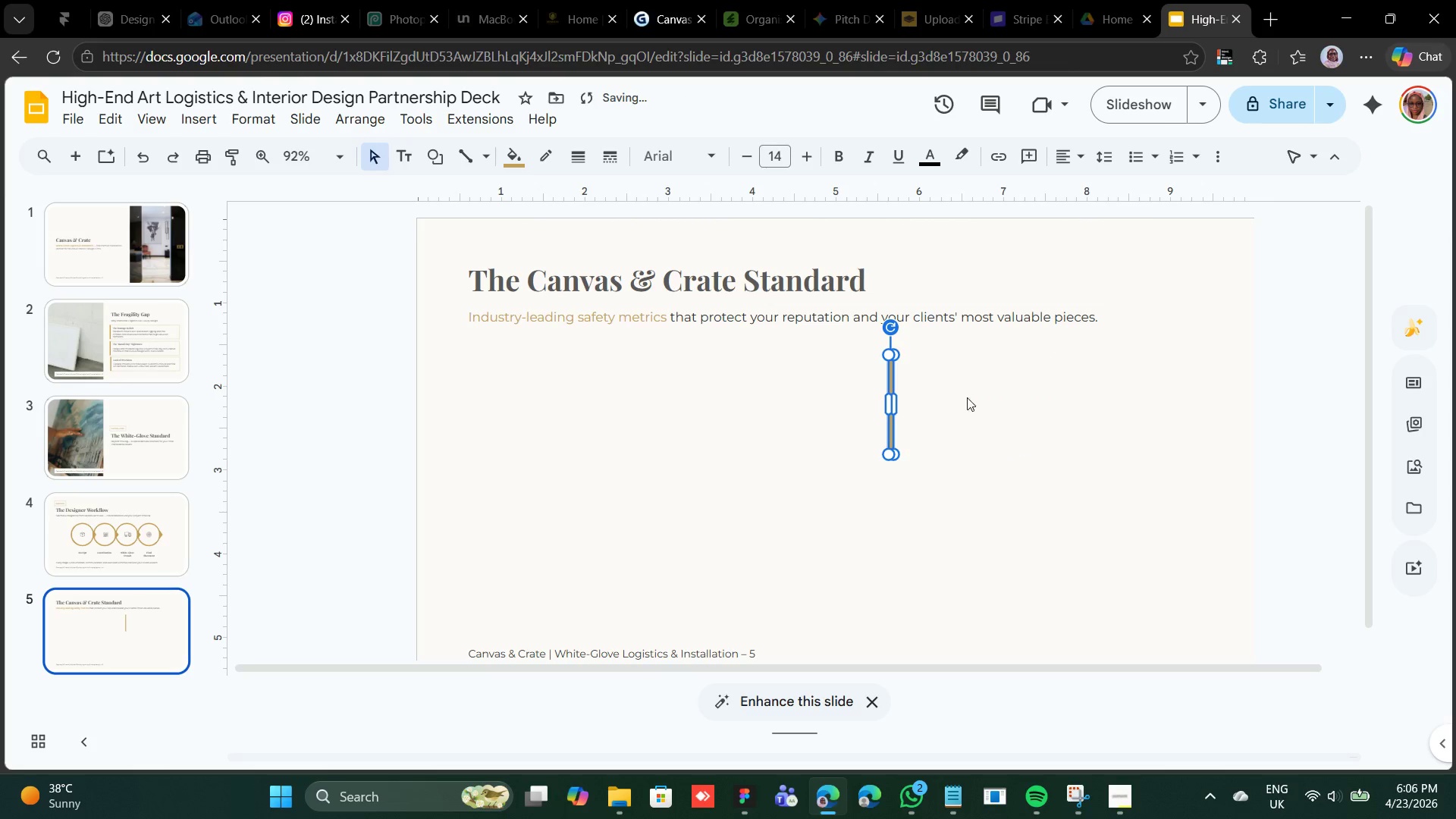 
left_click([985, 381])
 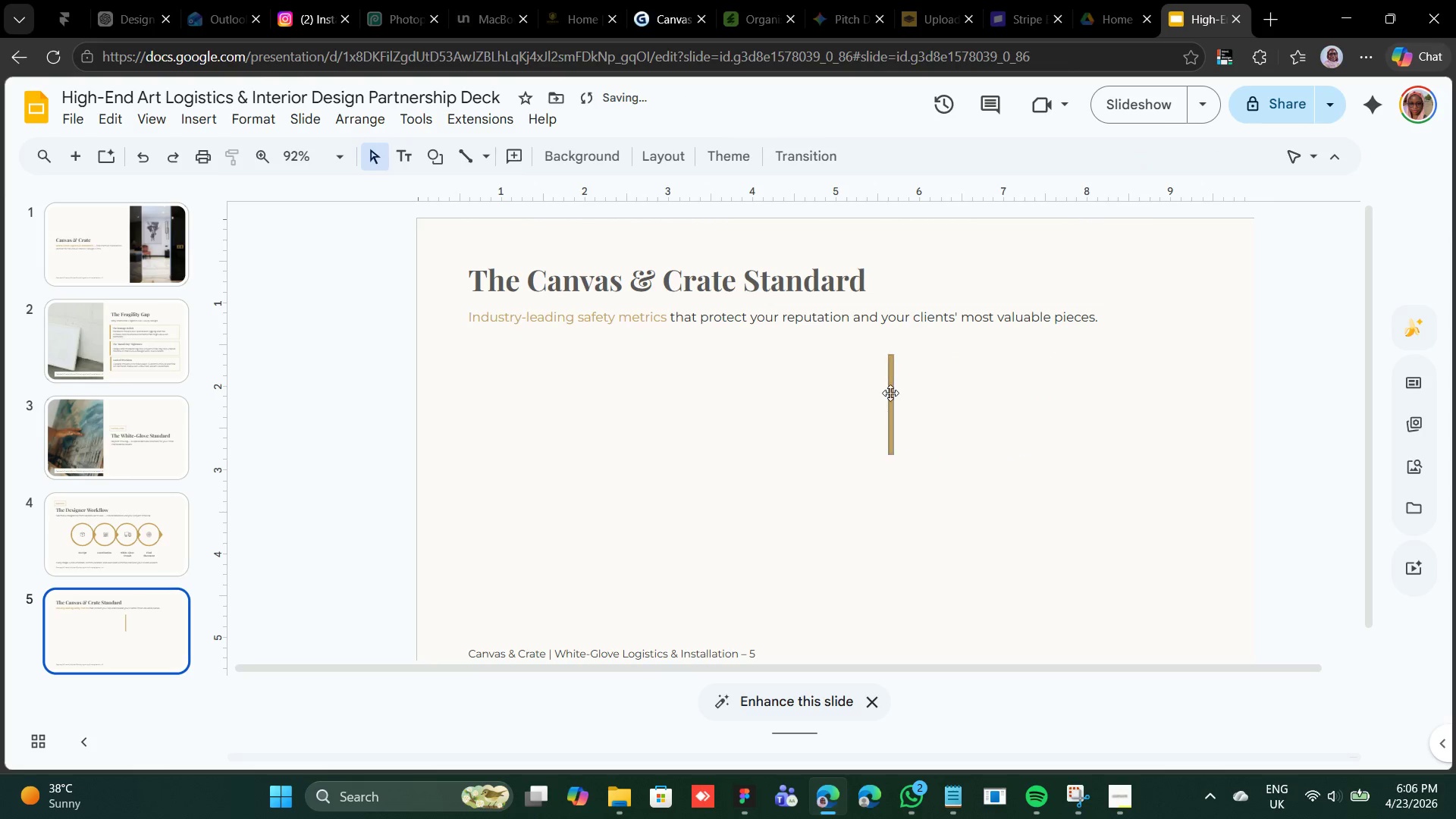 
left_click([890, 393])
 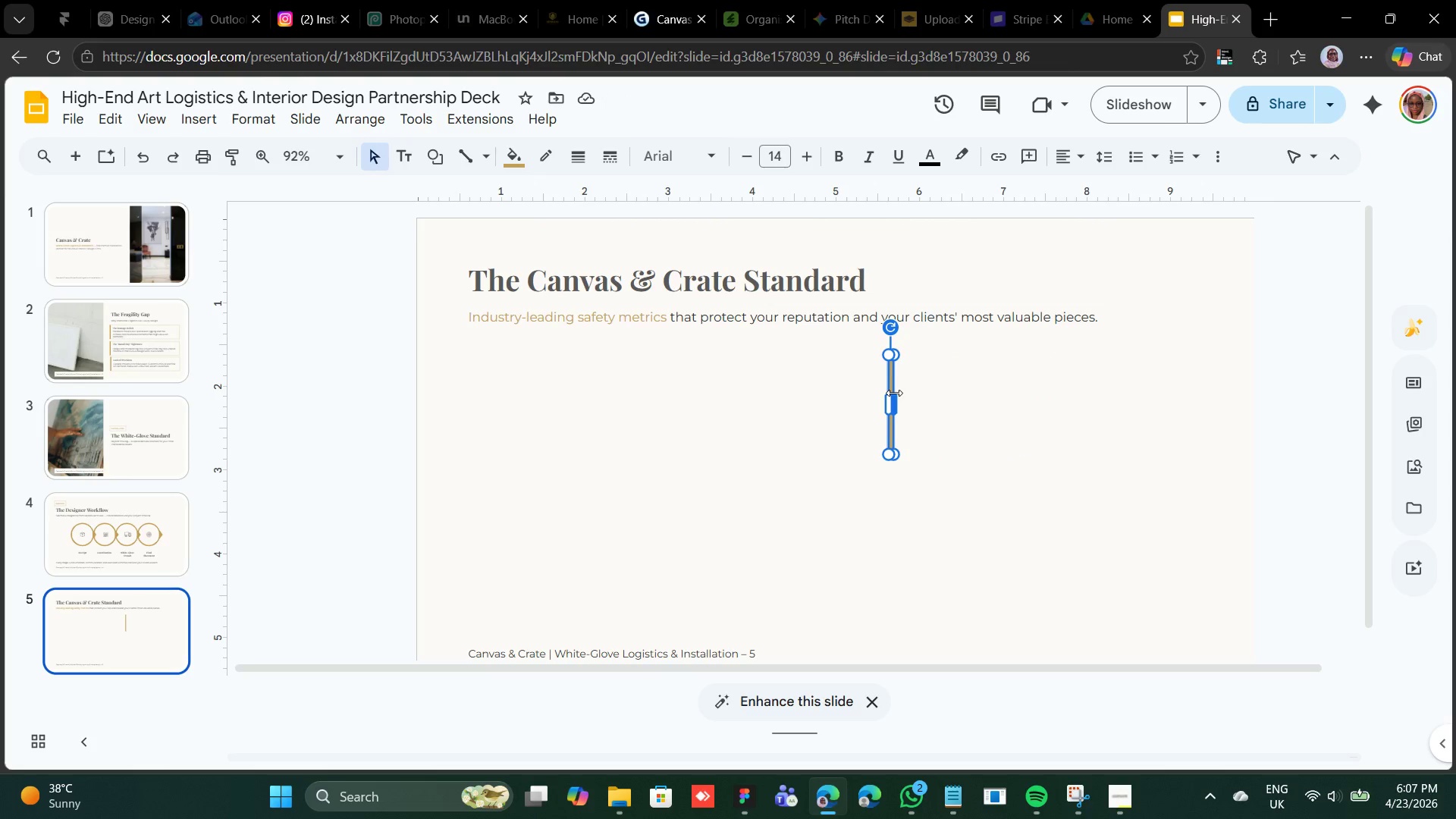 
wait(7.31)
 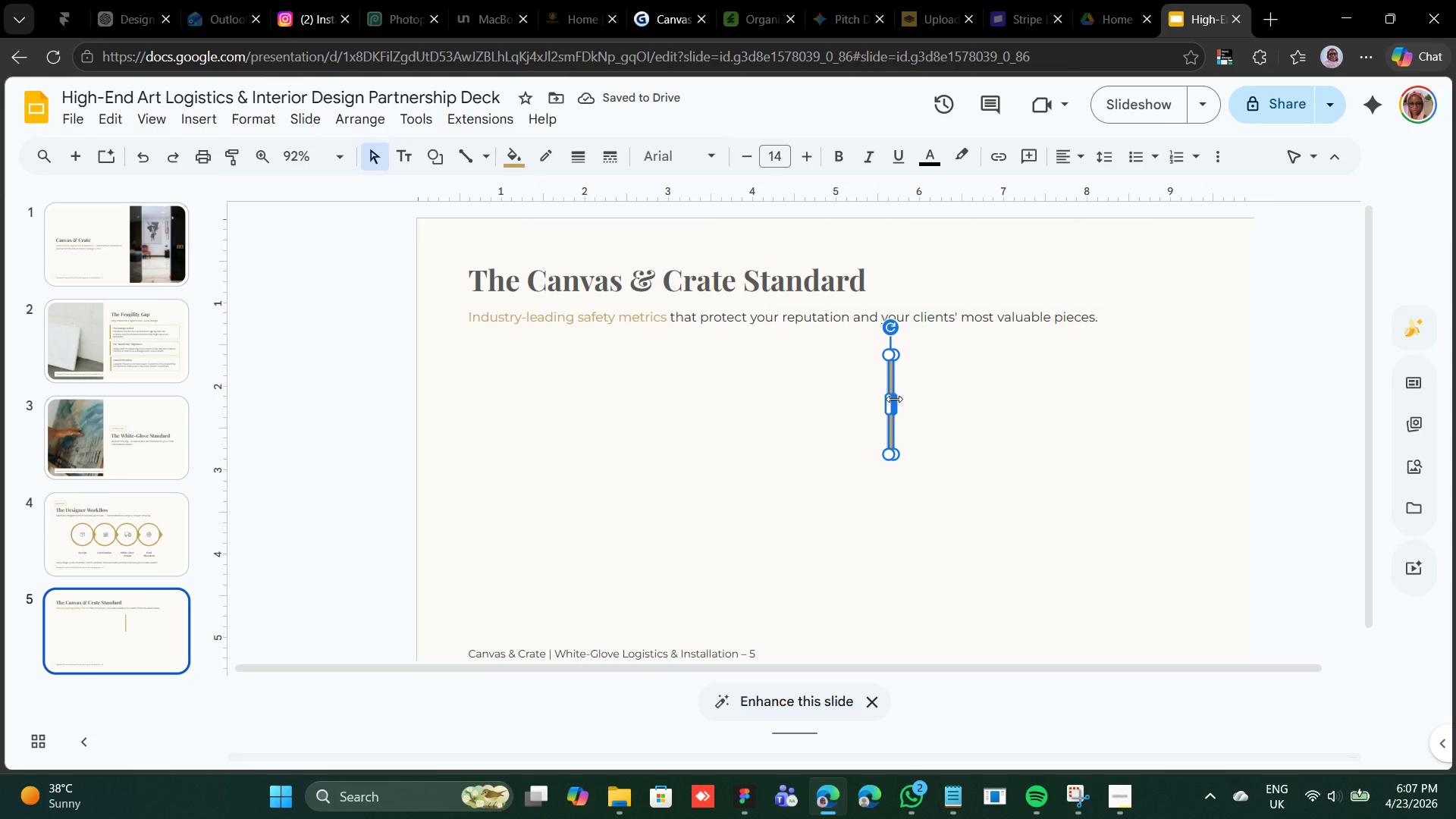 
left_click_drag(start_coordinate=[890, 385], to_coordinate=[878, 391])
 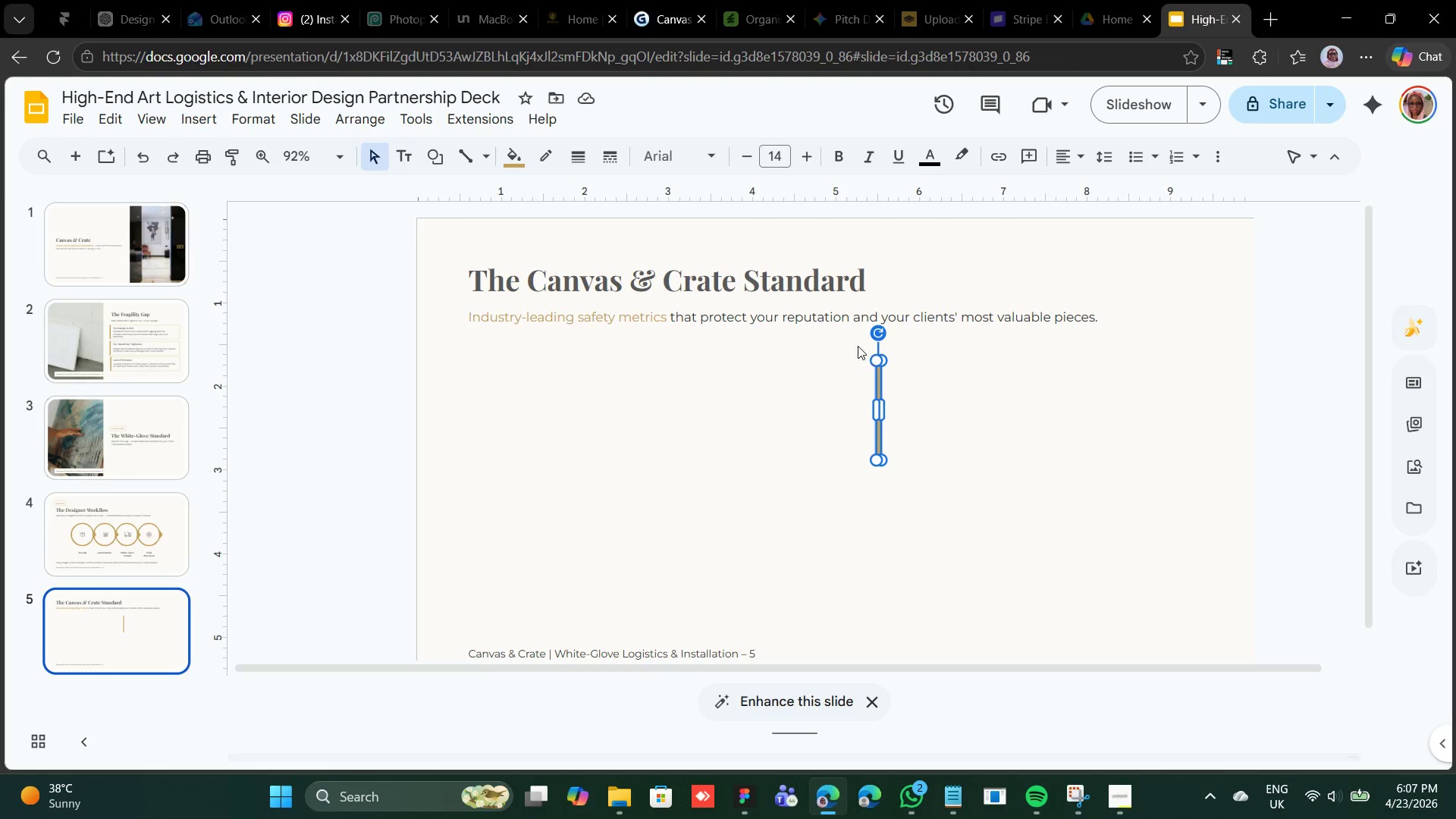 
wait(7.56)
 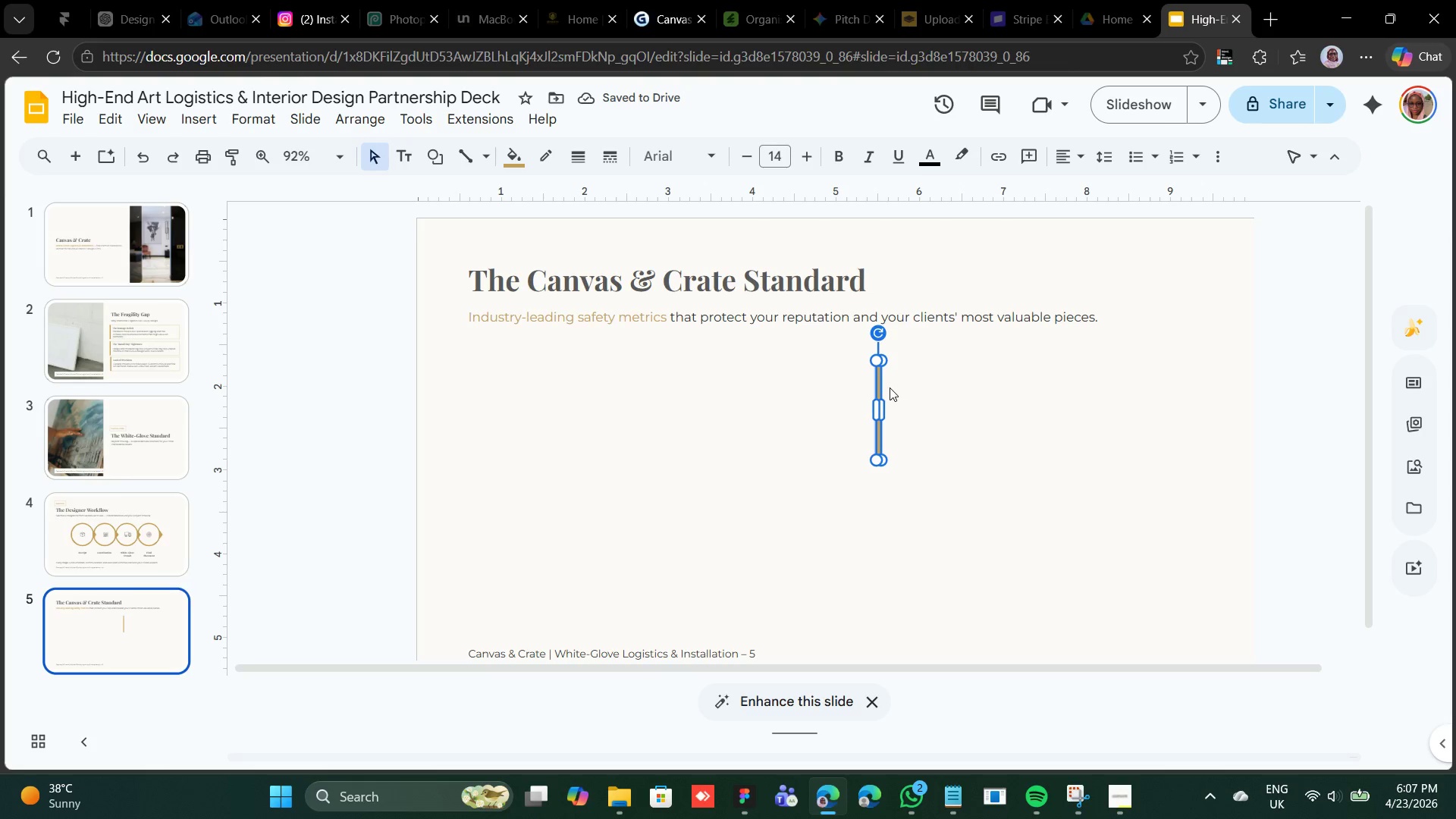 
left_click([826, 312])
 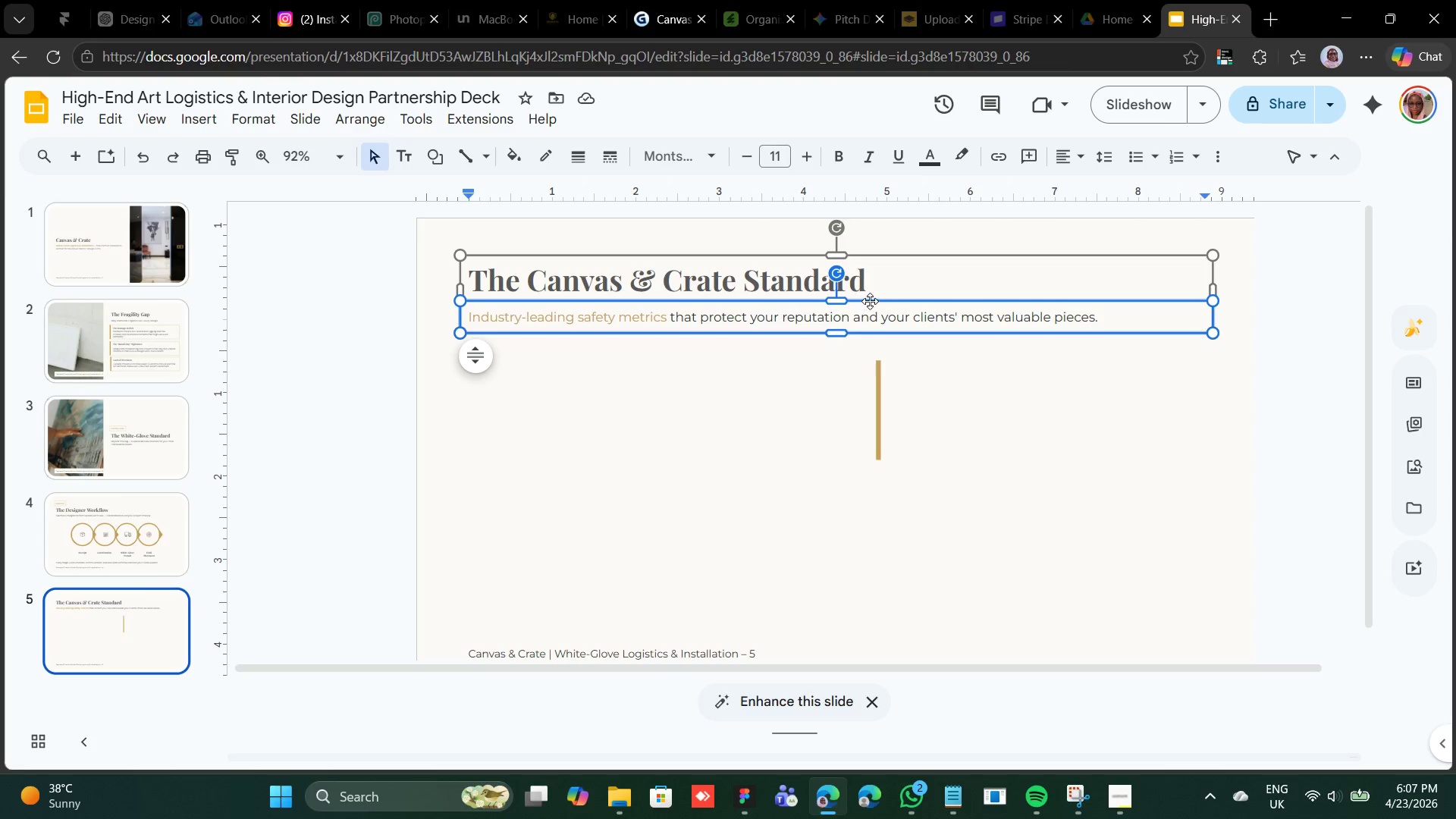 
left_click([871, 300])
 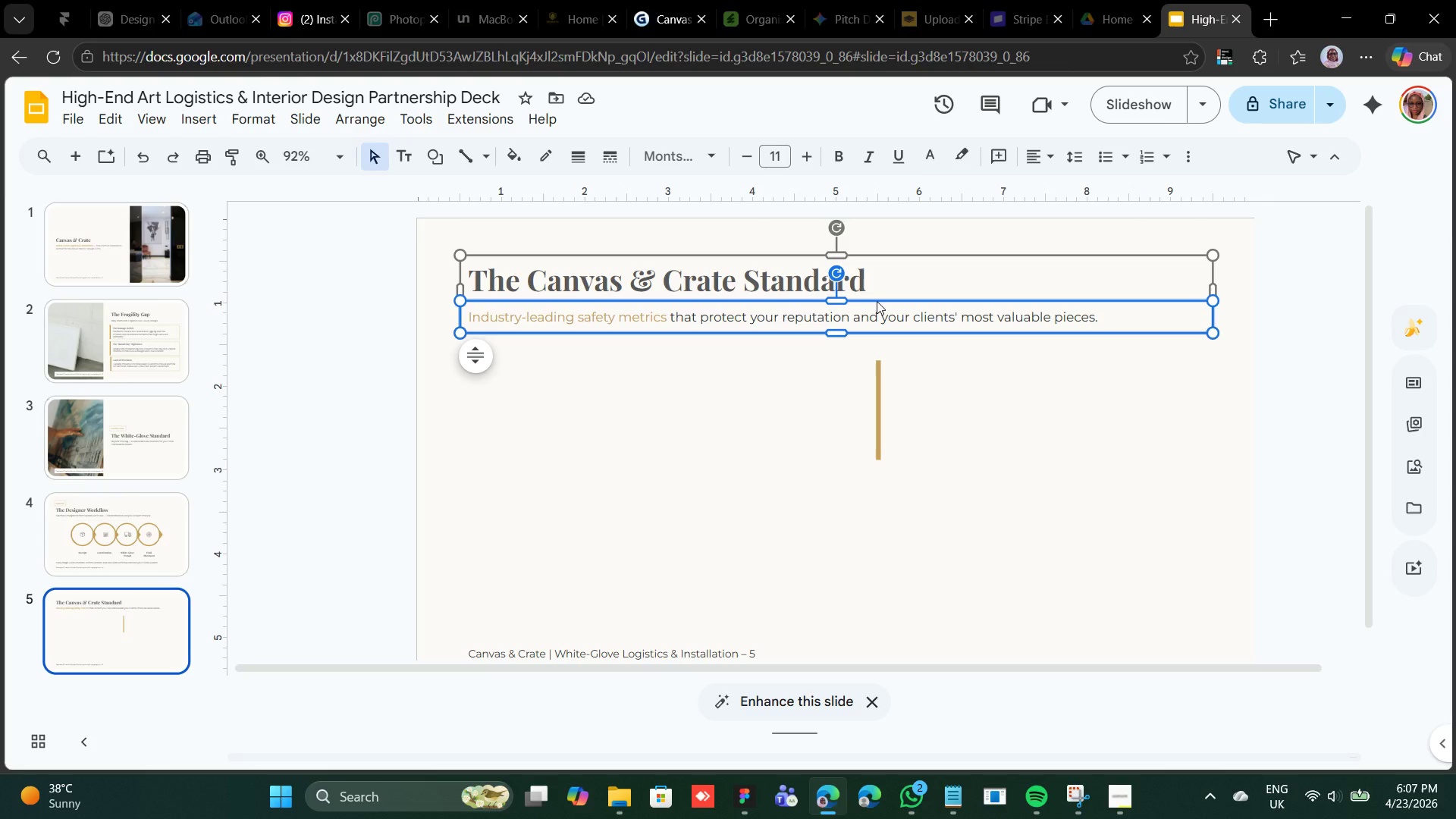 
key(Control+D)
 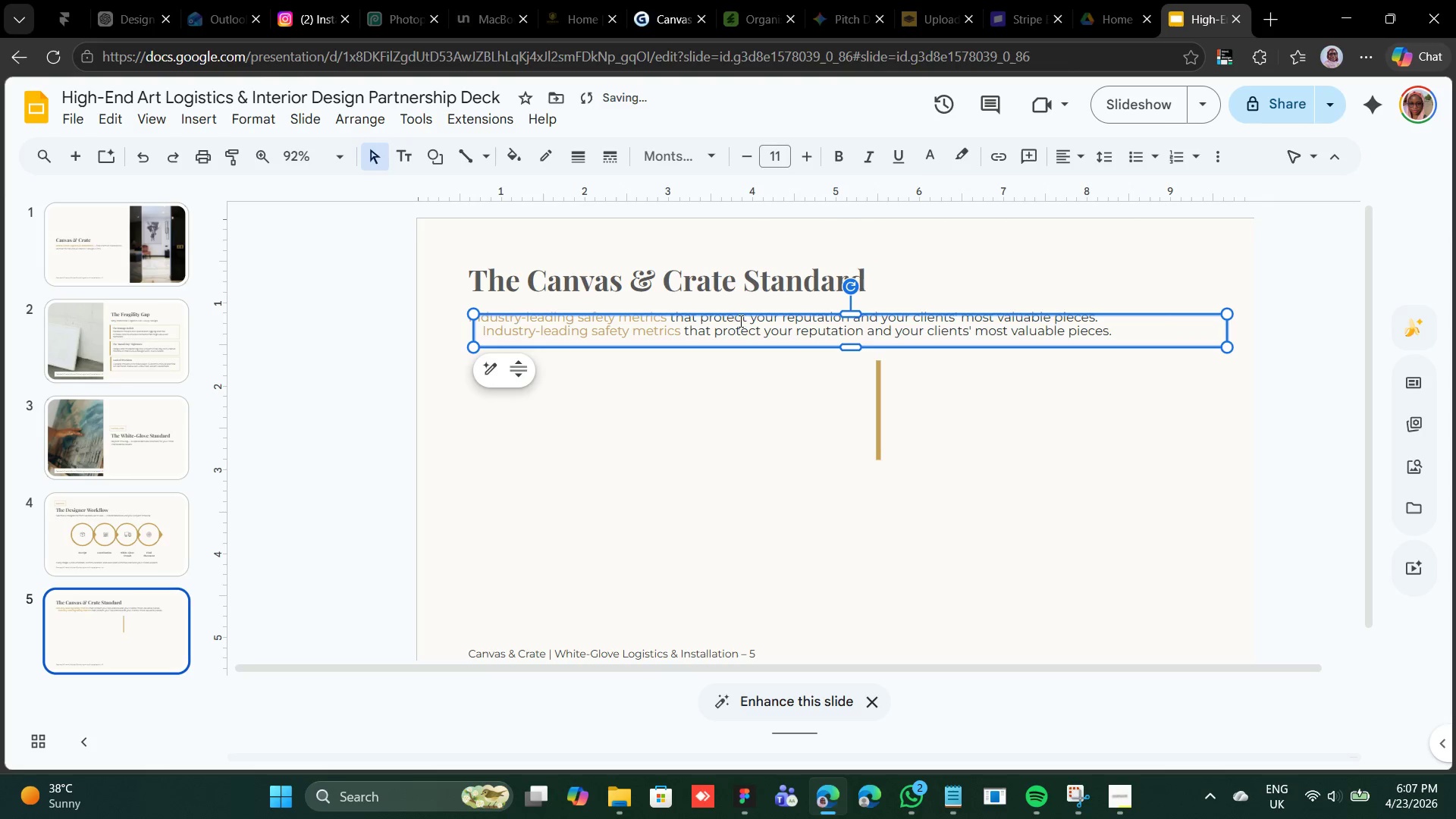 
left_click_drag(start_coordinate=[739, 312], to_coordinate=[1163, 365])
 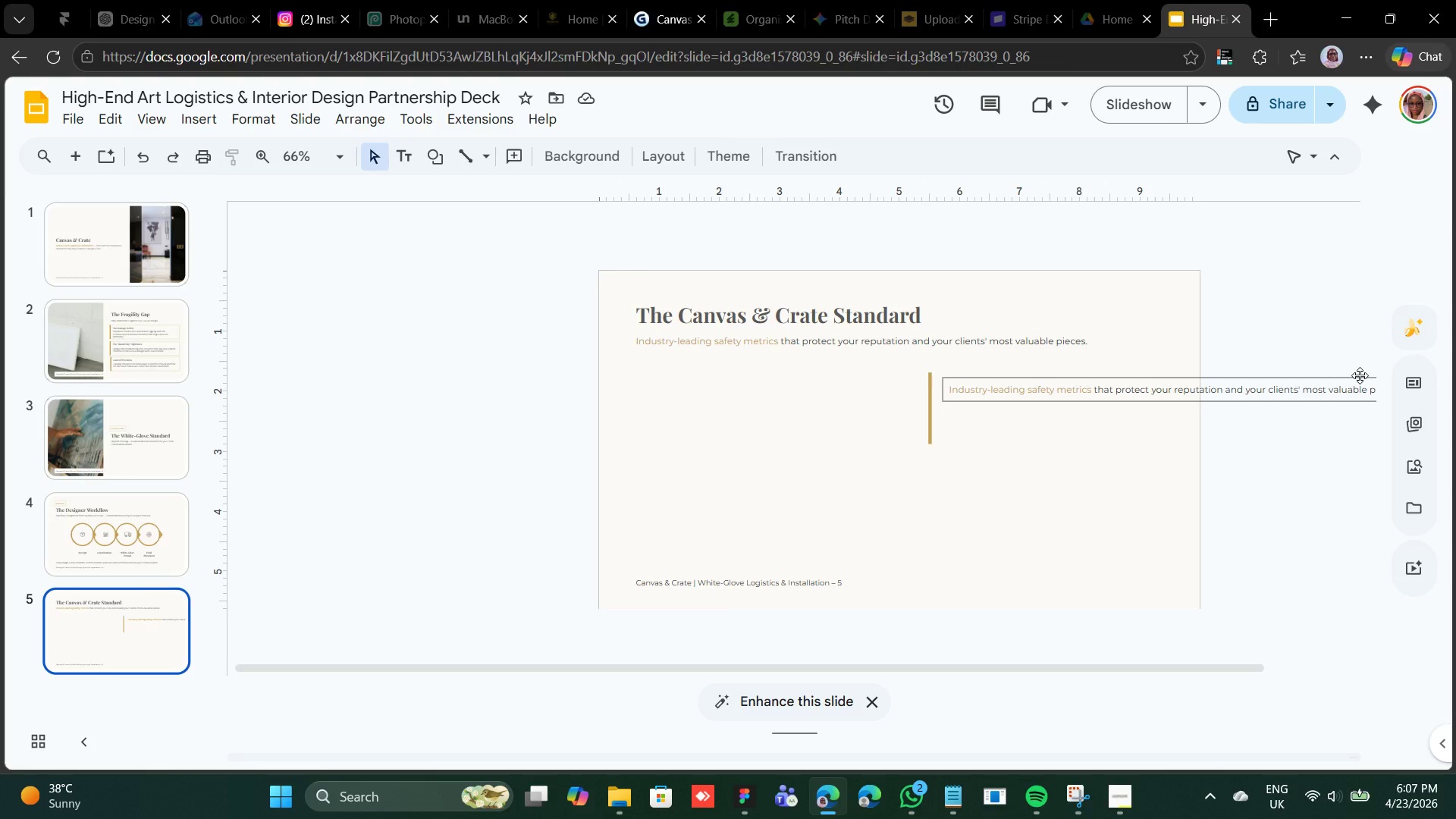 
wait(19.41)
 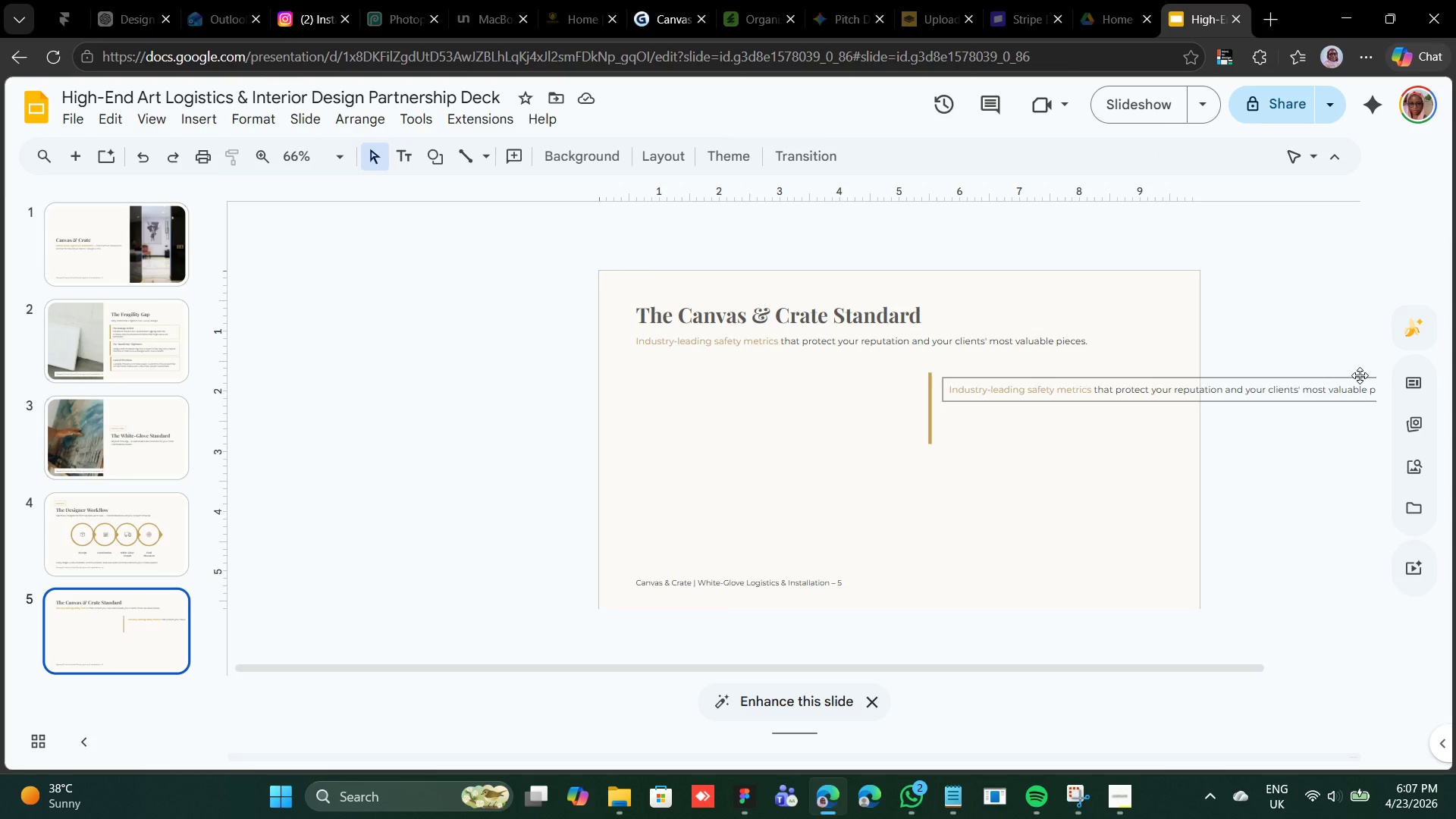 
left_click_drag(start_coordinate=[951, 666], to_coordinate=[1068, 625])
 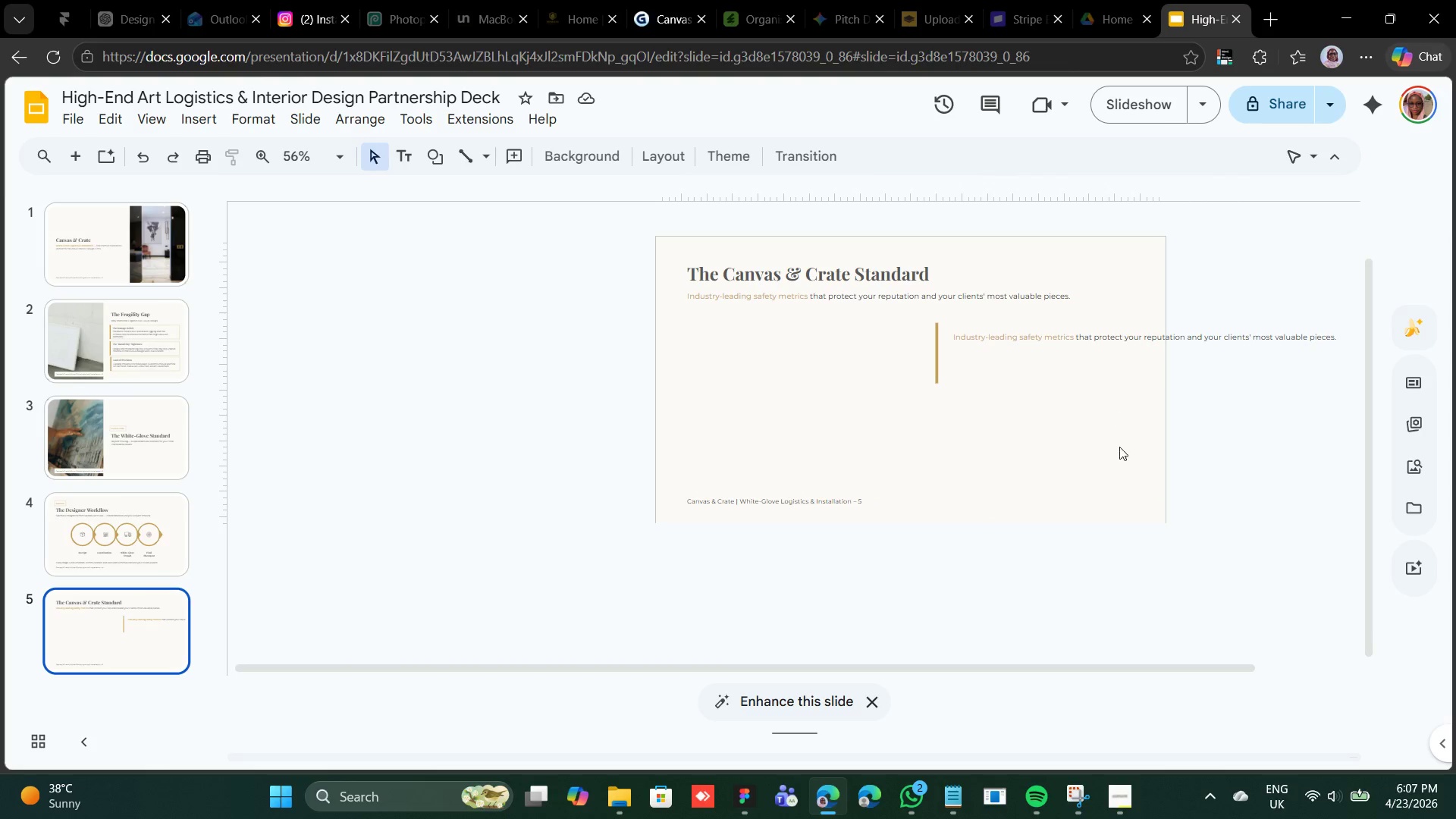 
left_click_drag(start_coordinate=[1056, 666], to_coordinate=[1210, 687])
 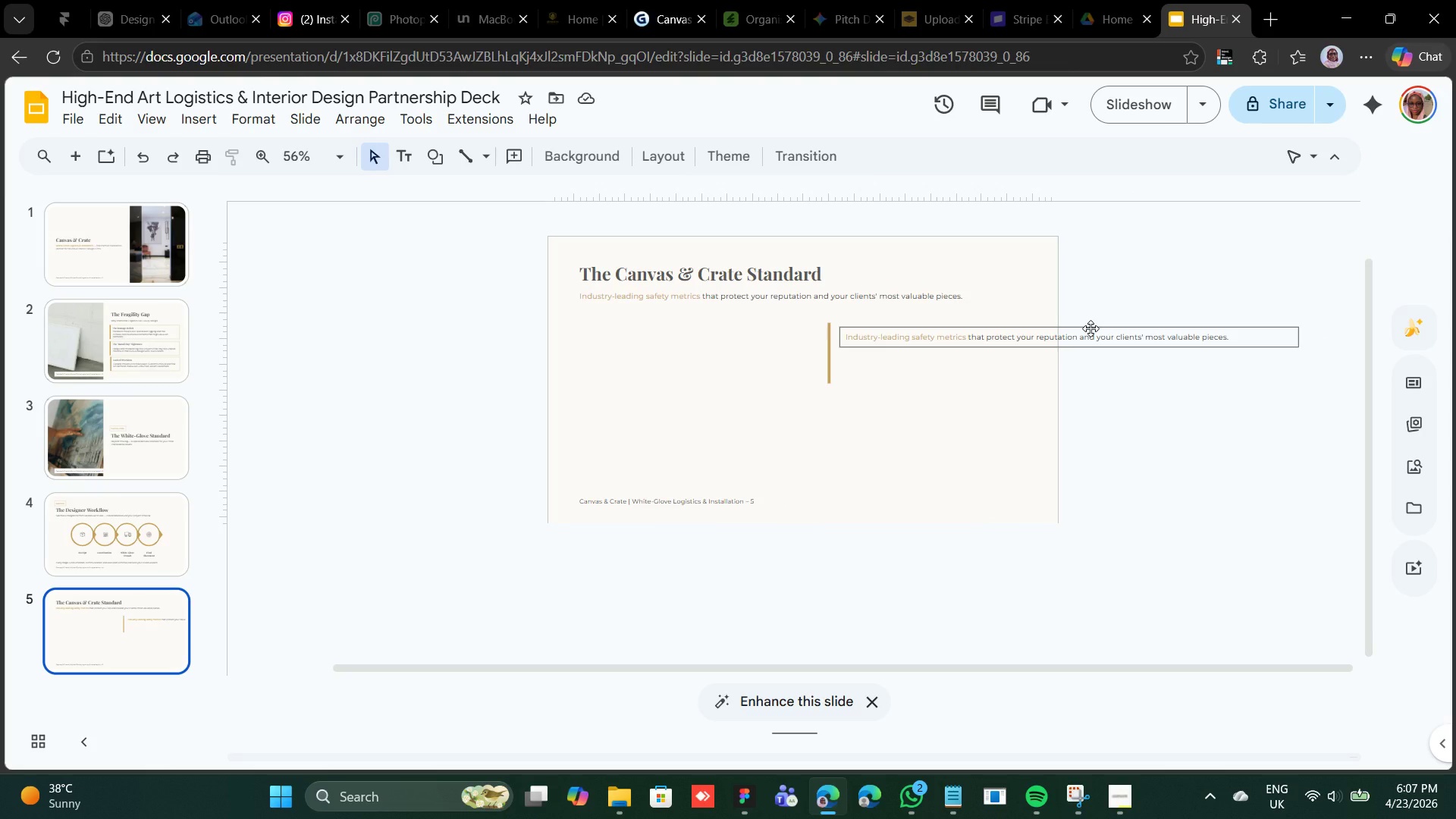 
left_click([1090, 328])
 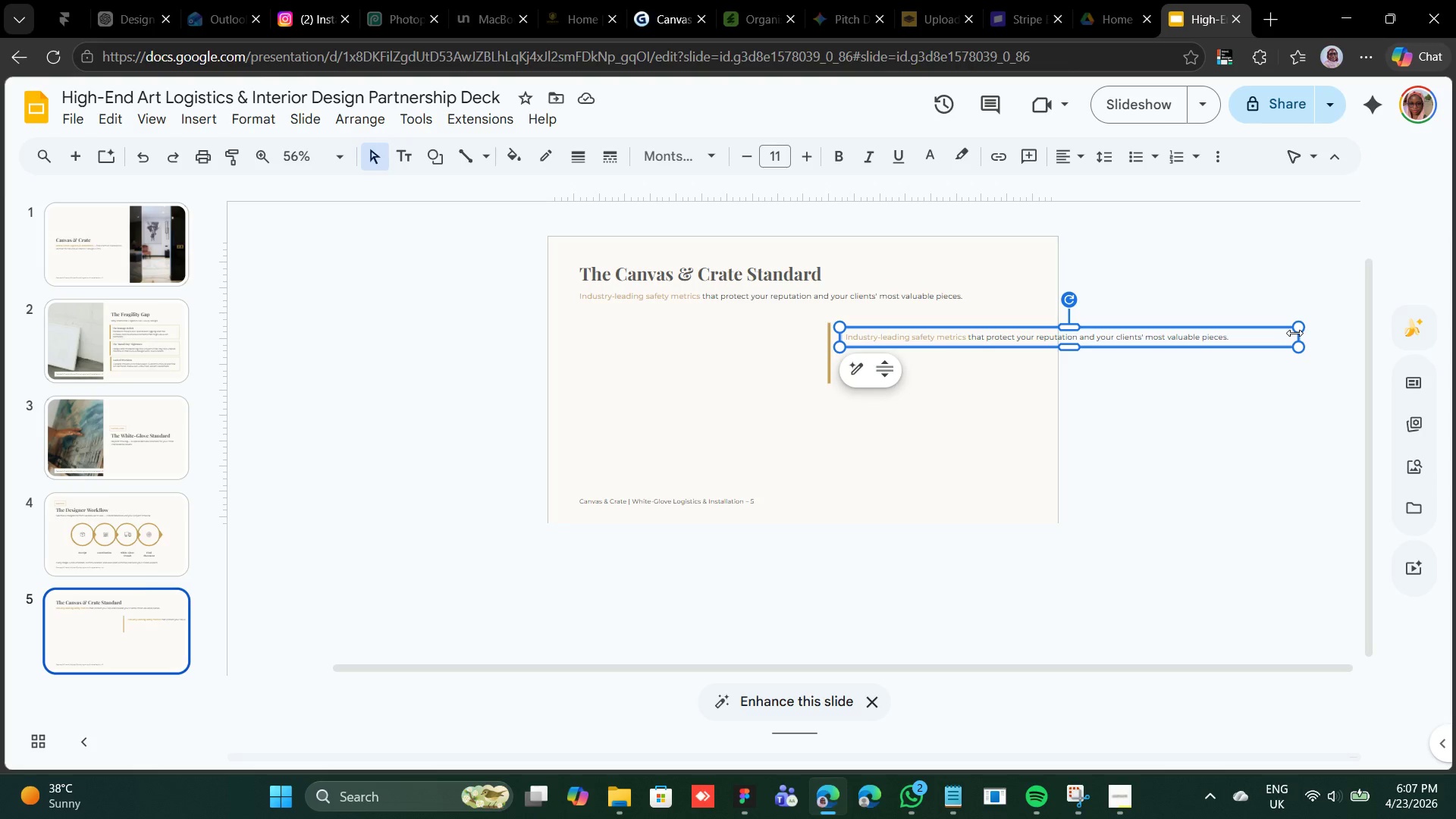 
left_click_drag(start_coordinate=[1298, 335], to_coordinate=[1031, 357])
 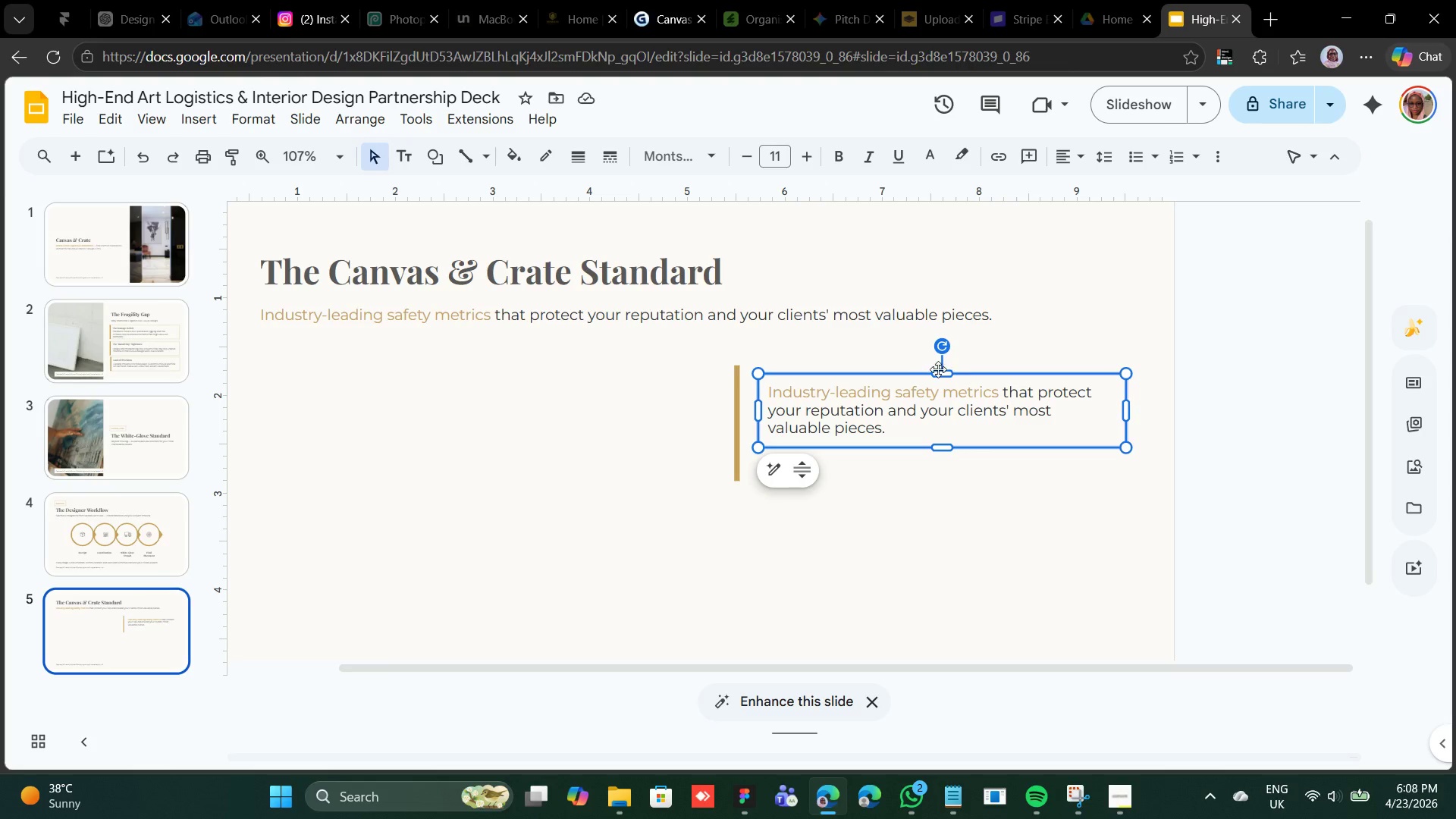 
wait(14.11)
 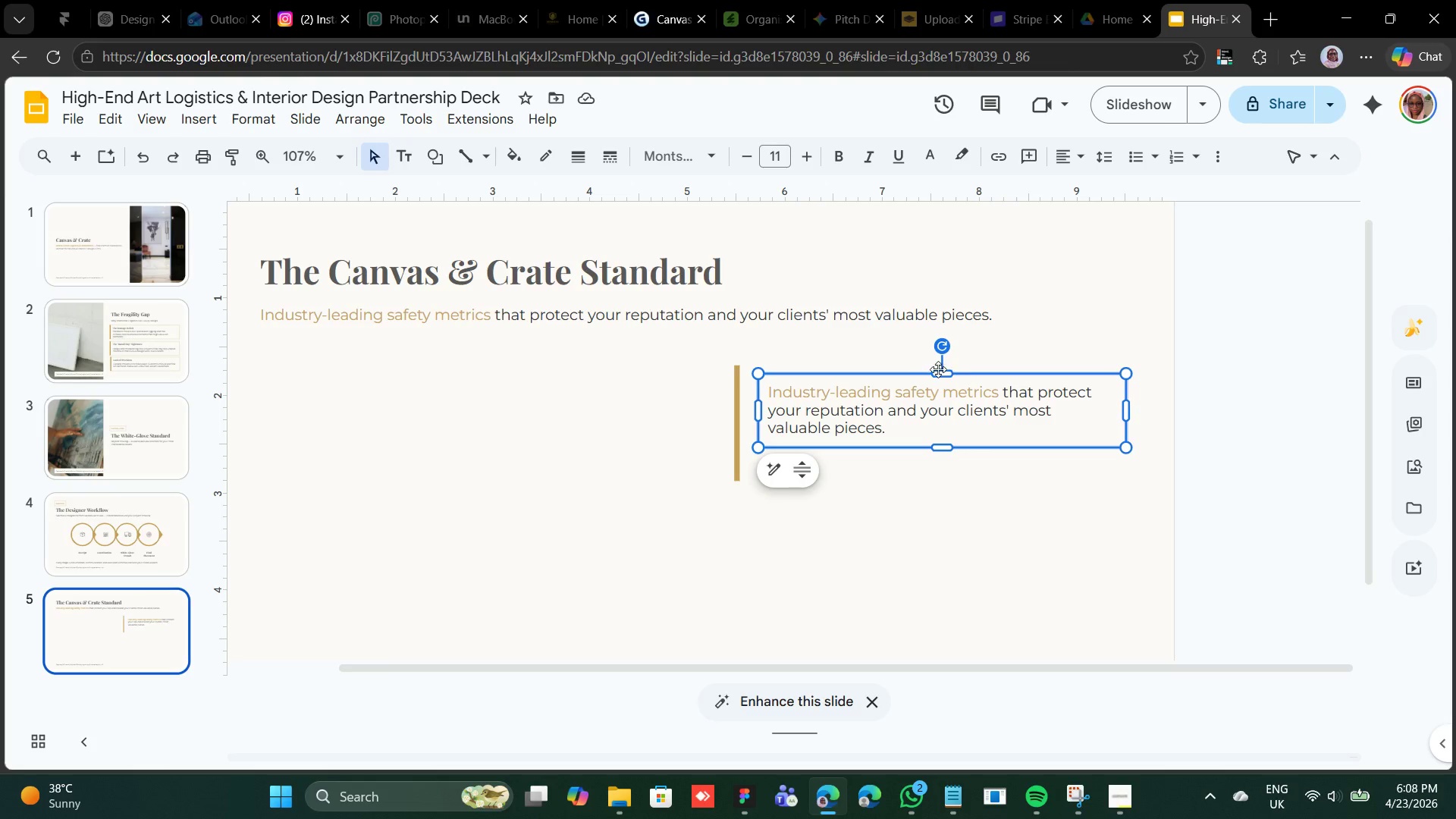 
left_click([965, 802])
 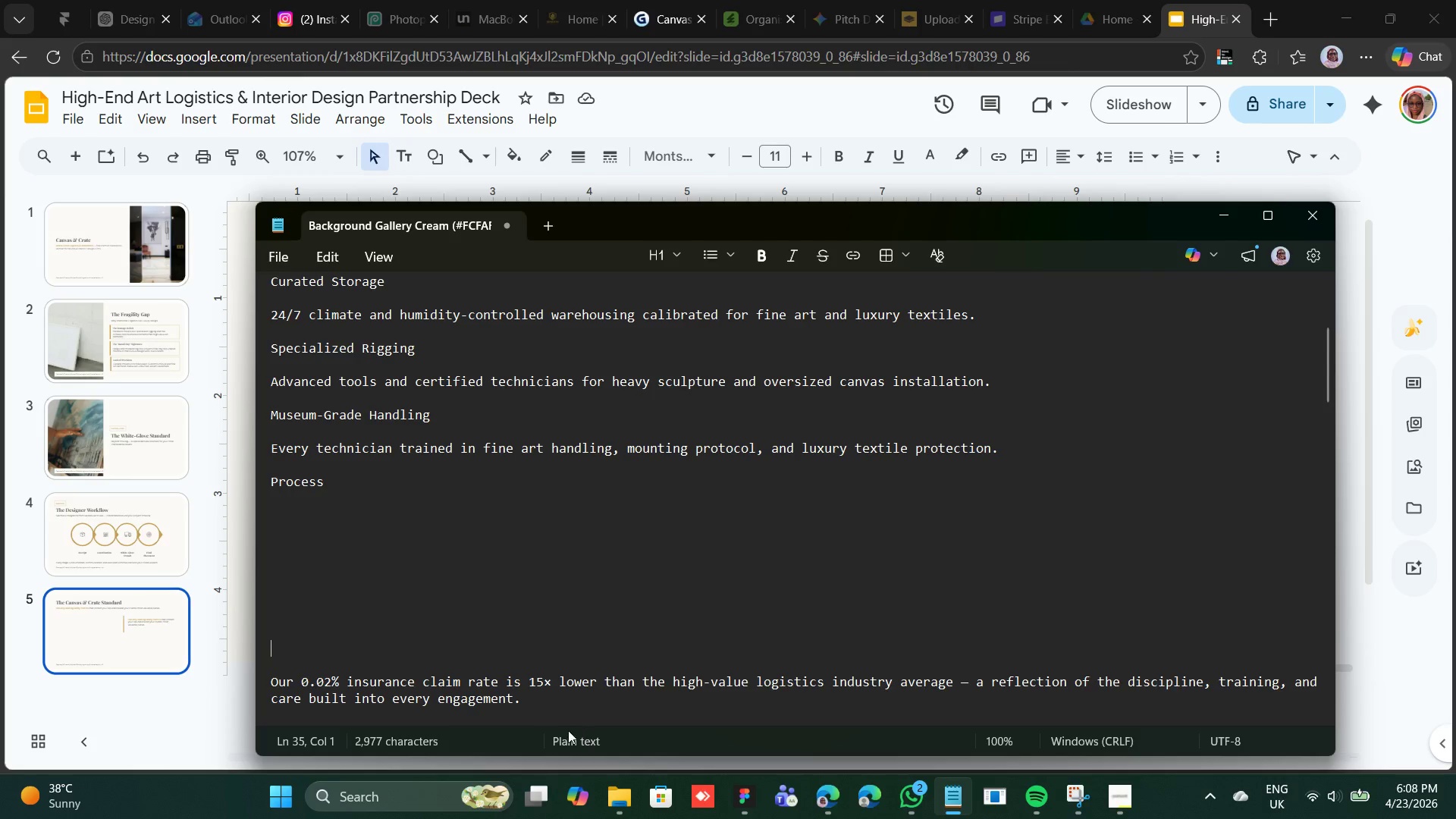 
left_click_drag(start_coordinate=[522, 704], to_coordinate=[262, 678])
 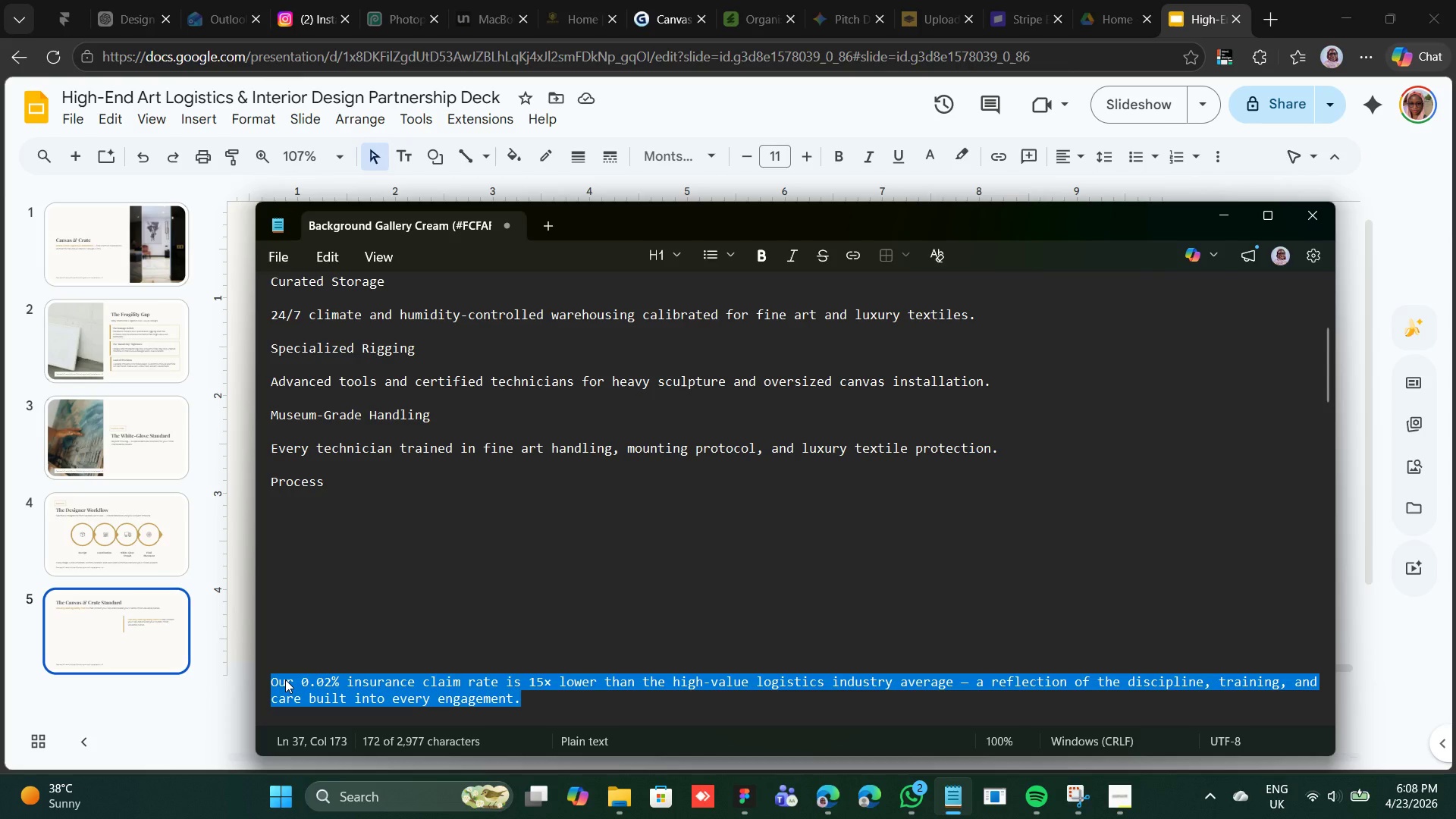 
right_click([285, 679])
 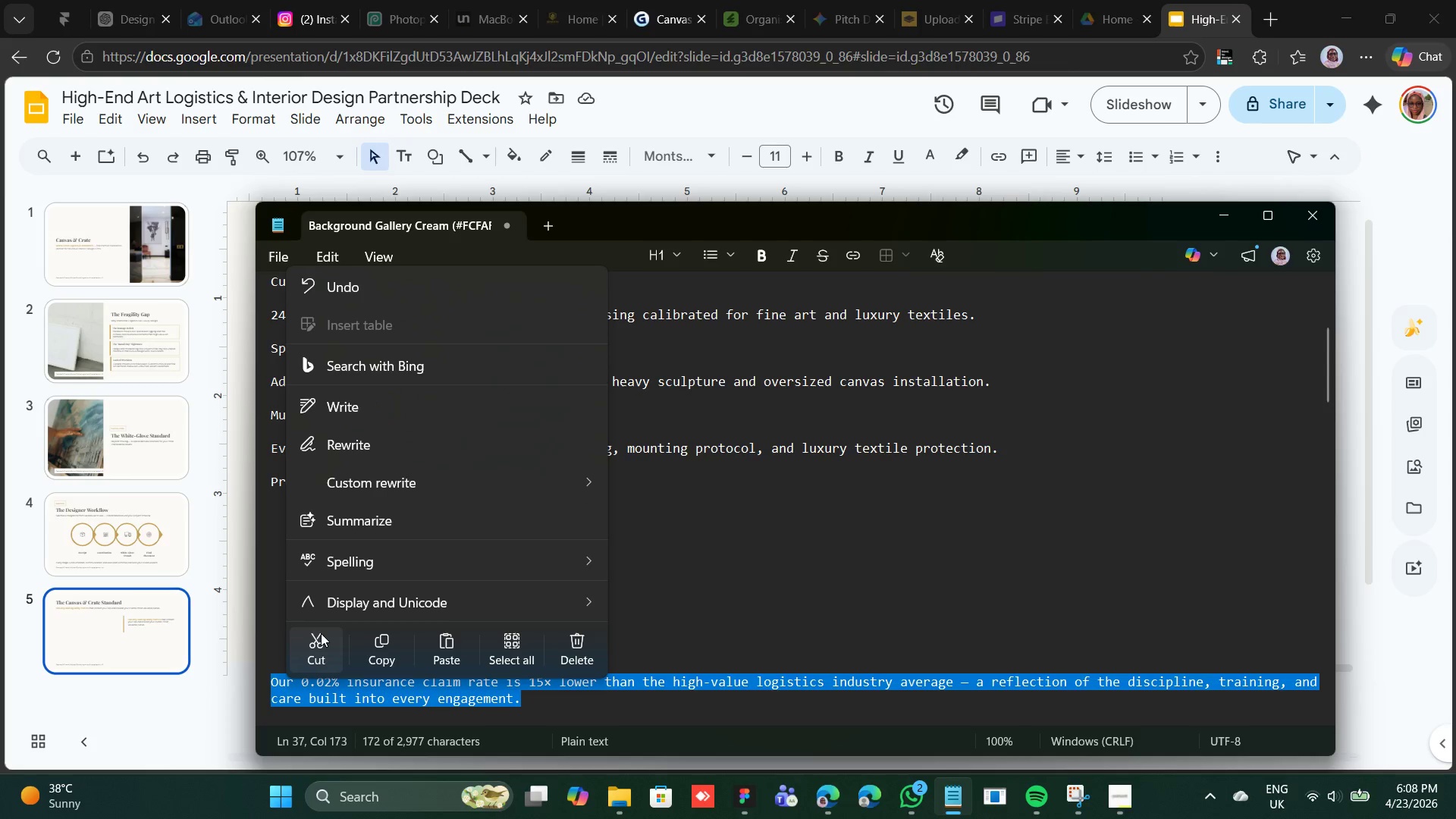 
left_click([321, 634])
 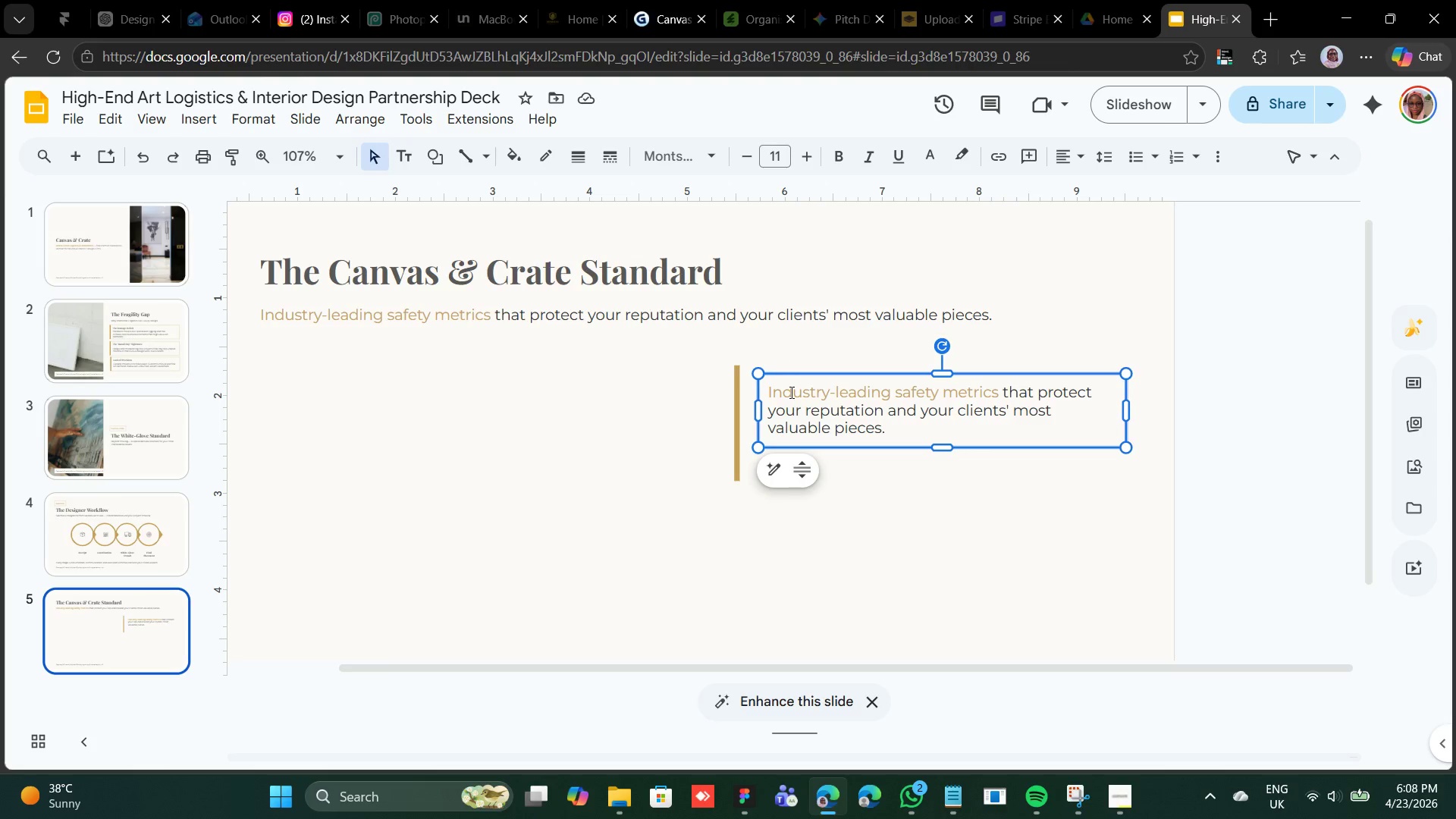 
double_click([805, 415])
 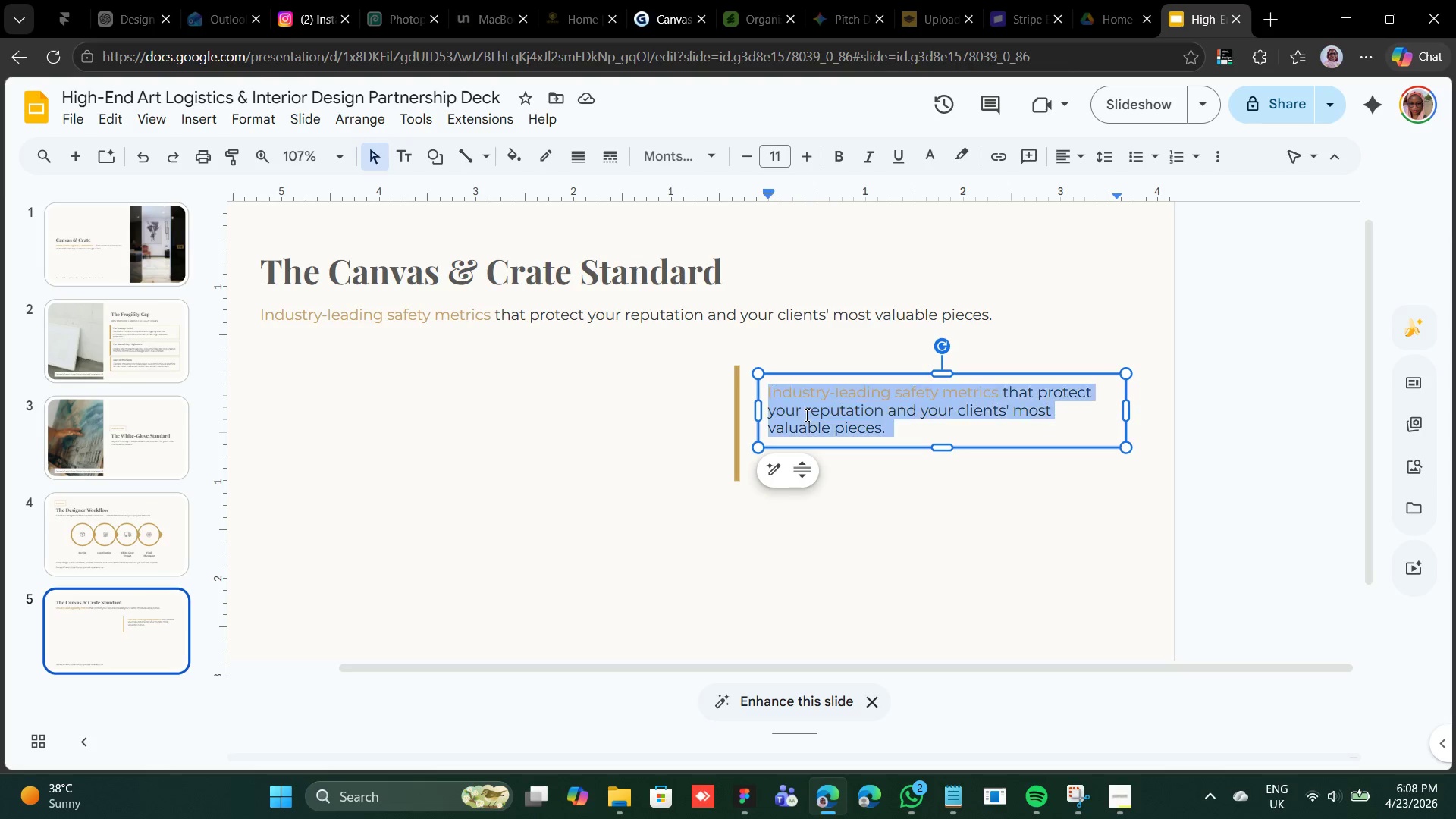 
triple_click([805, 415])
 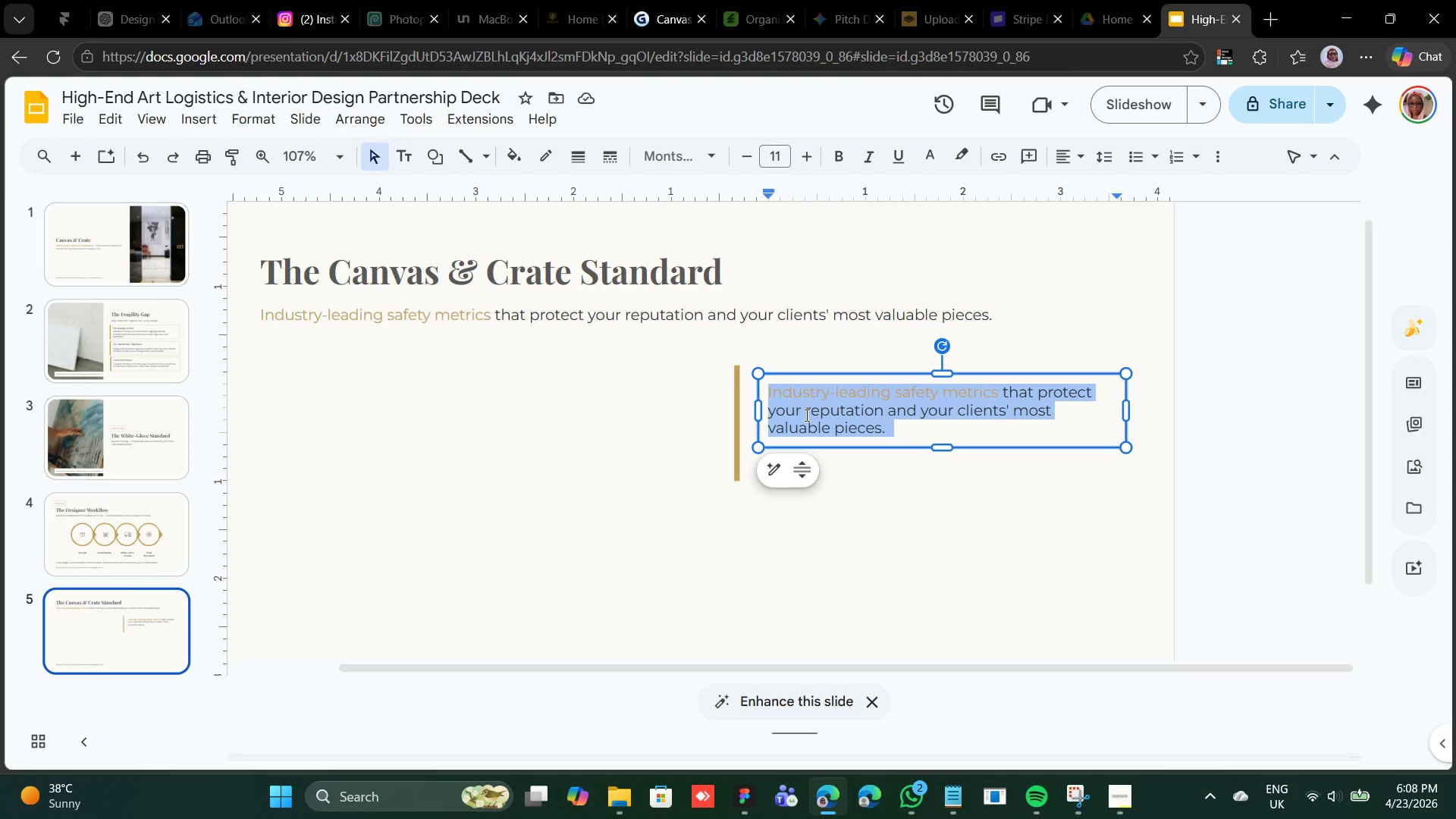 
right_click([805, 415])
 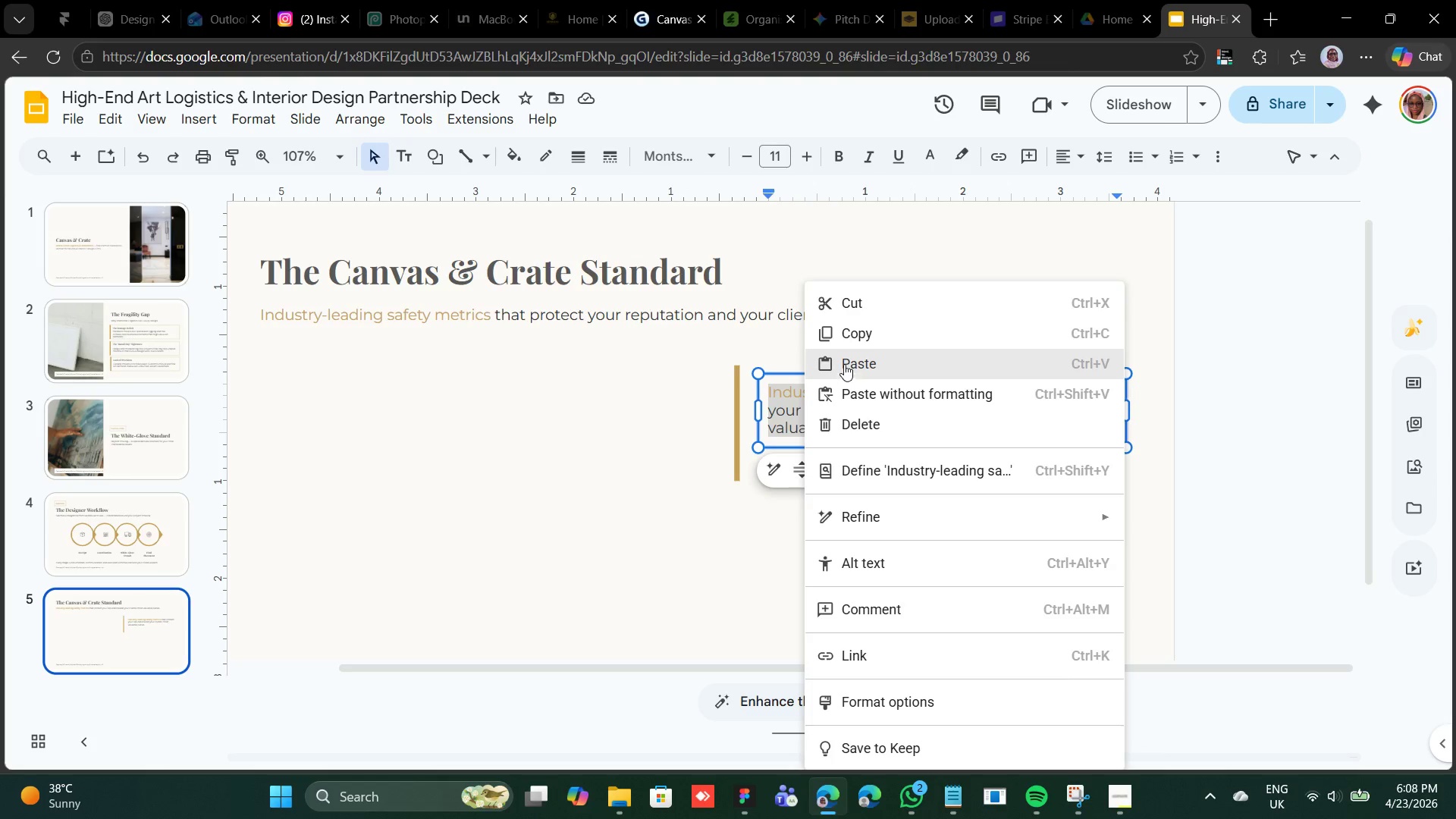 
left_click([846, 358])
 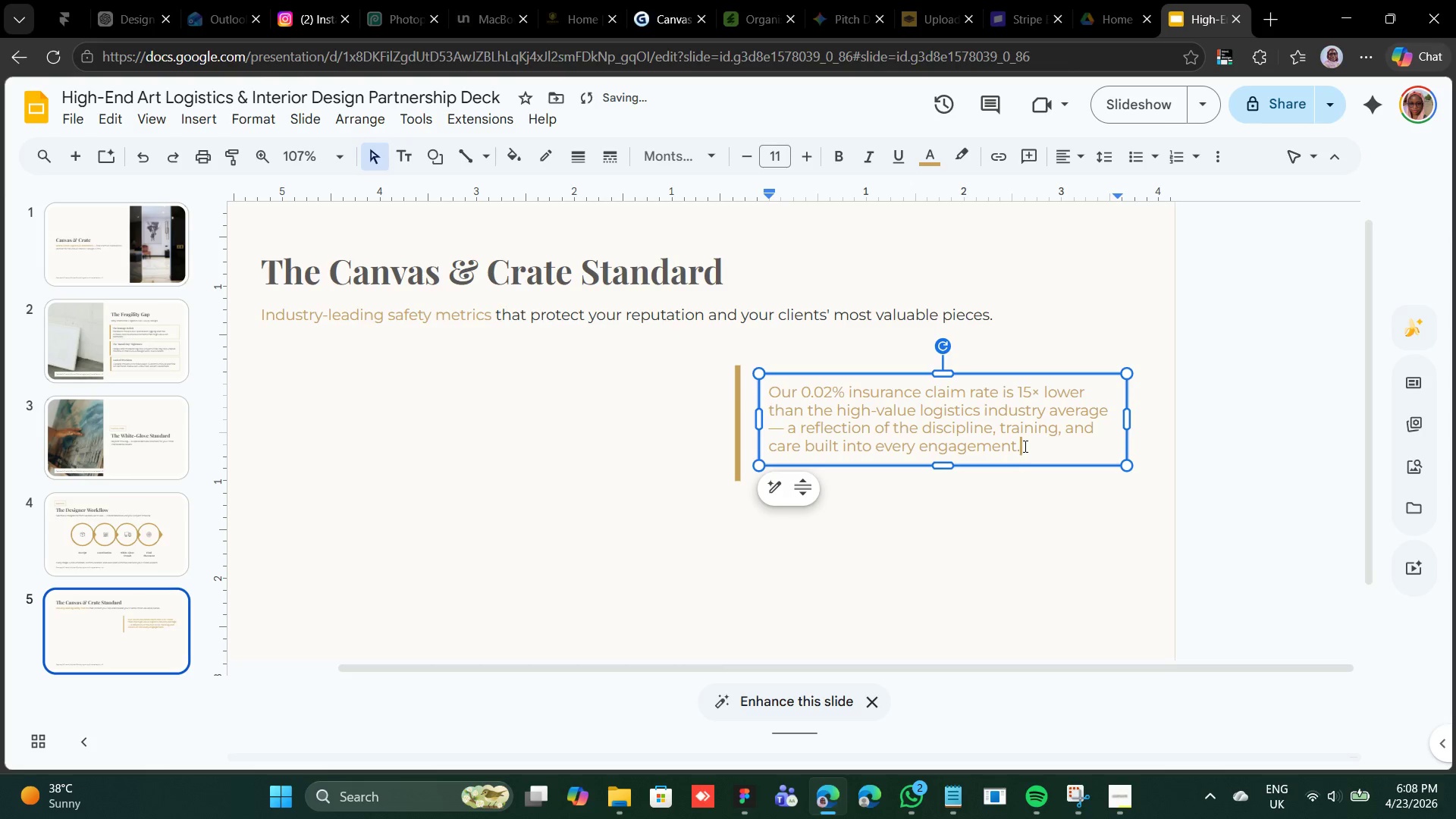 
double_click([1024, 446])
 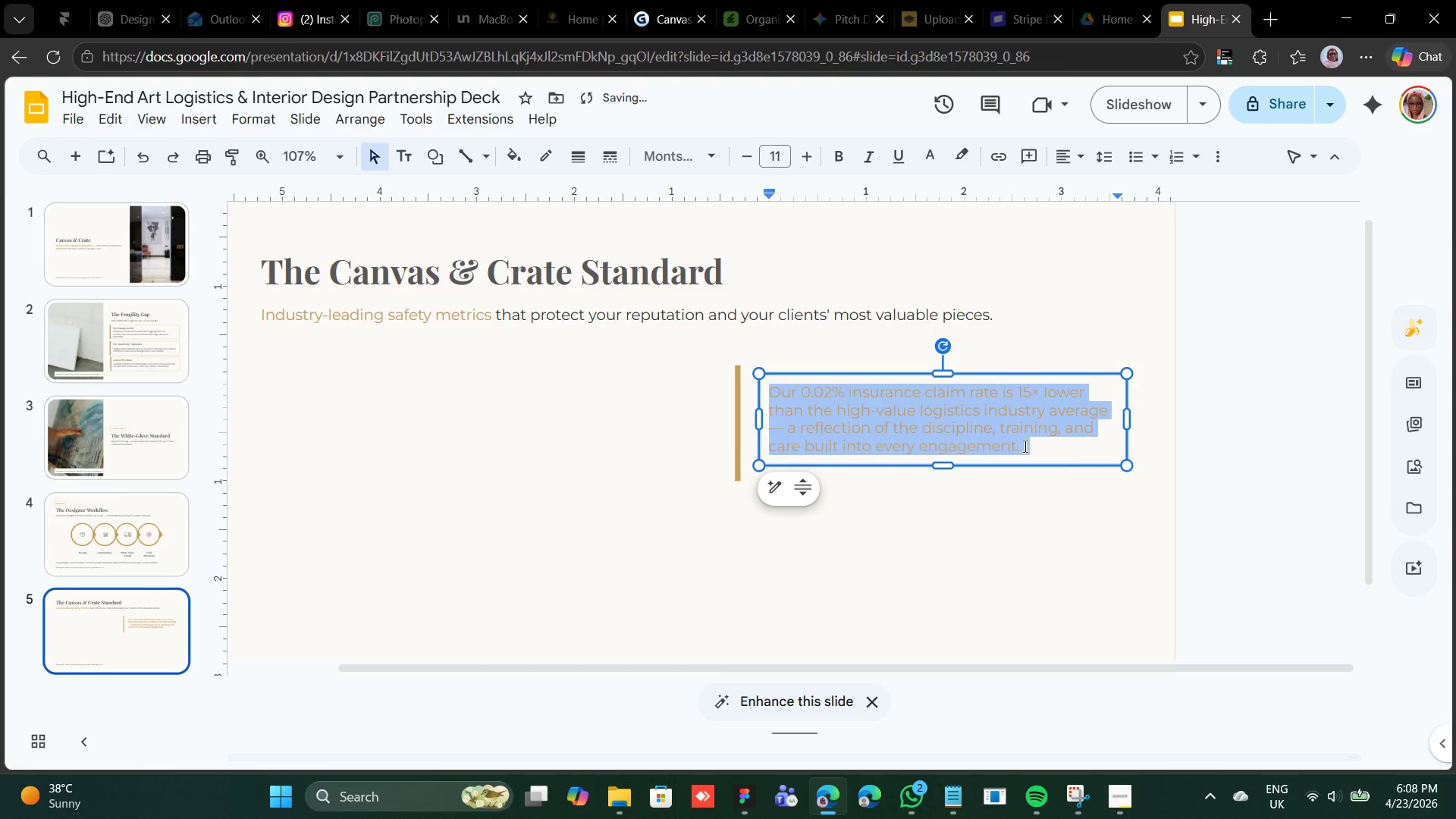 
triple_click([1024, 446])
 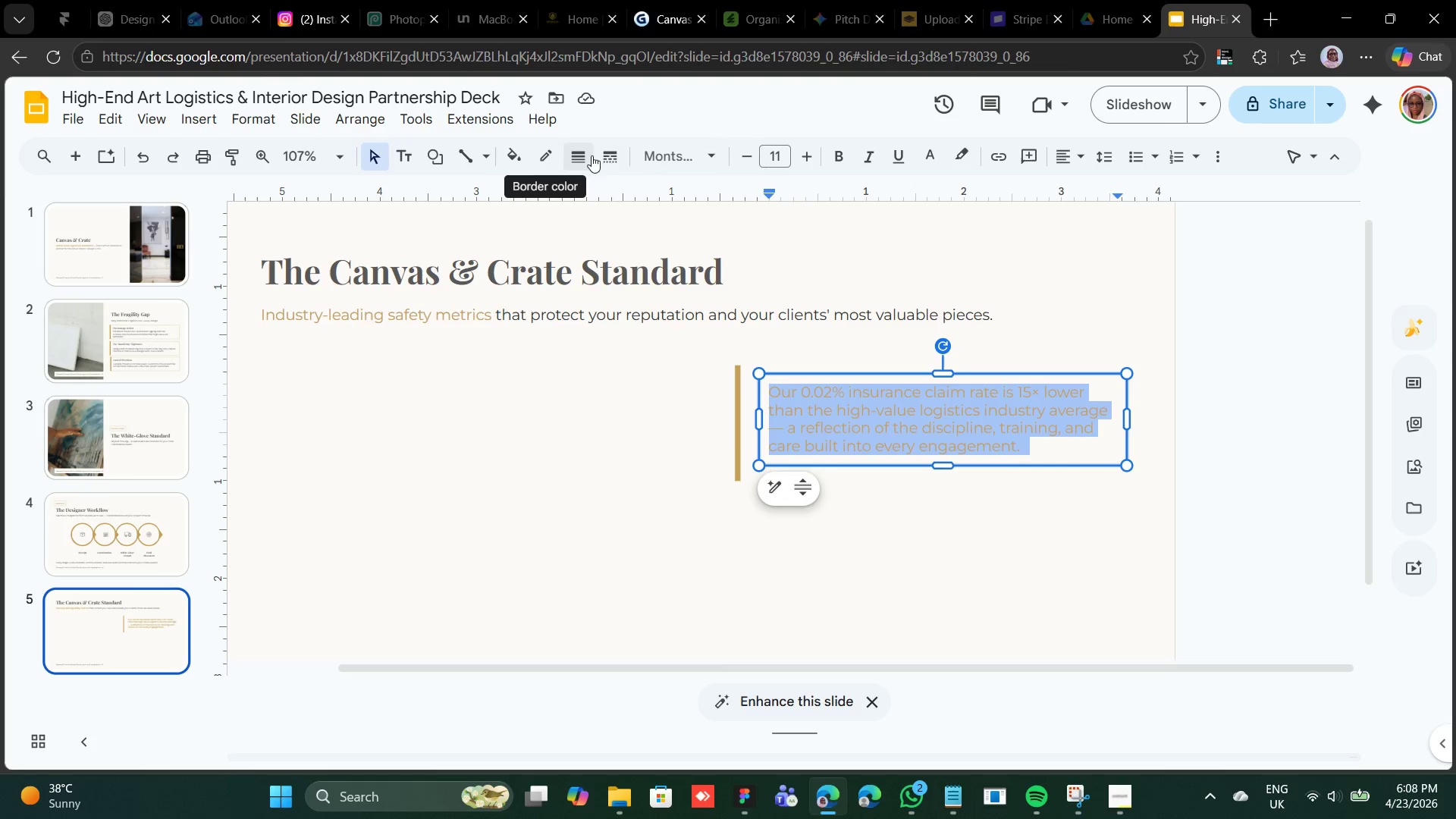 
wait(5.17)
 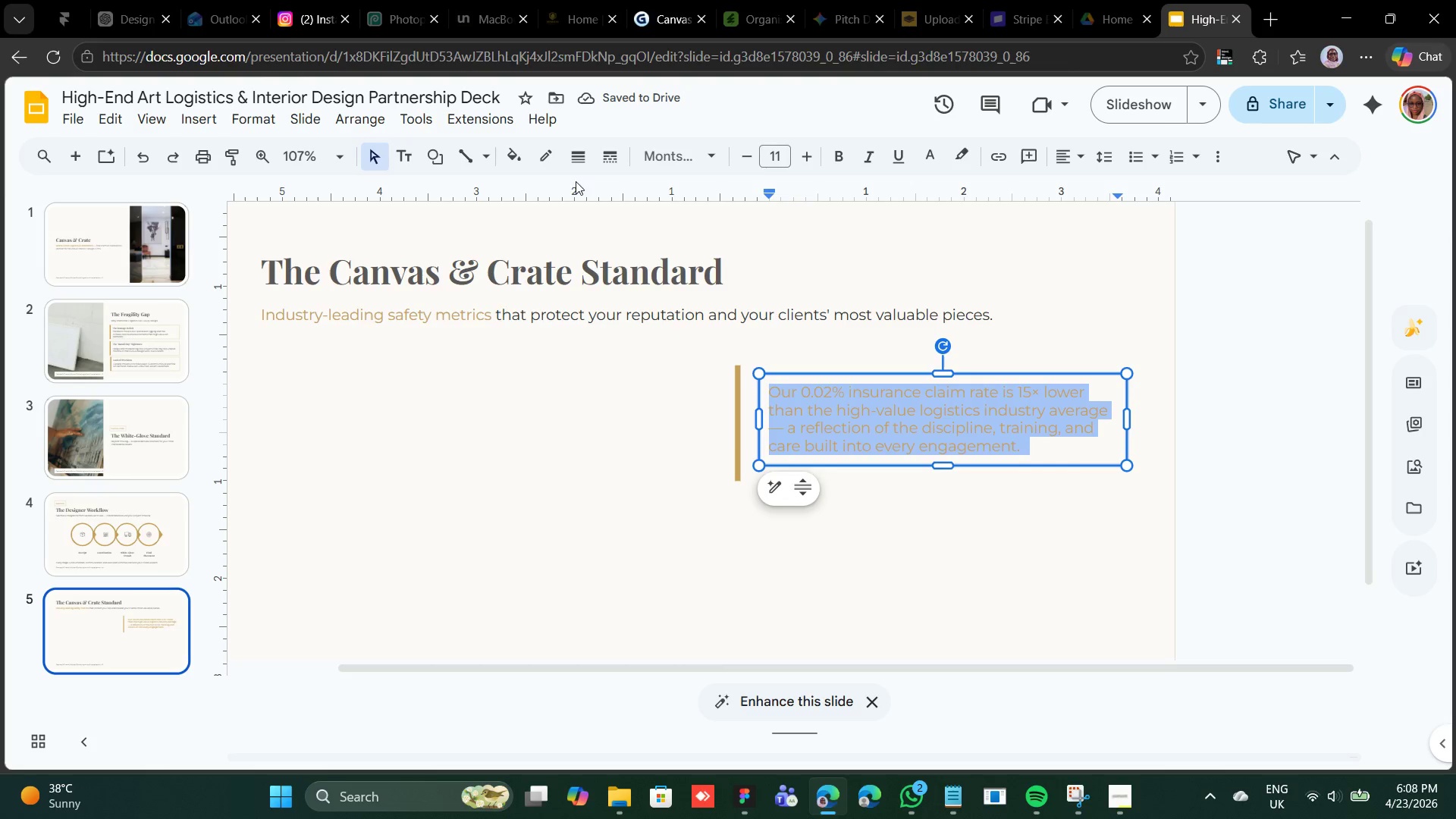 
left_click([926, 158])
 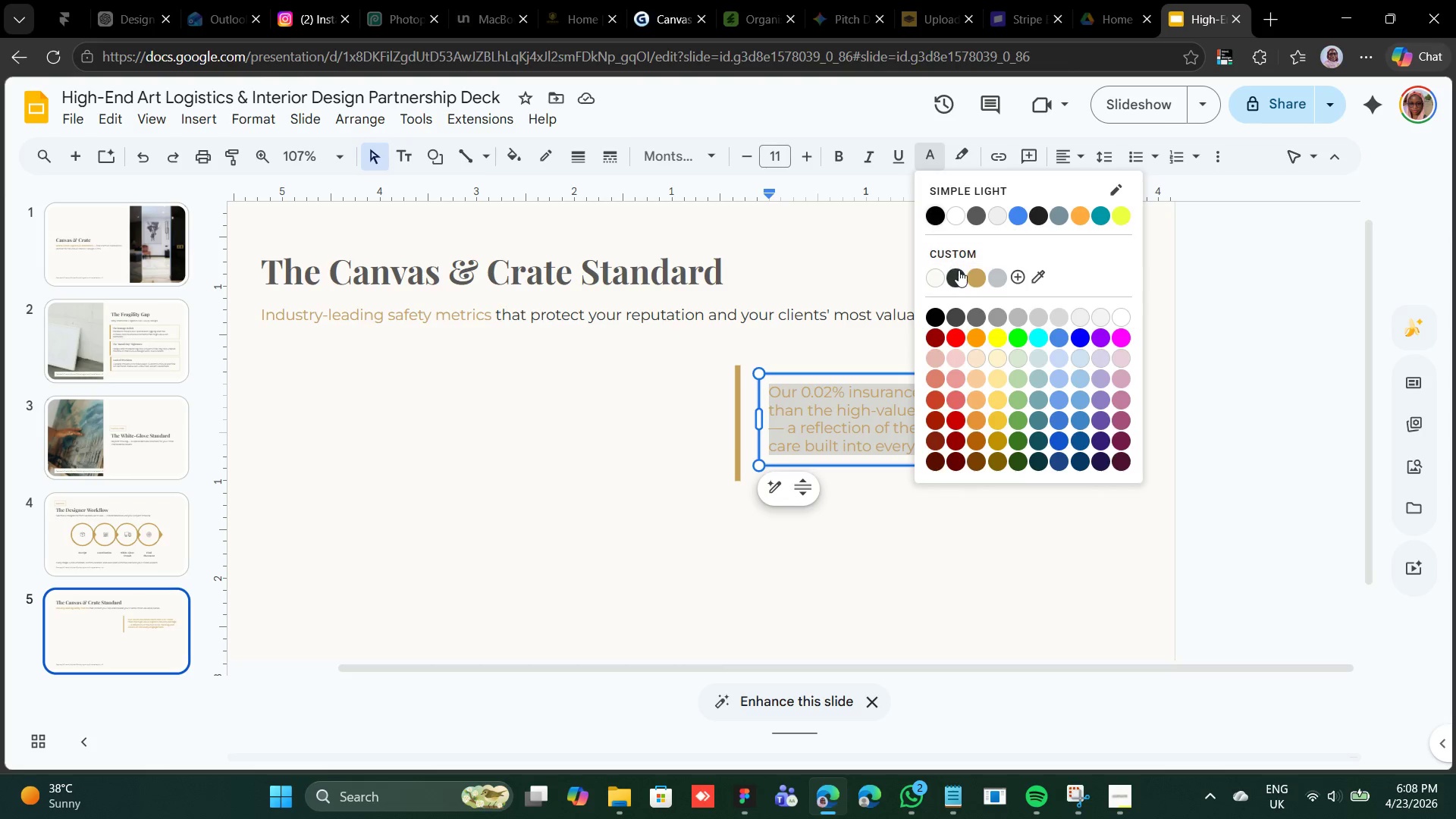 
left_click([960, 272])
 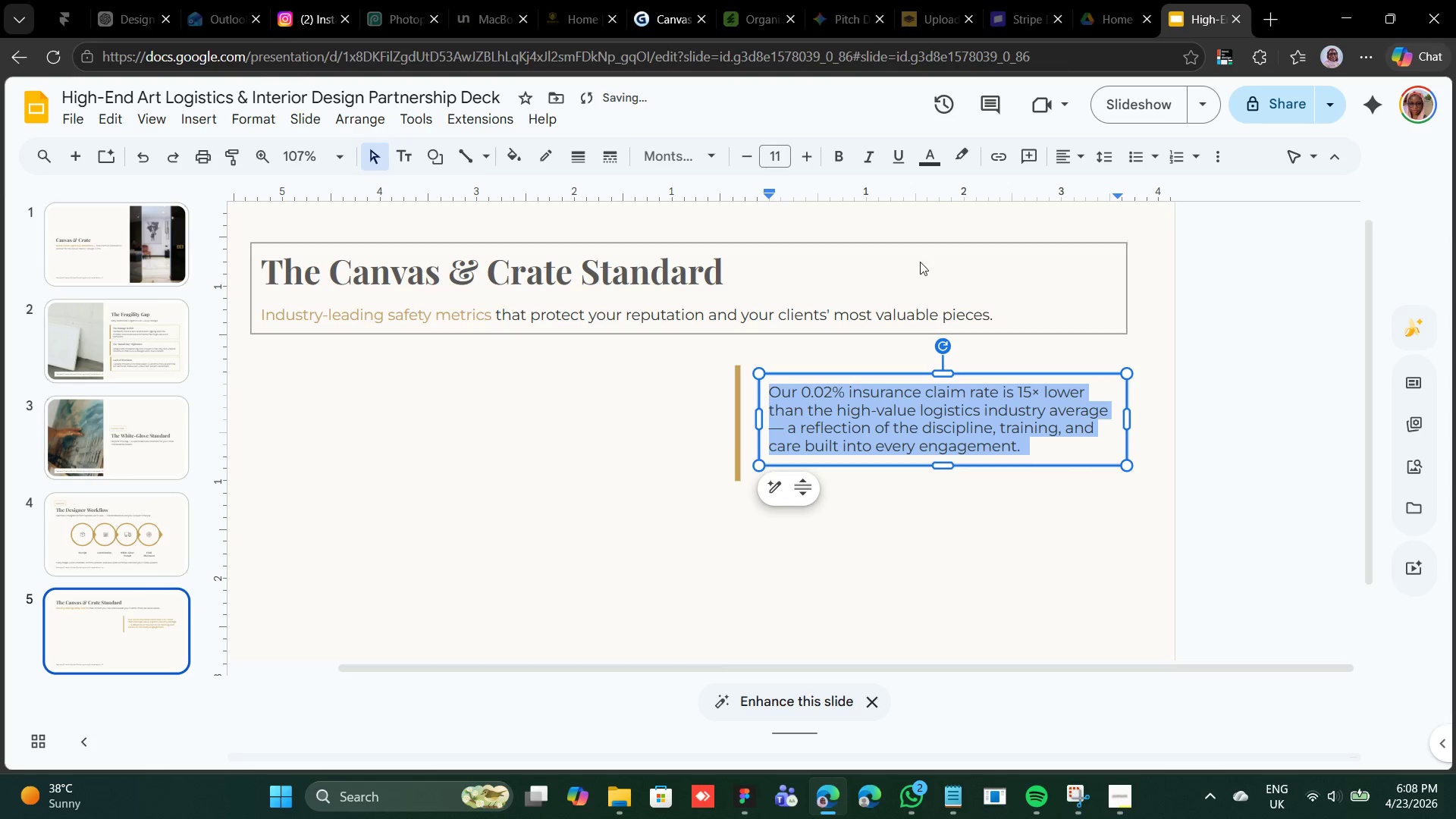 
left_click([866, 526])
 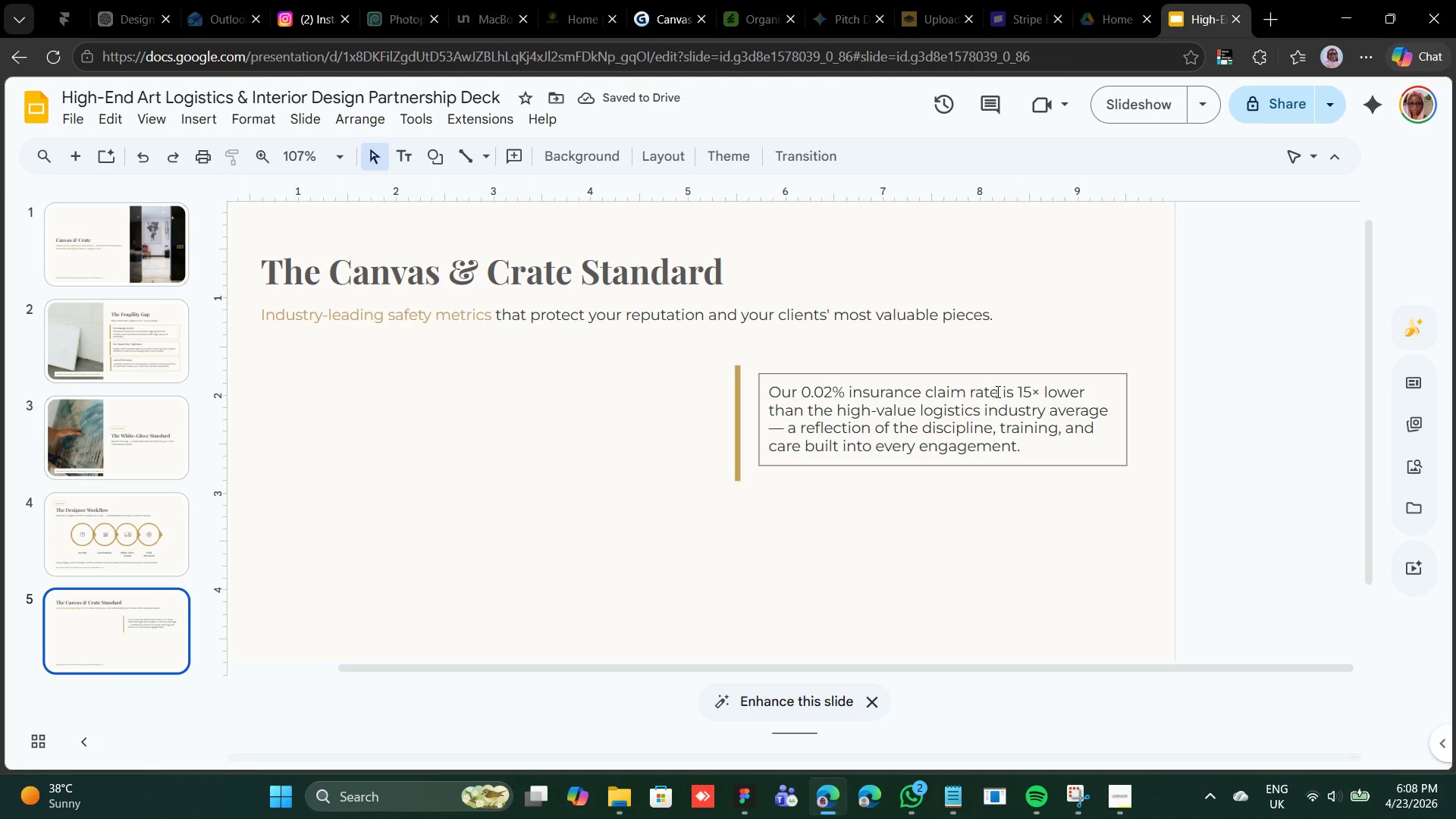 
left_click_drag(start_coordinate=[996, 391], to_coordinate=[804, 396])
 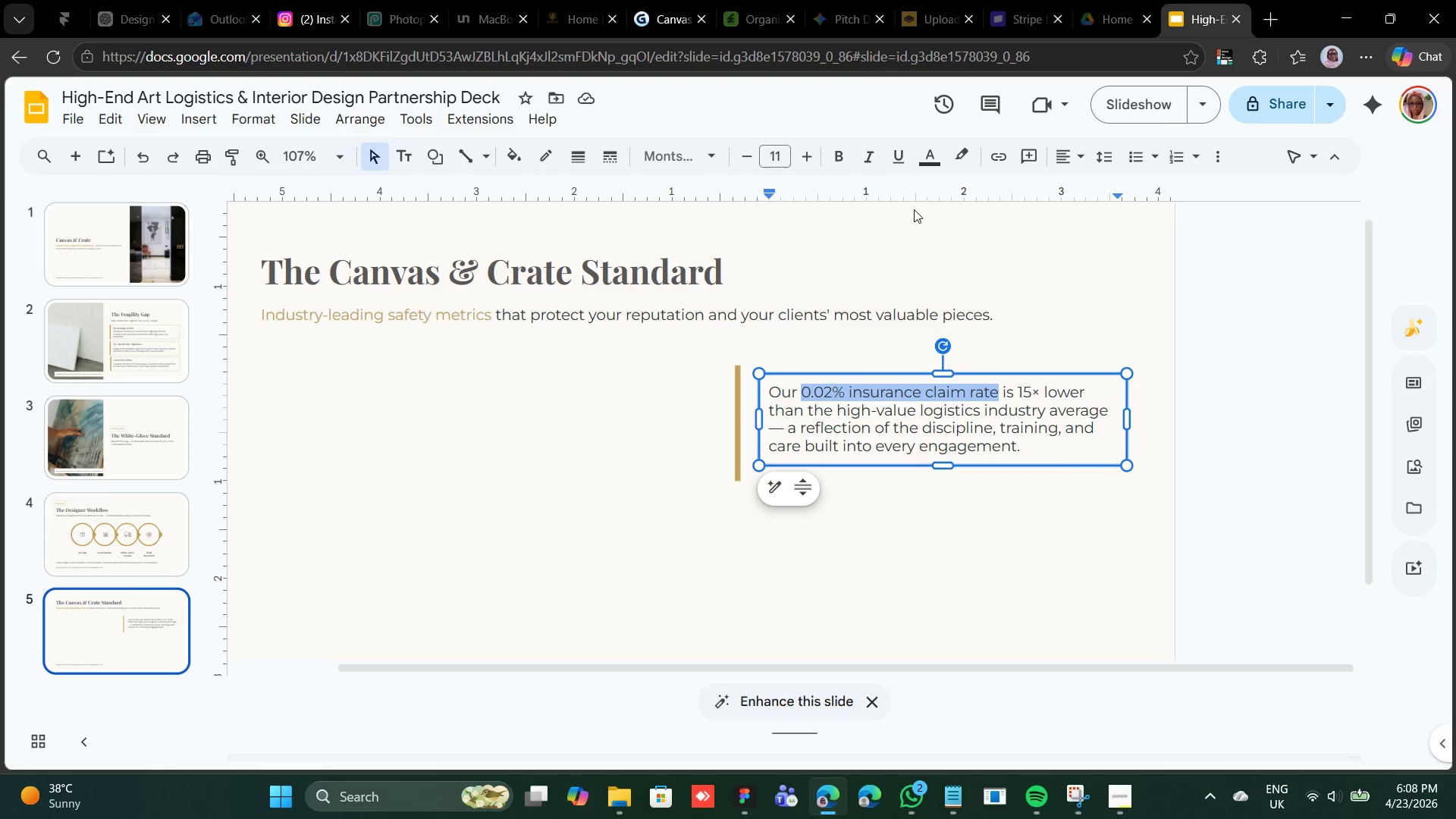 
left_click([839, 154])
 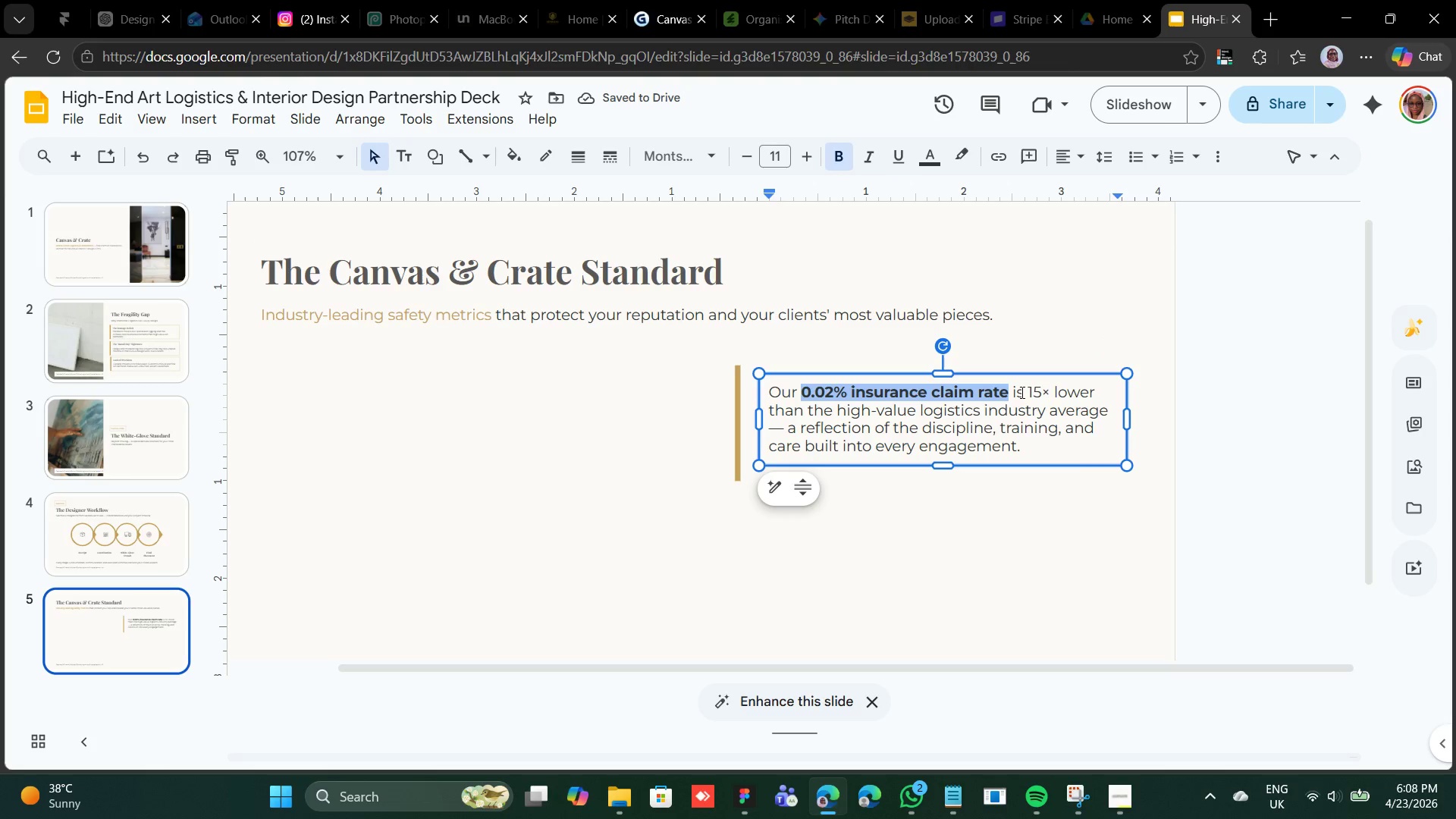 
left_click_drag(start_coordinate=[1029, 389], to_coordinate=[1094, 395])
 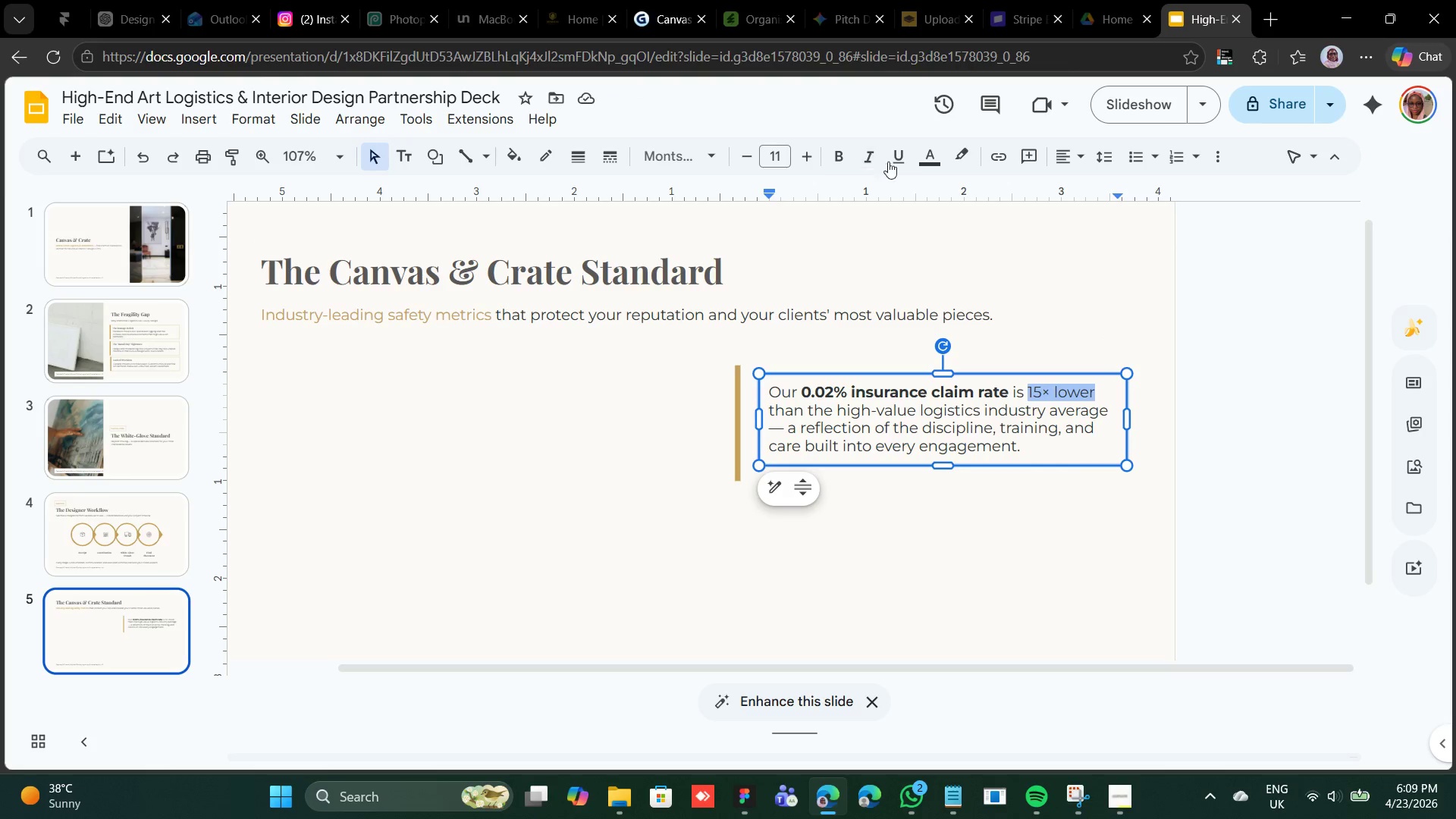 
left_click([930, 161])
 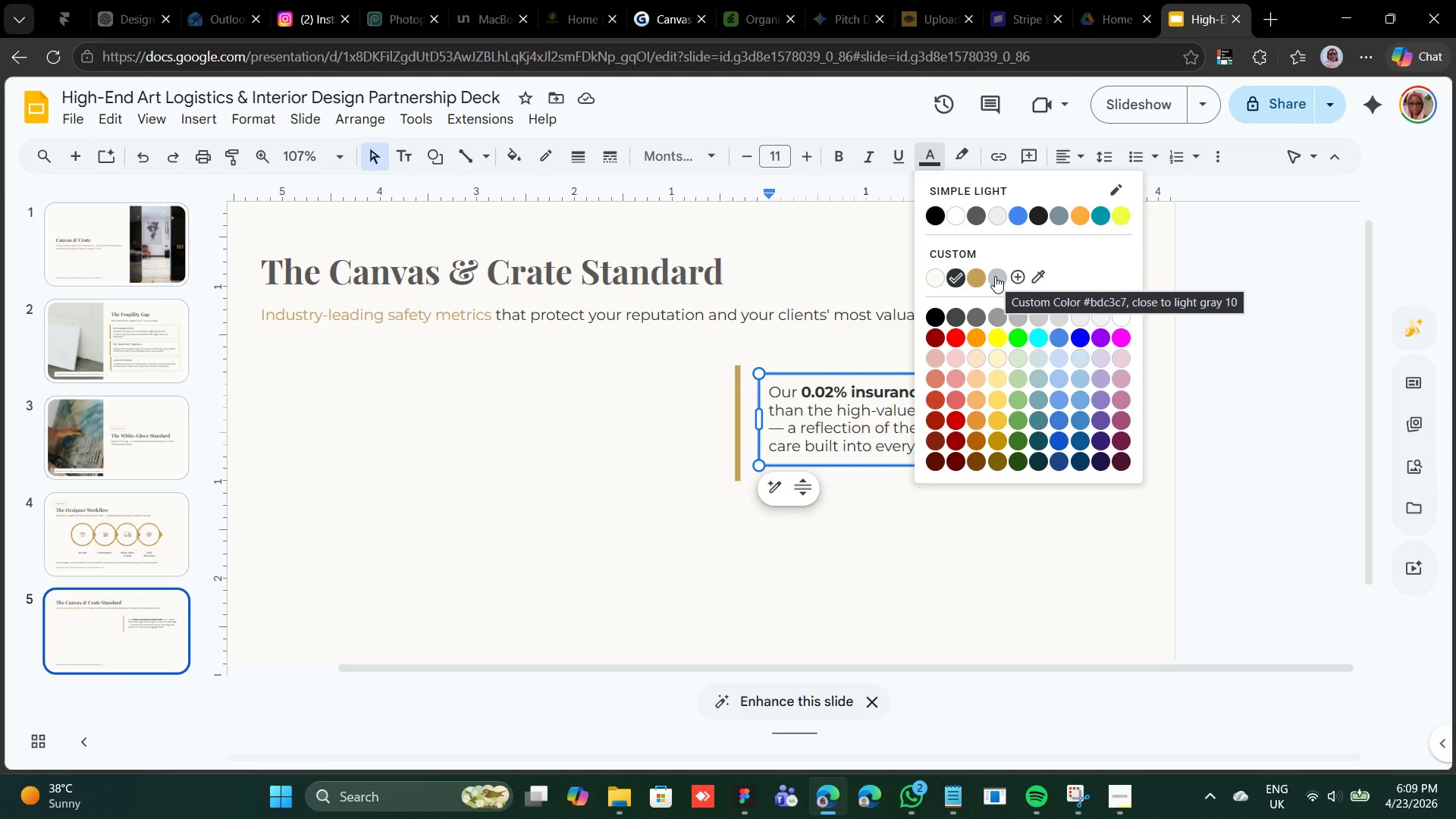 
left_click([995, 276])
 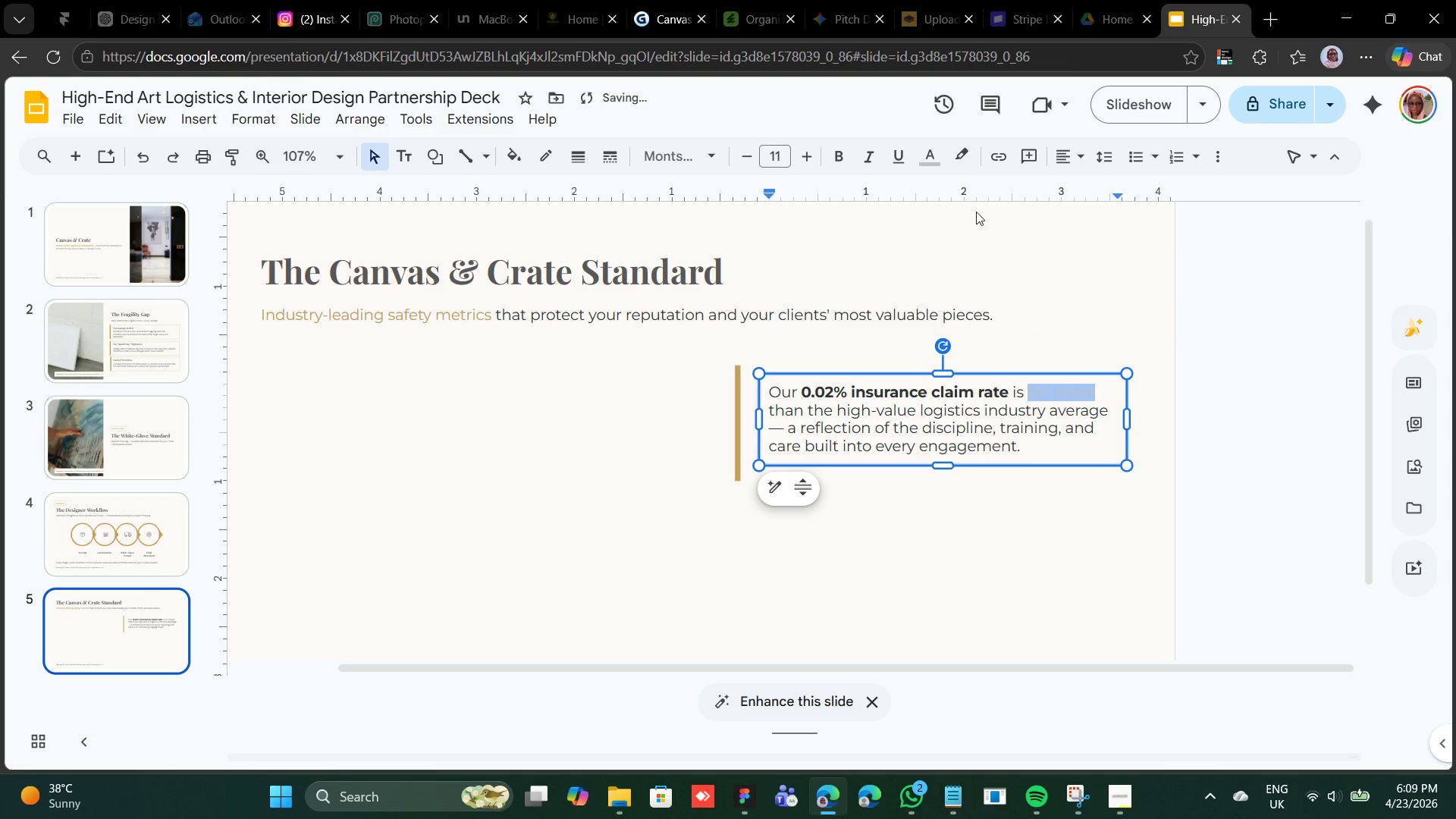 
left_click([935, 162])
 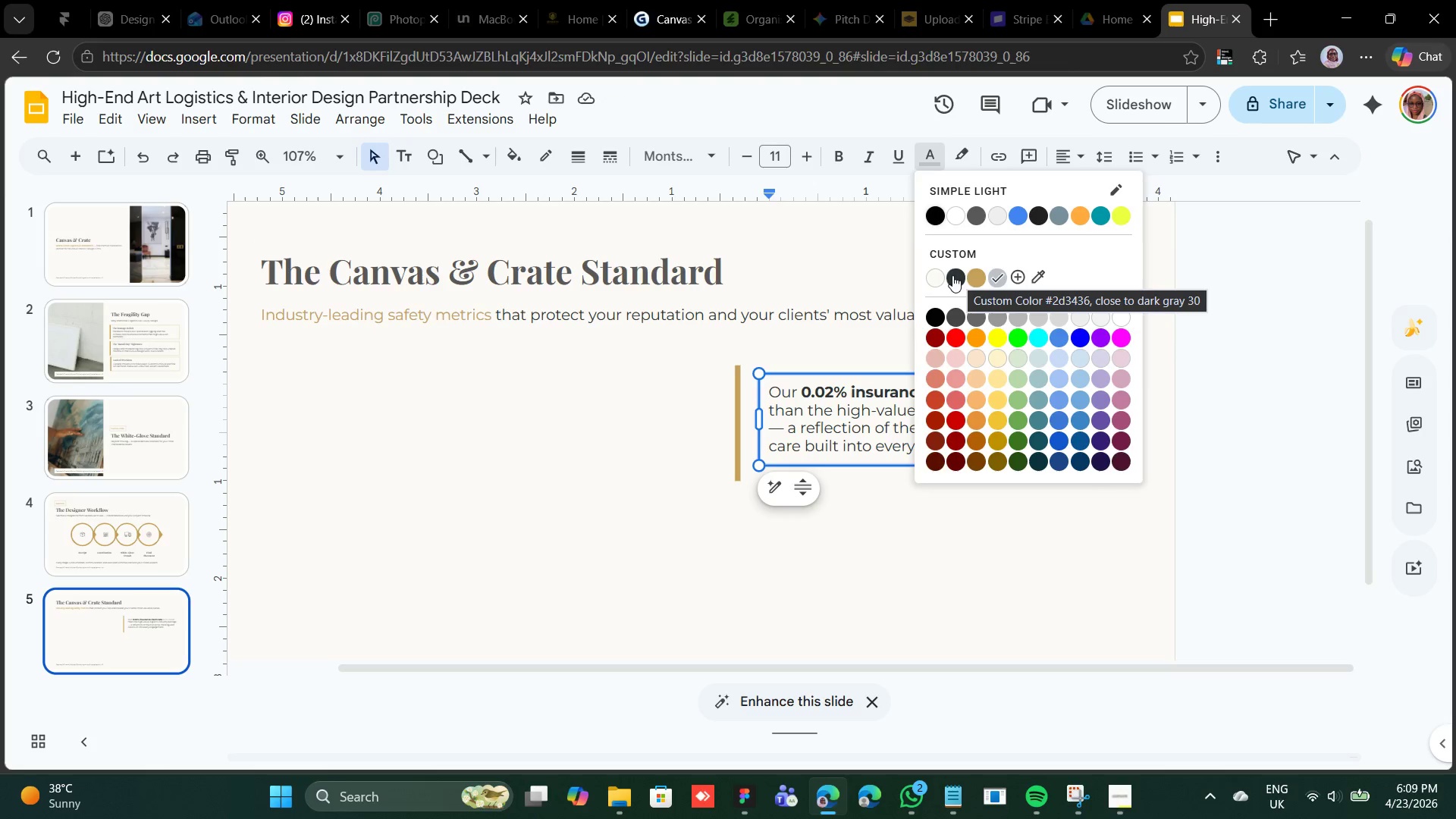 
left_click([965, 276])
 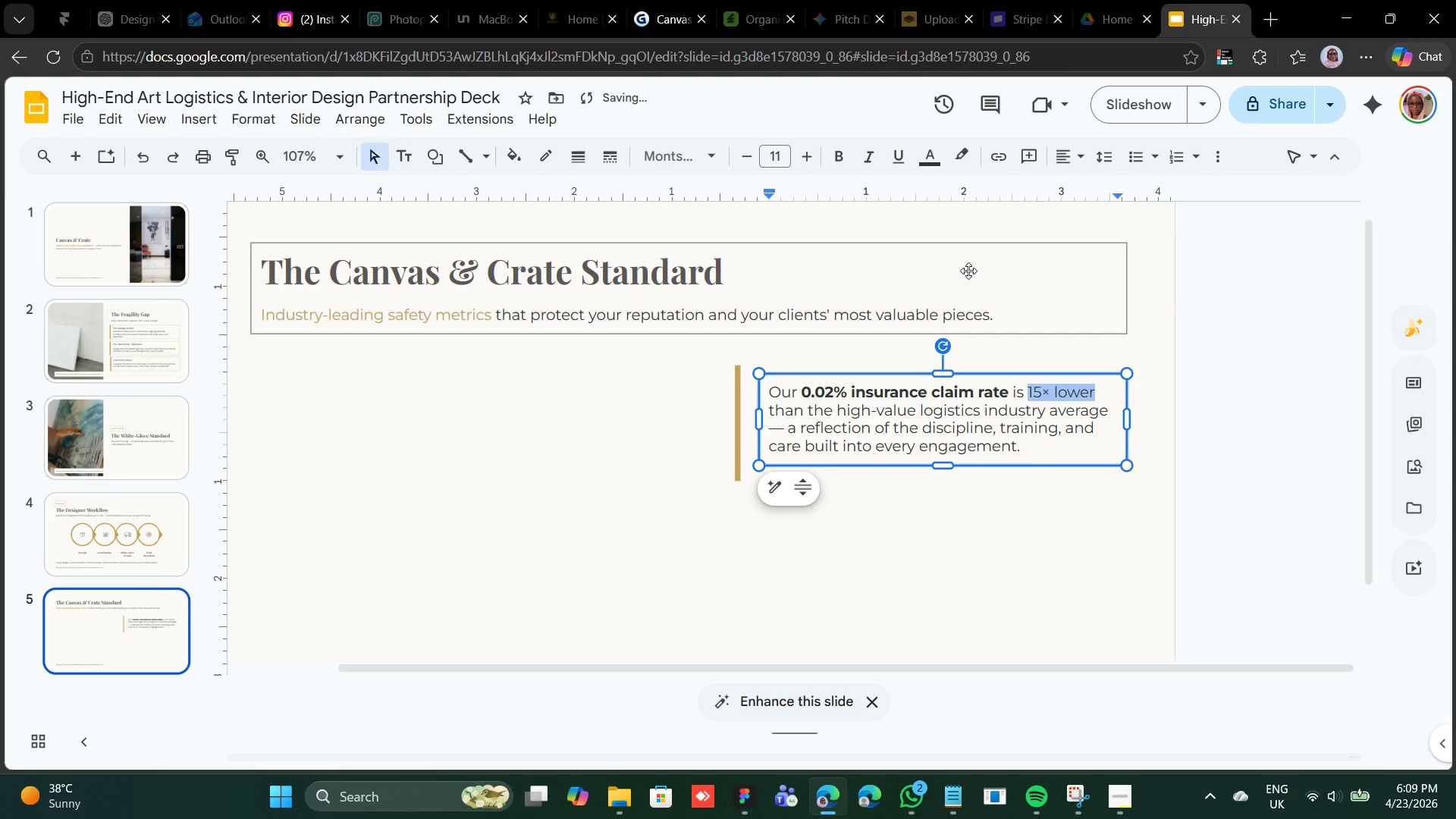 
left_click([1138, 319])
 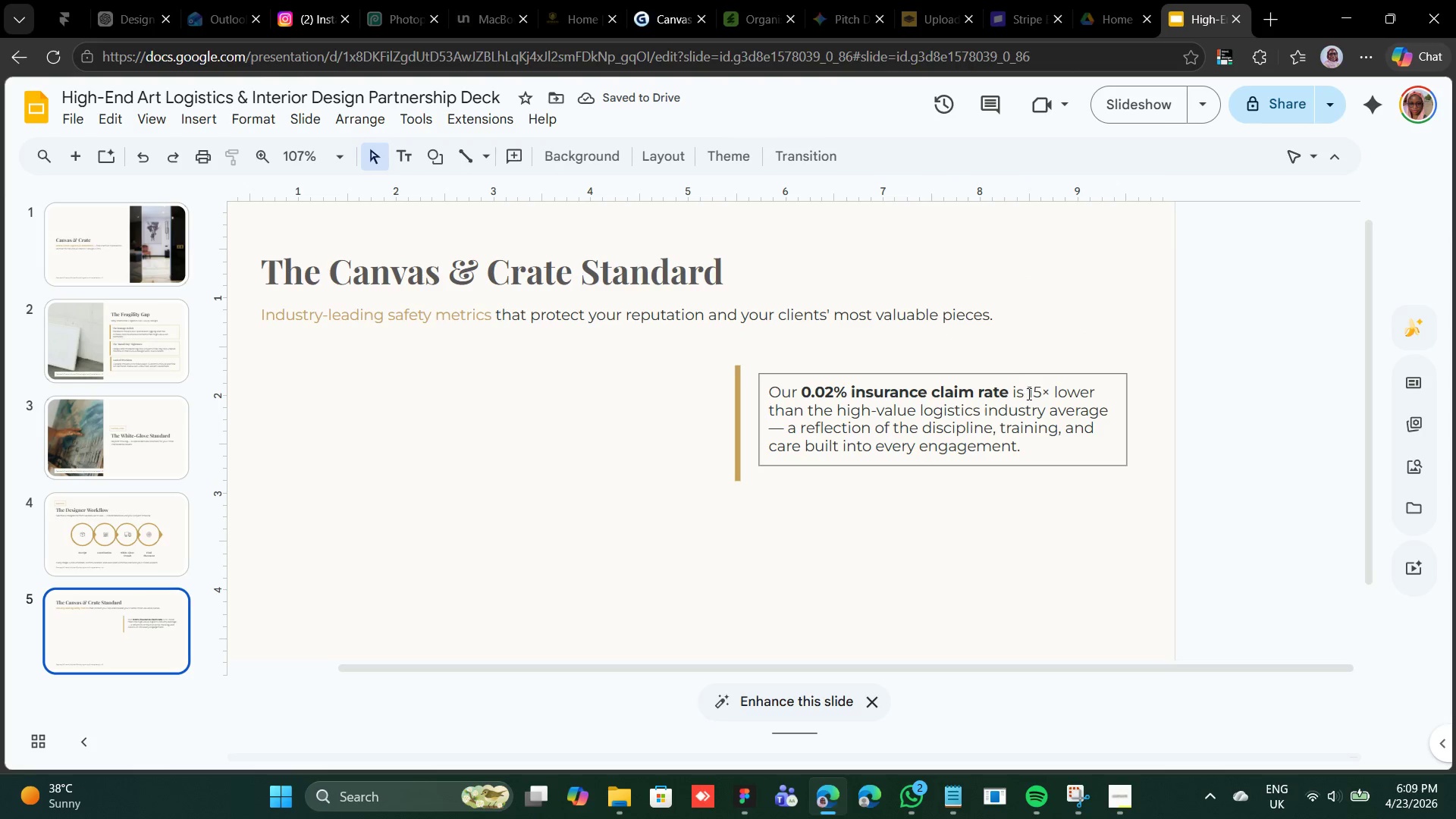 
left_click_drag(start_coordinate=[1028, 392], to_coordinate=[1097, 400])
 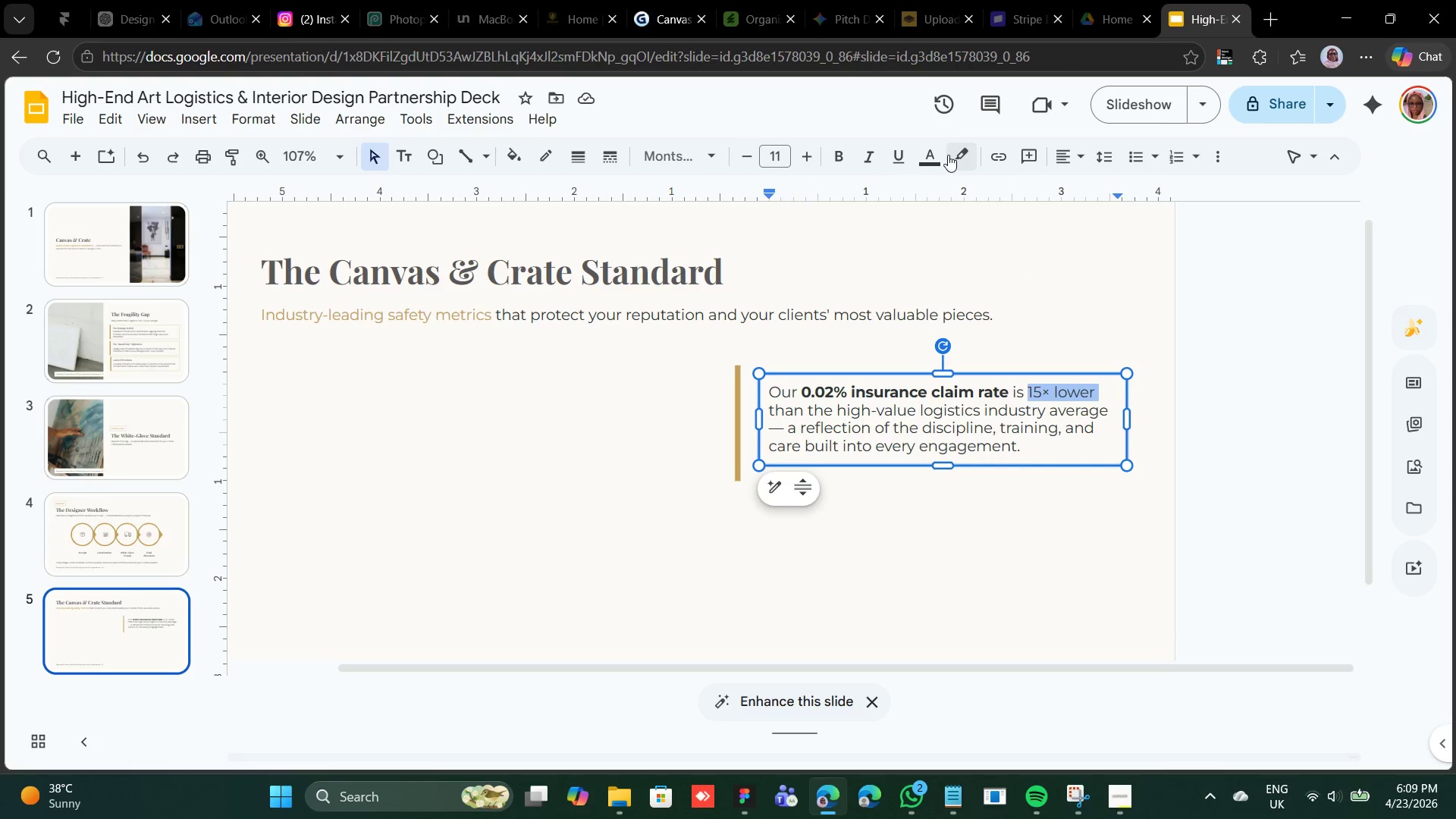 
left_click([930, 160])
 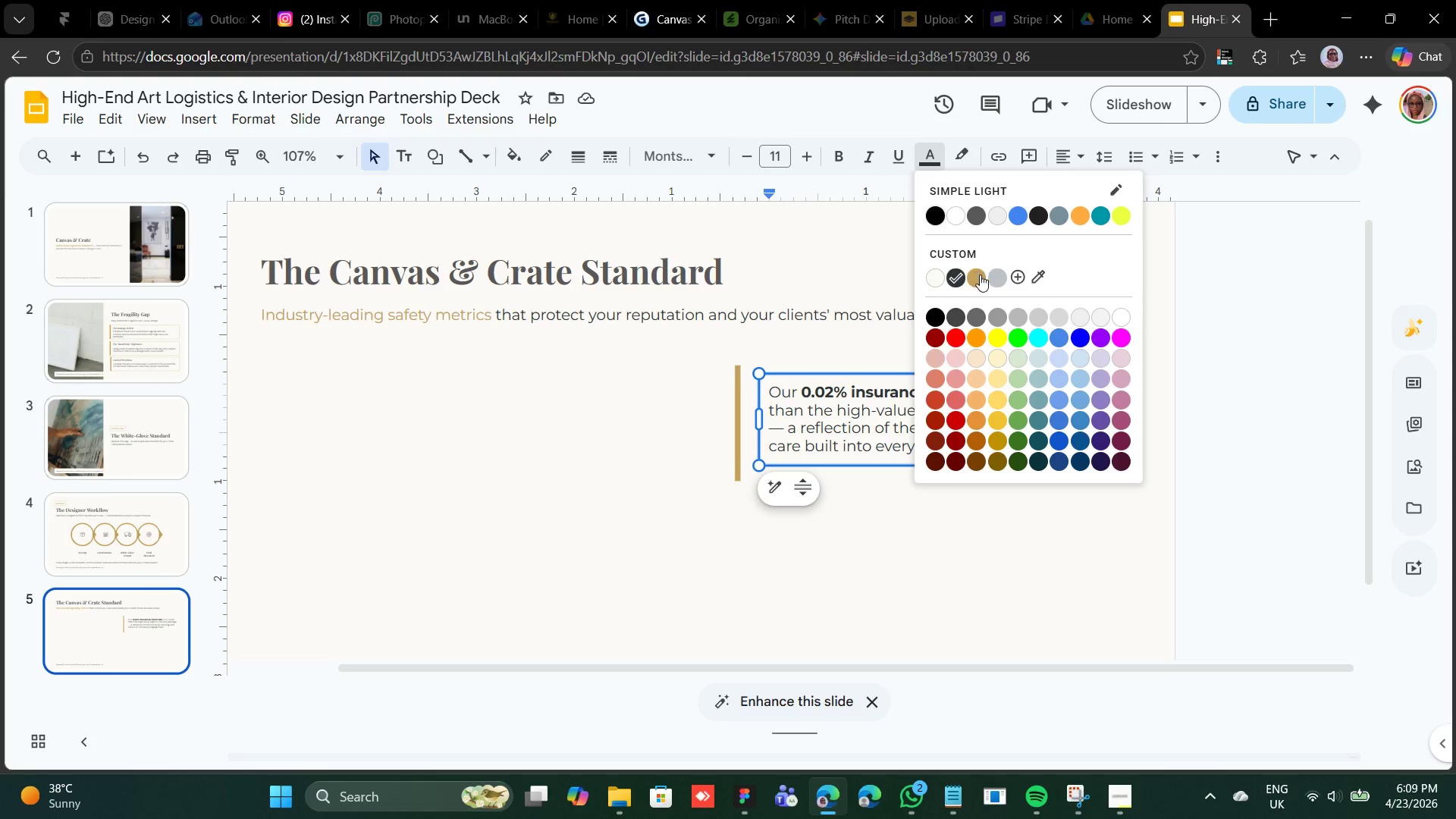 
left_click([982, 277])
 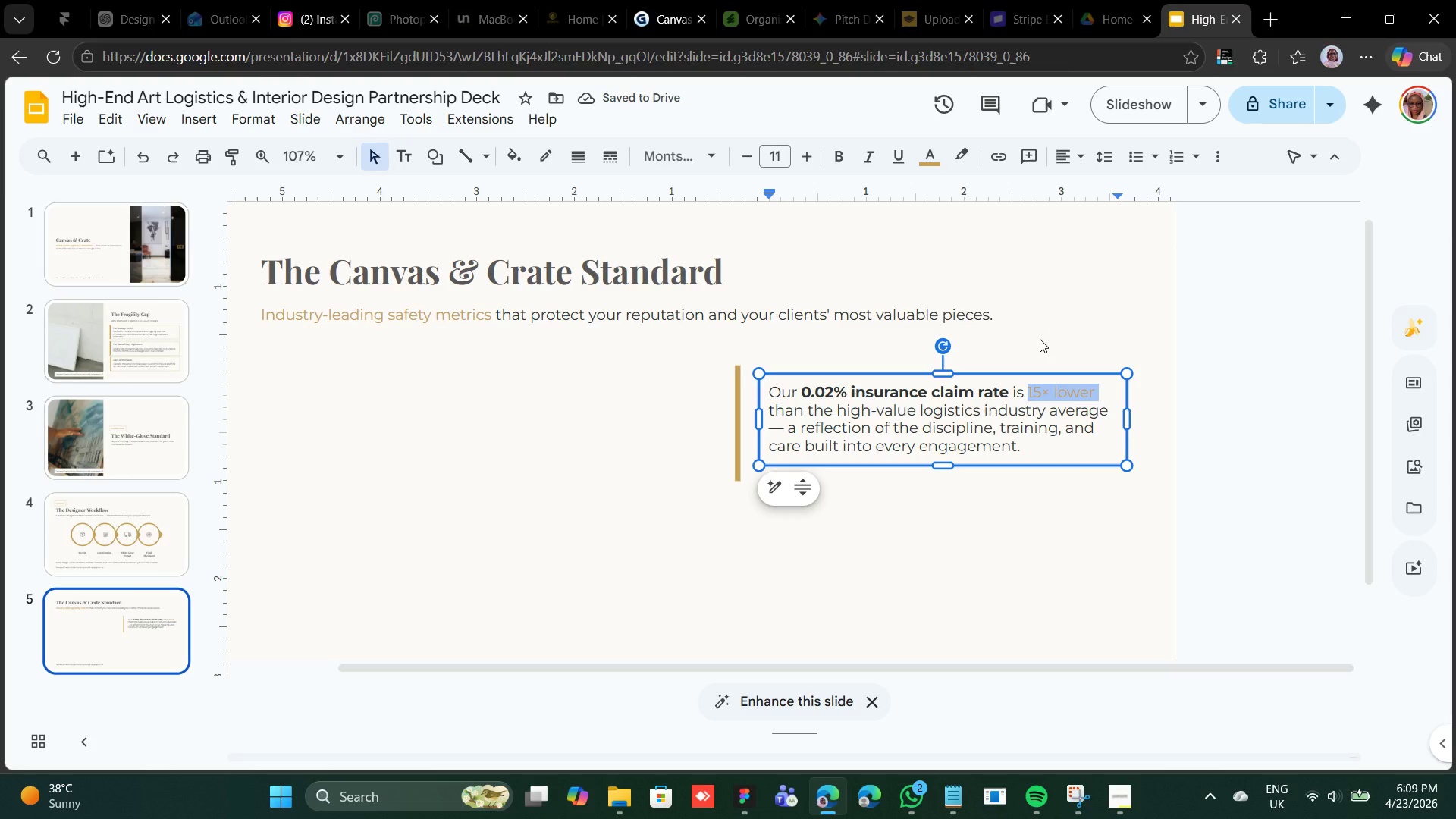 
wait(8.24)
 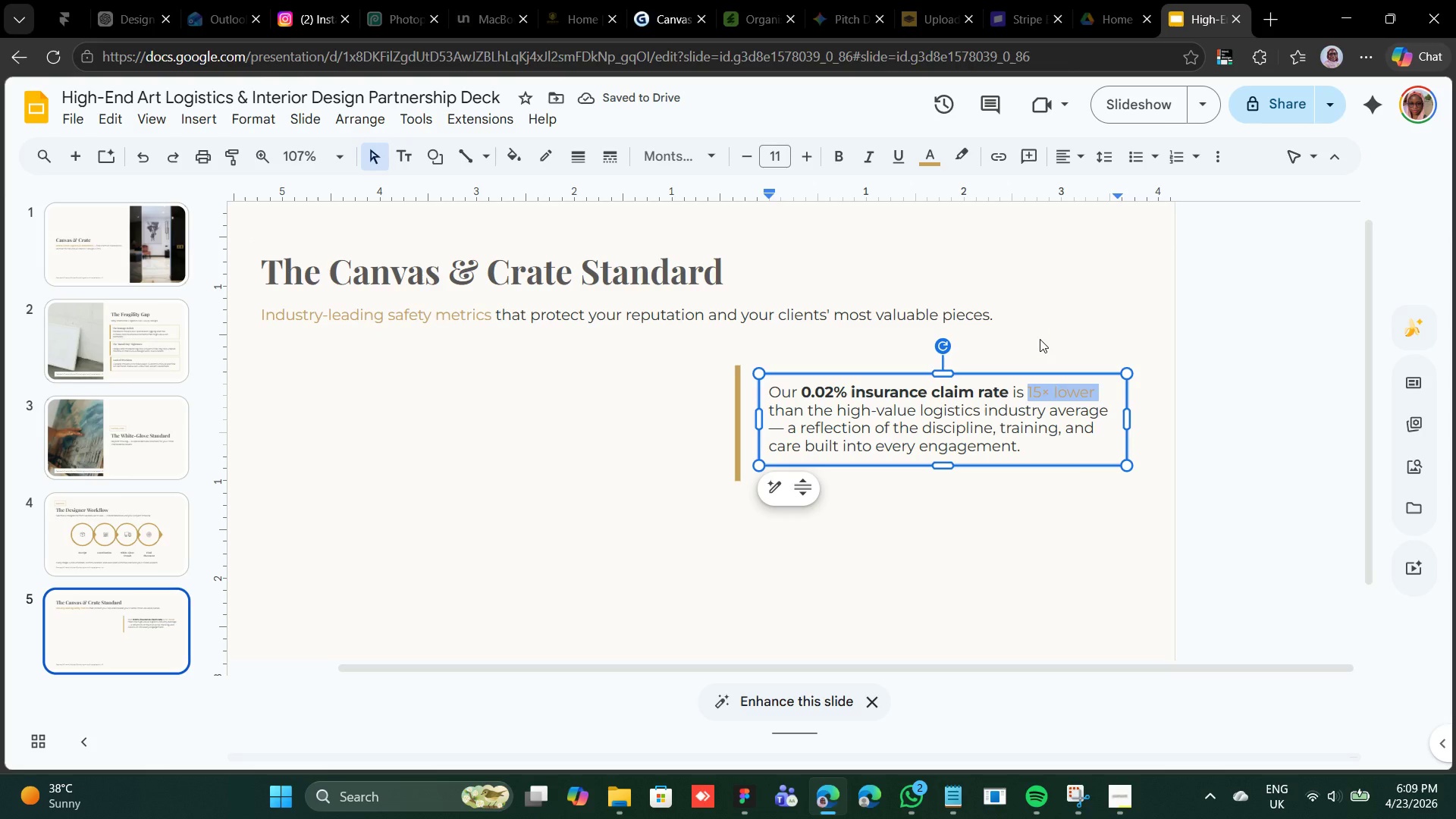 
left_click([880, 494])
 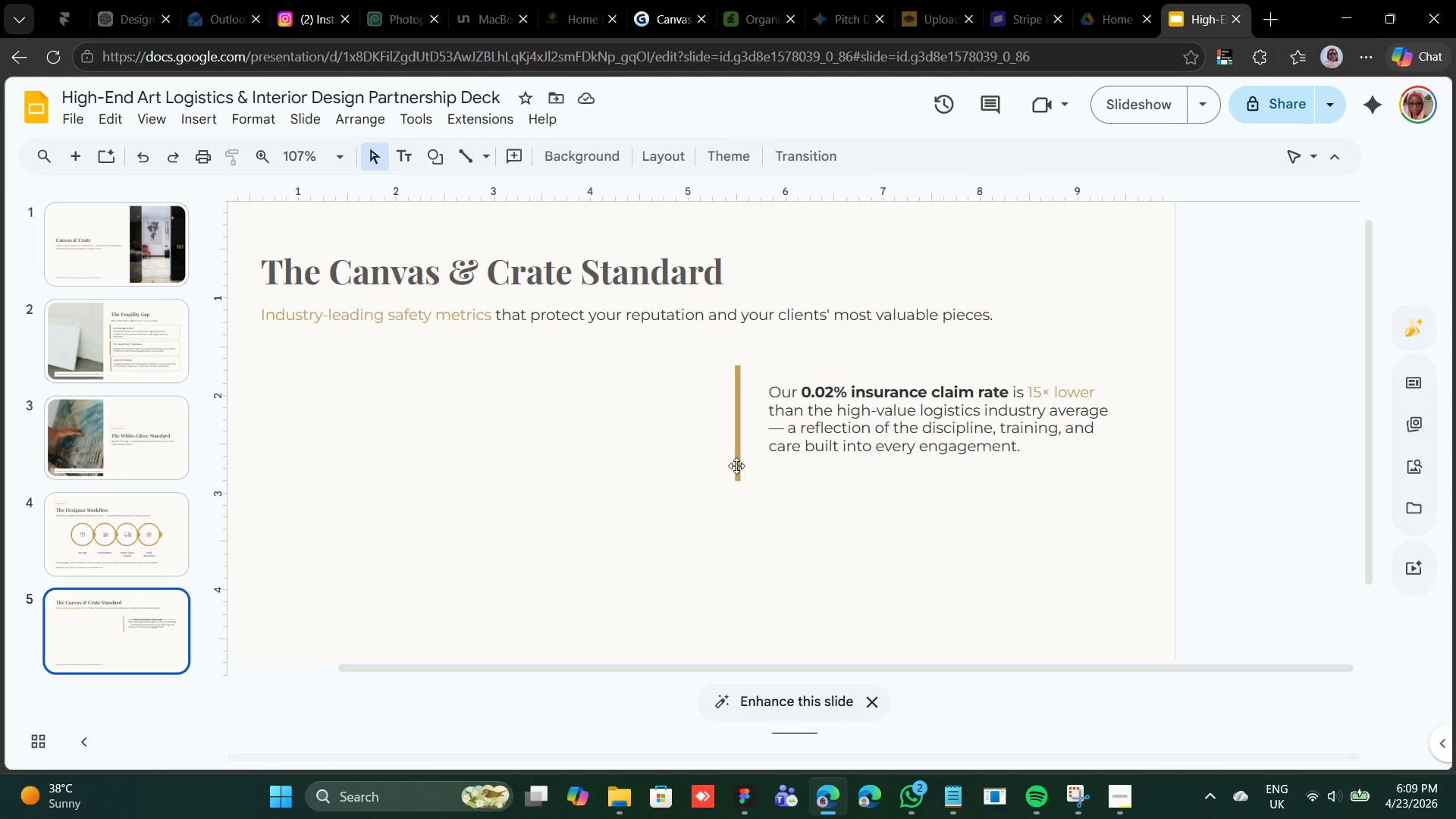 
left_click([737, 464])
 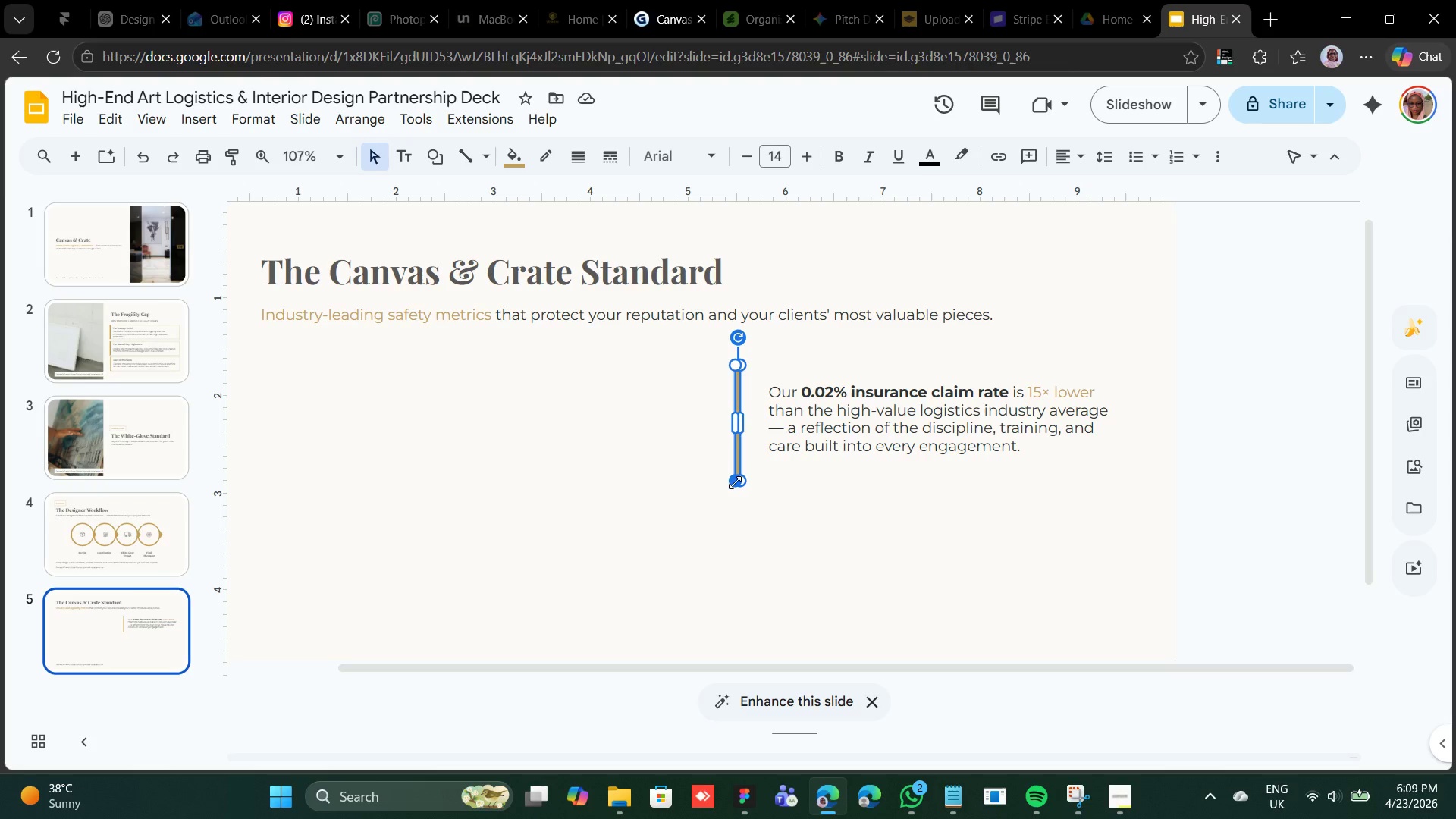 
left_click_drag(start_coordinate=[735, 481], to_coordinate=[741, 464])
 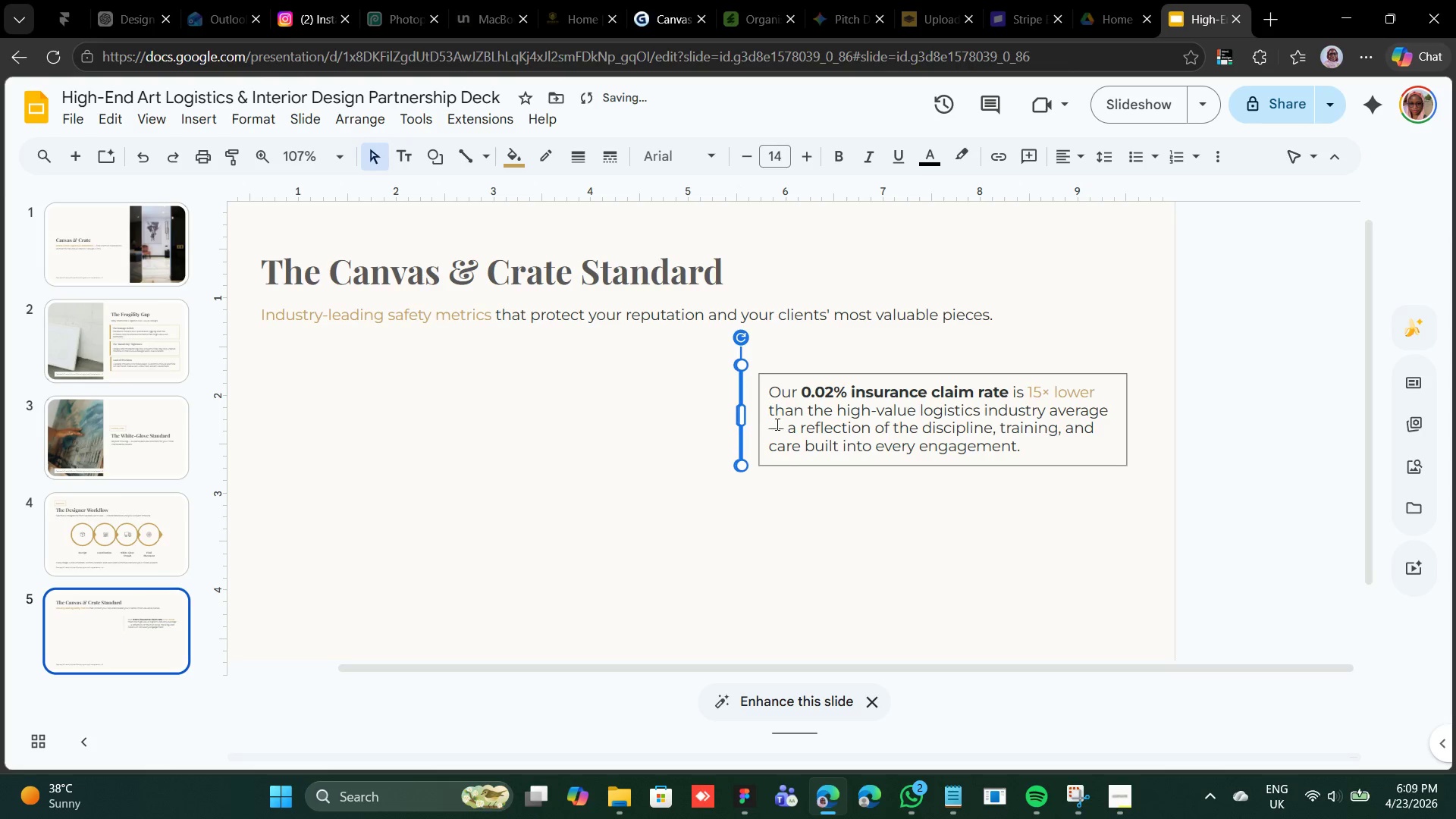 
left_click([808, 489])
 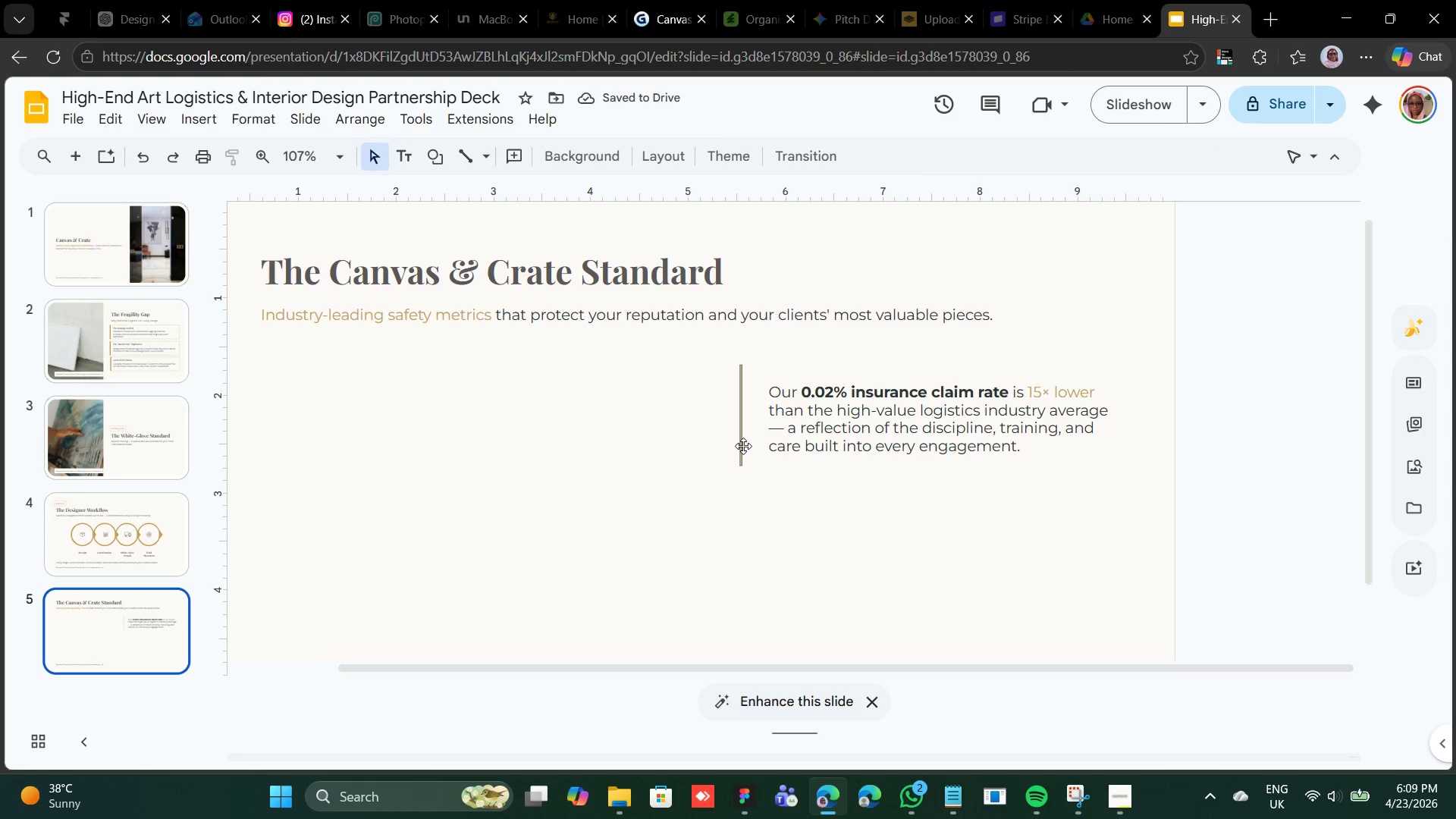 
left_click([743, 446])
 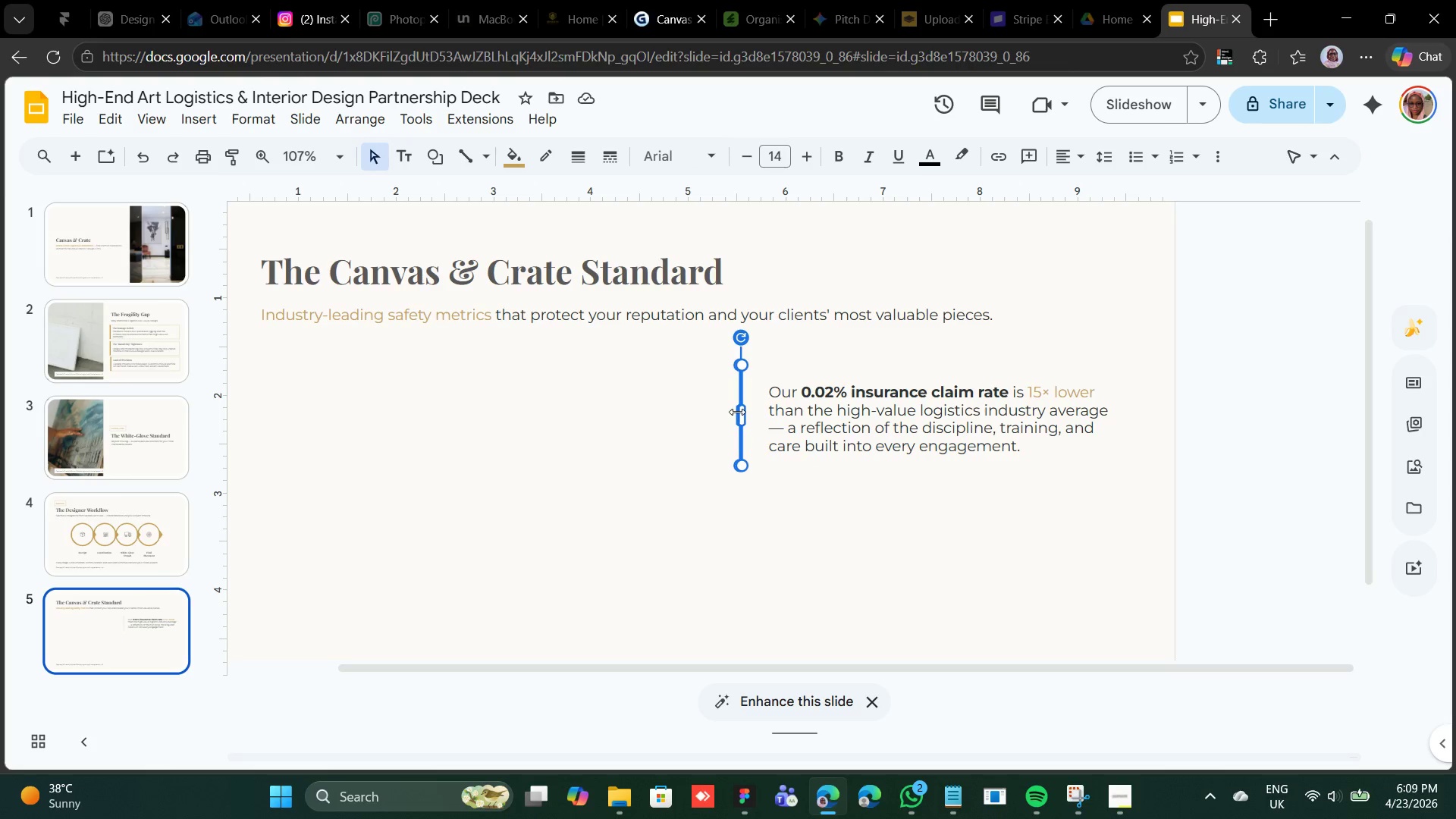 
left_click_drag(start_coordinate=[741, 410], to_coordinate=[745, 409])
 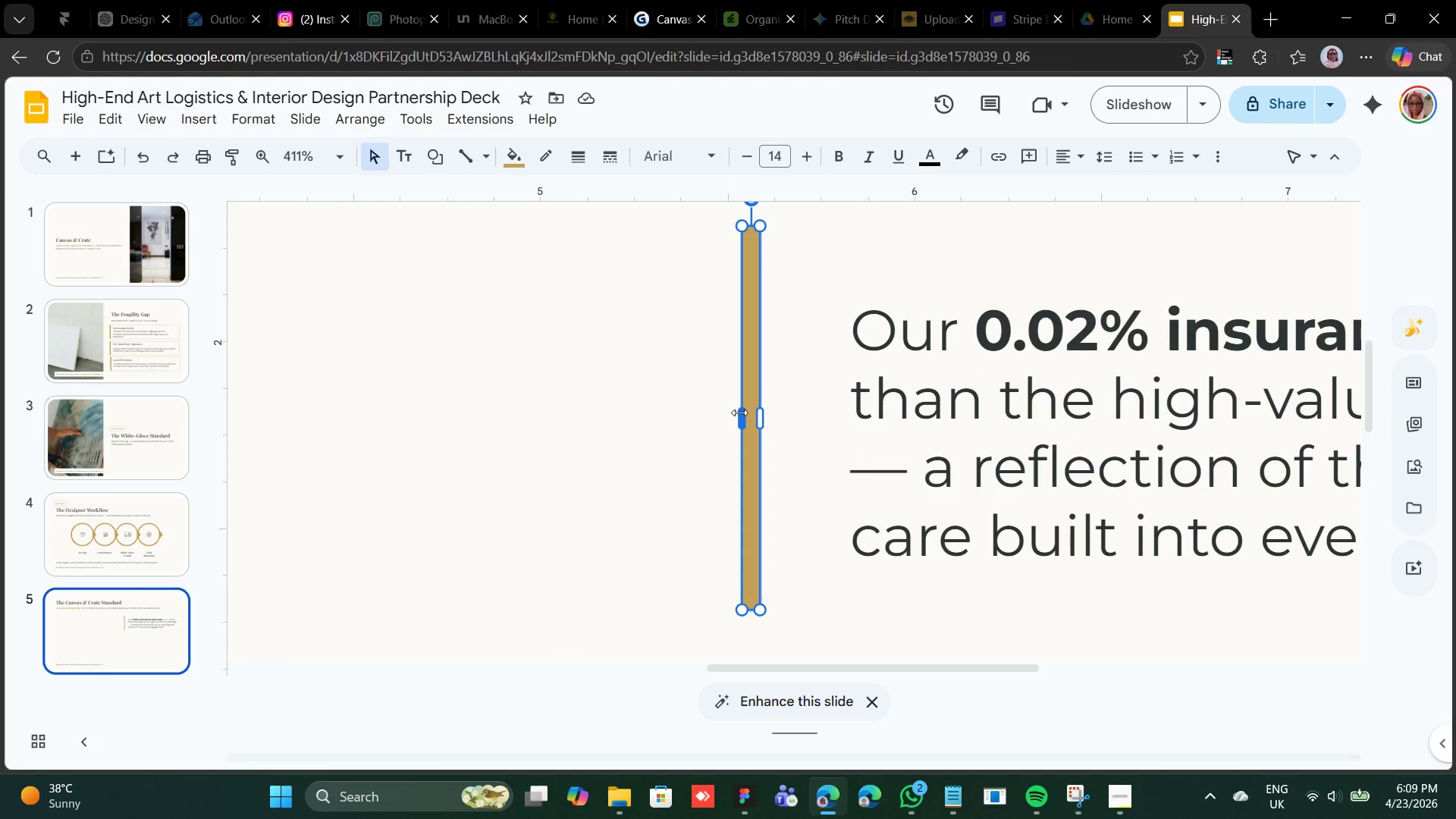 
wait(7.42)
 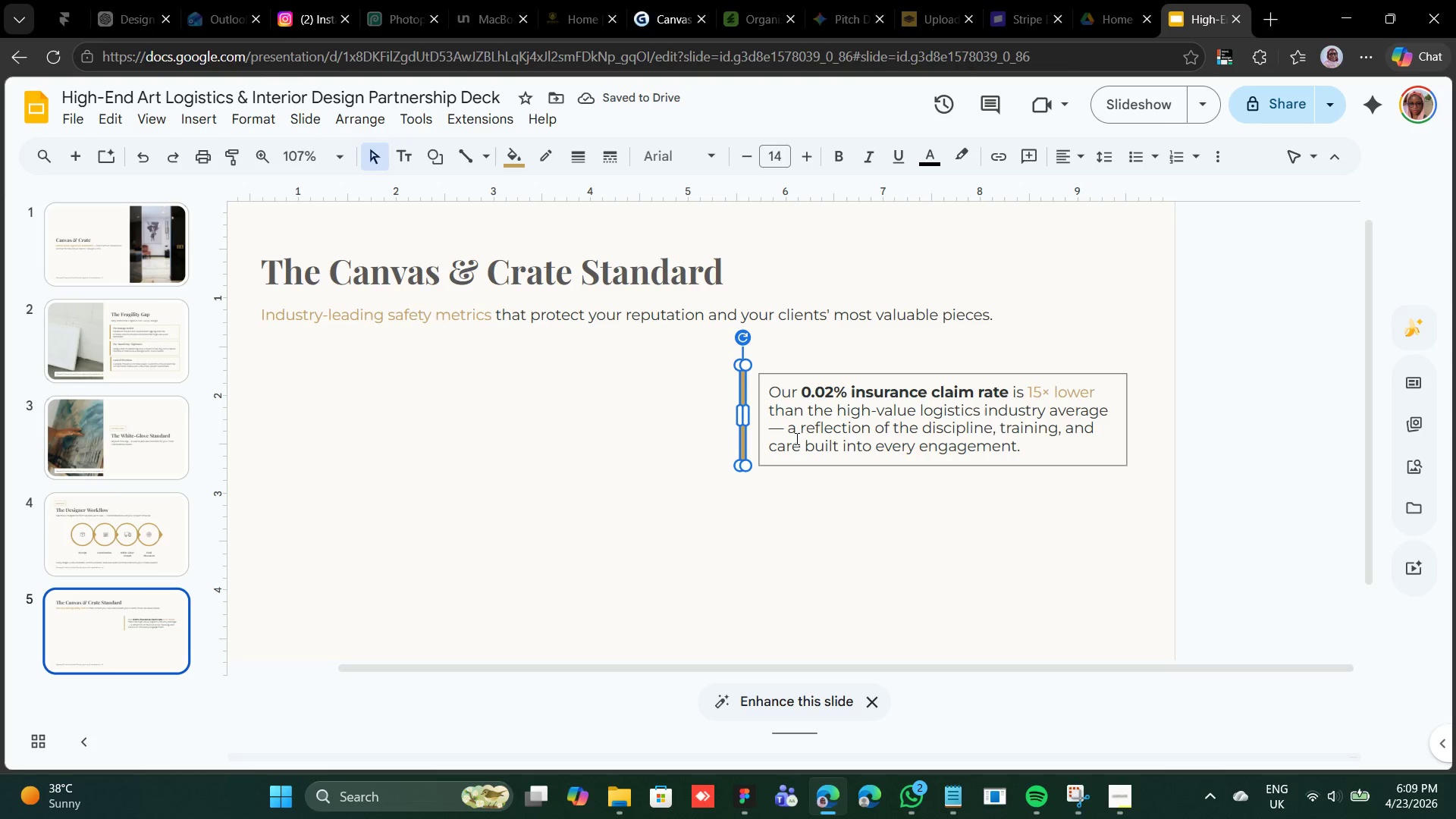 
left_click_drag(start_coordinate=[758, 417], to_coordinate=[752, 417])
 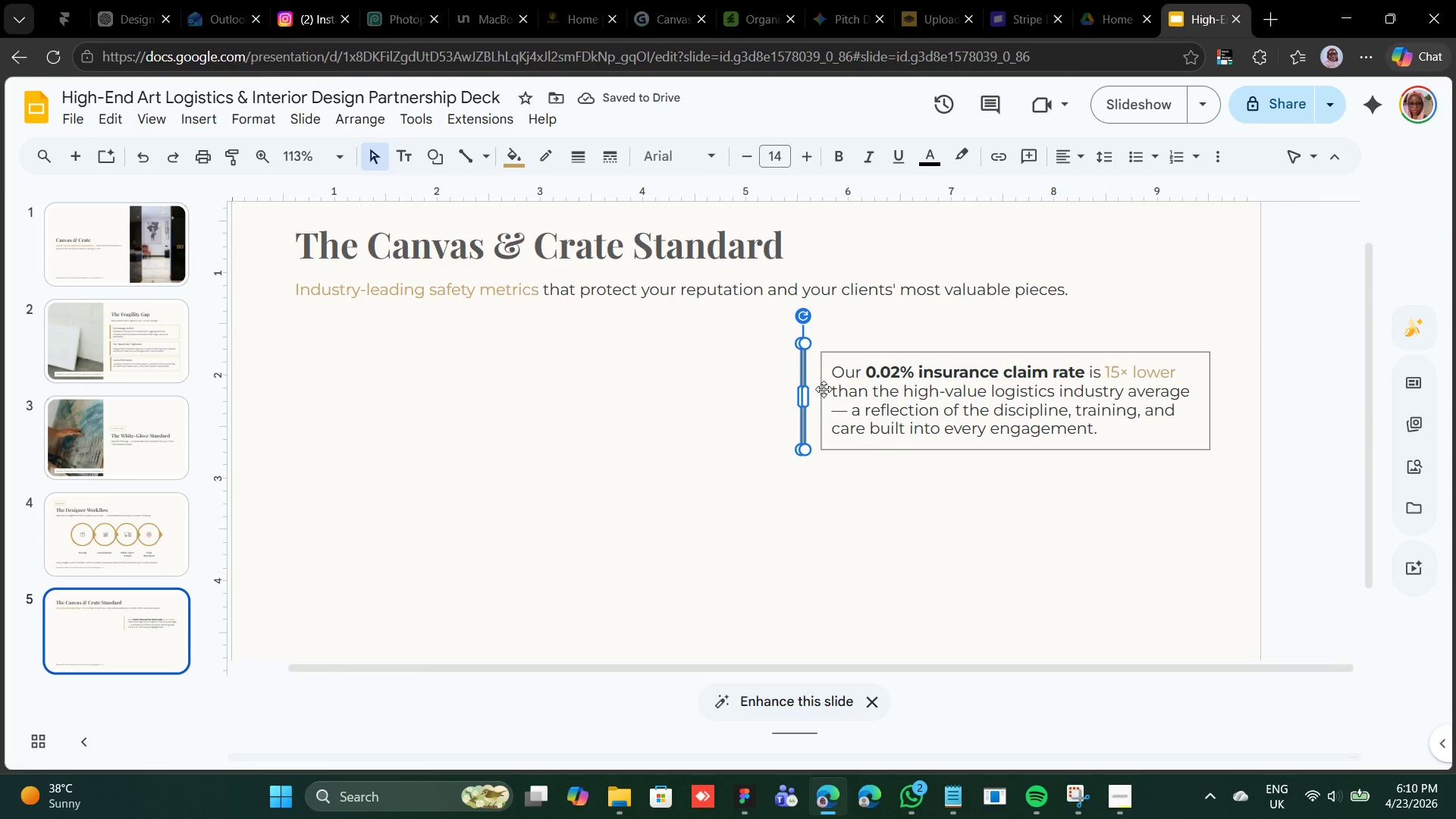 
wait(6.2)
 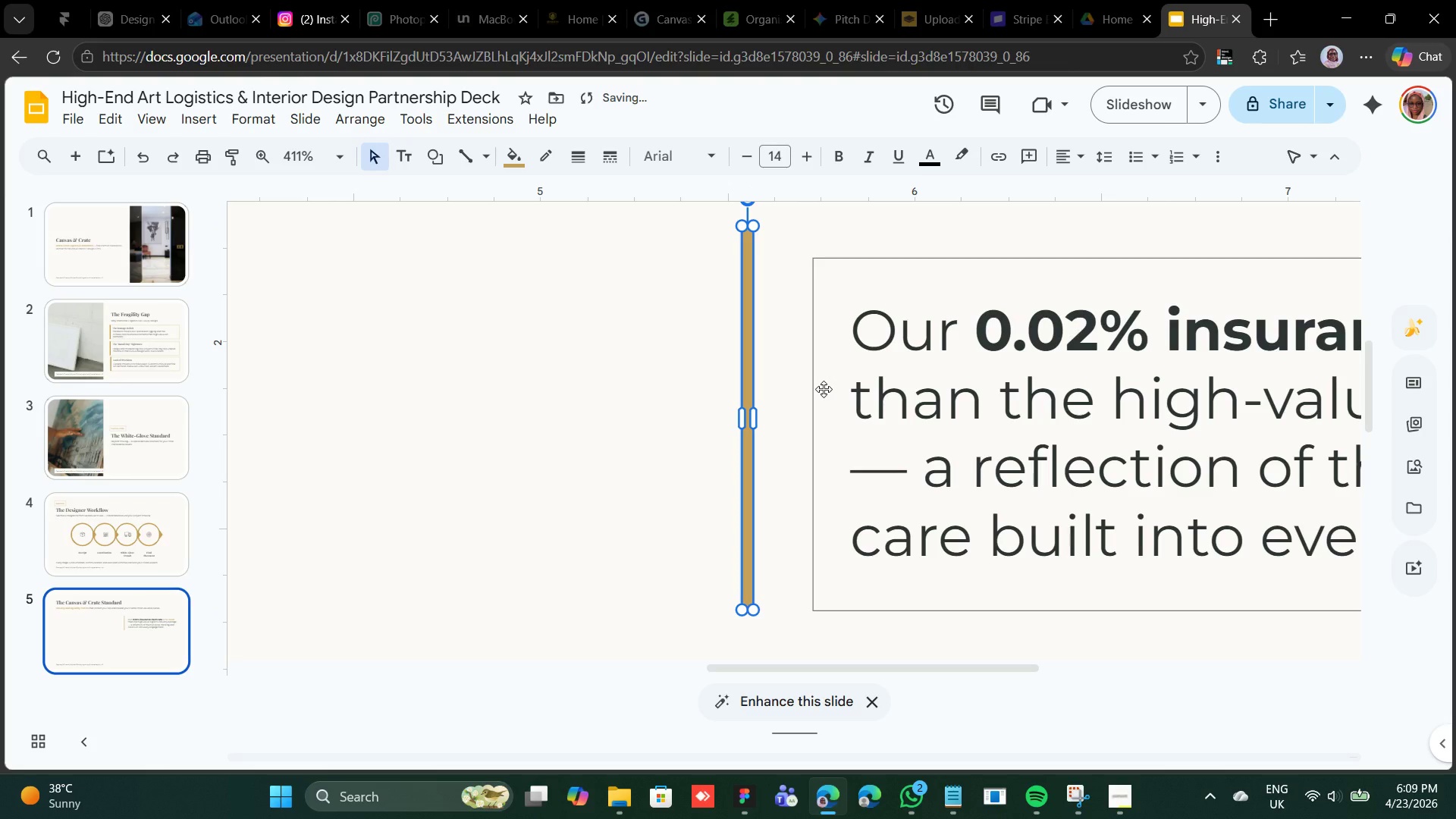 
left_click([900, 487])
 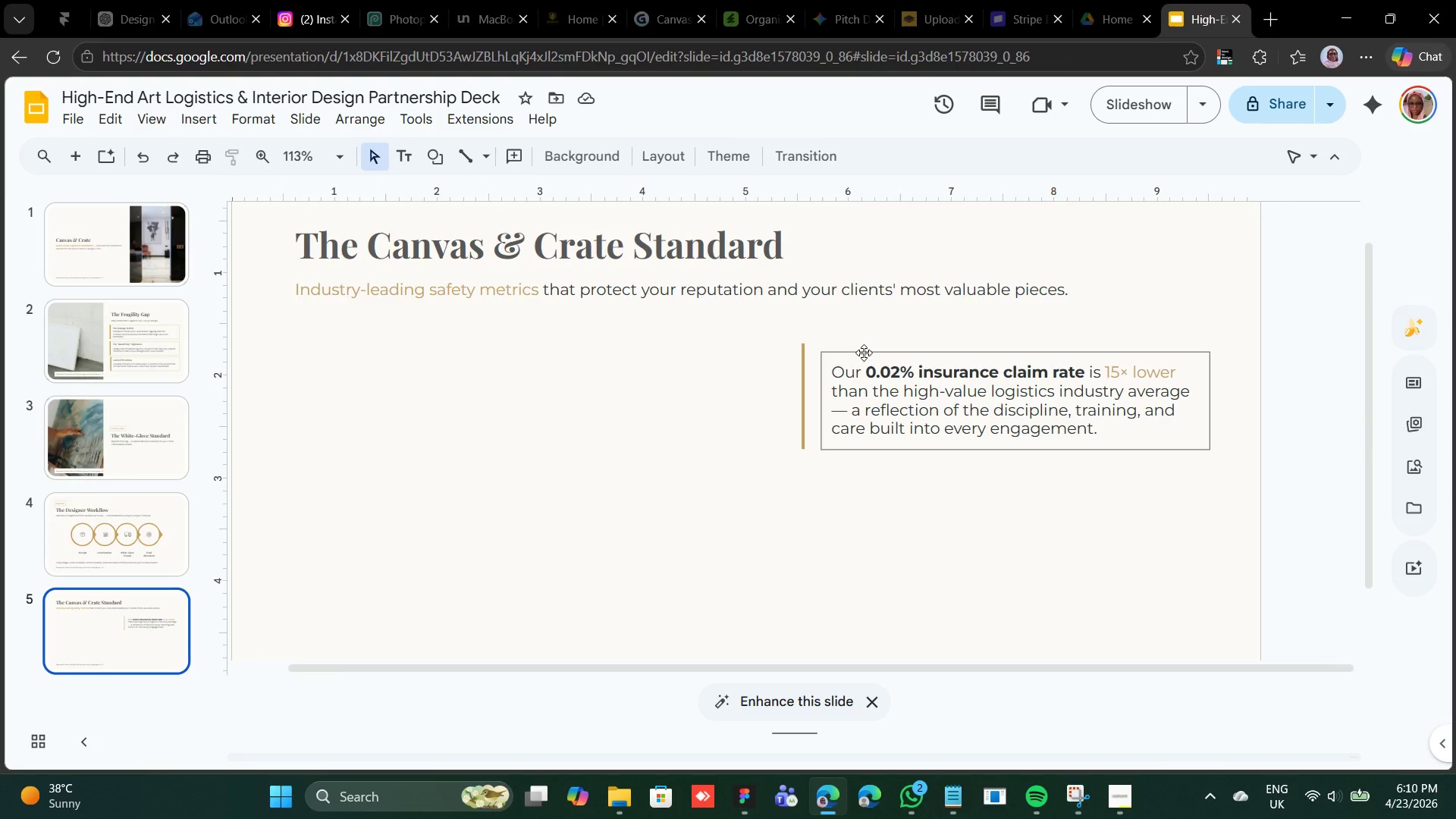 
left_click([864, 353])
 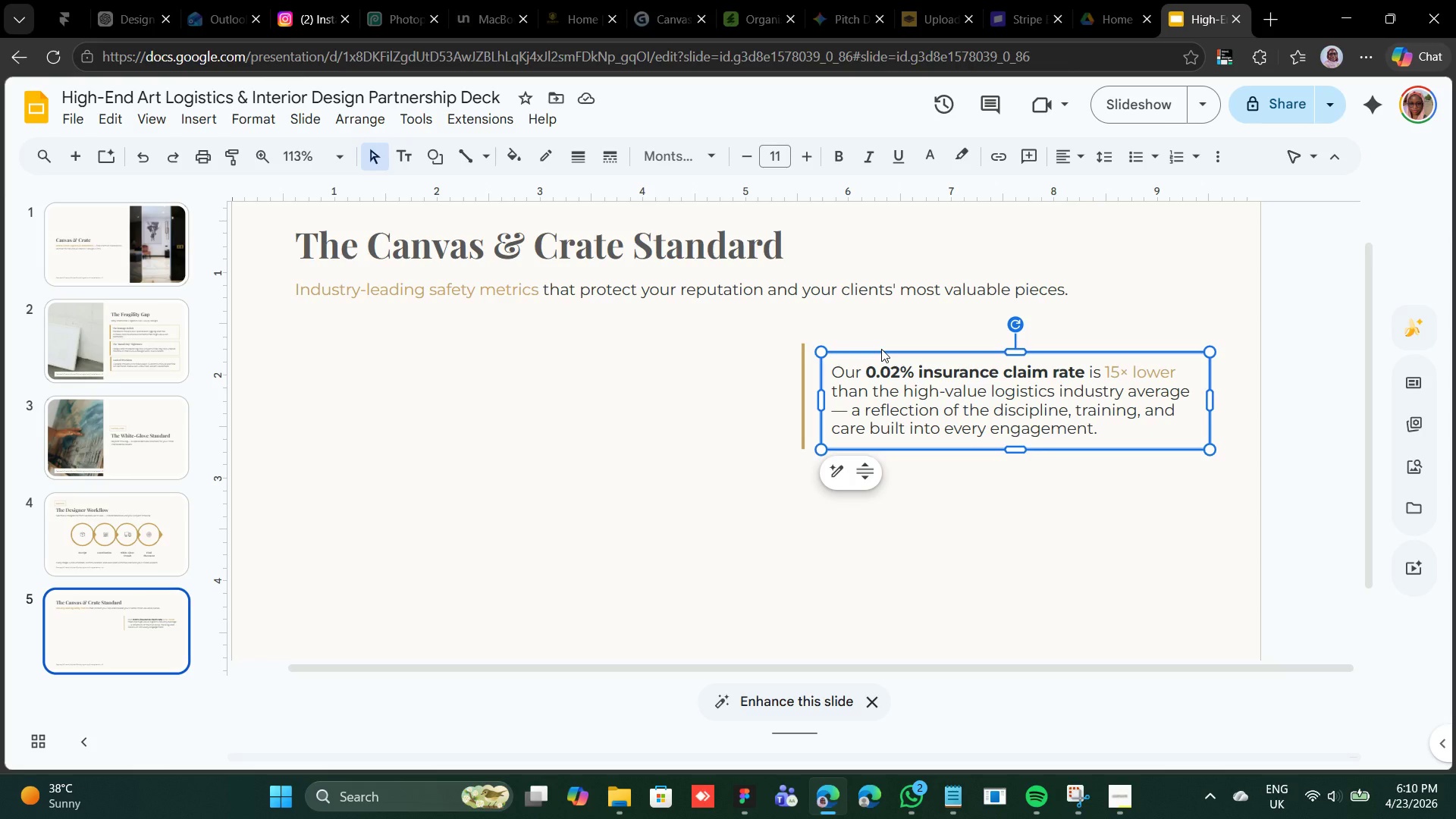 
key(Control+D)
 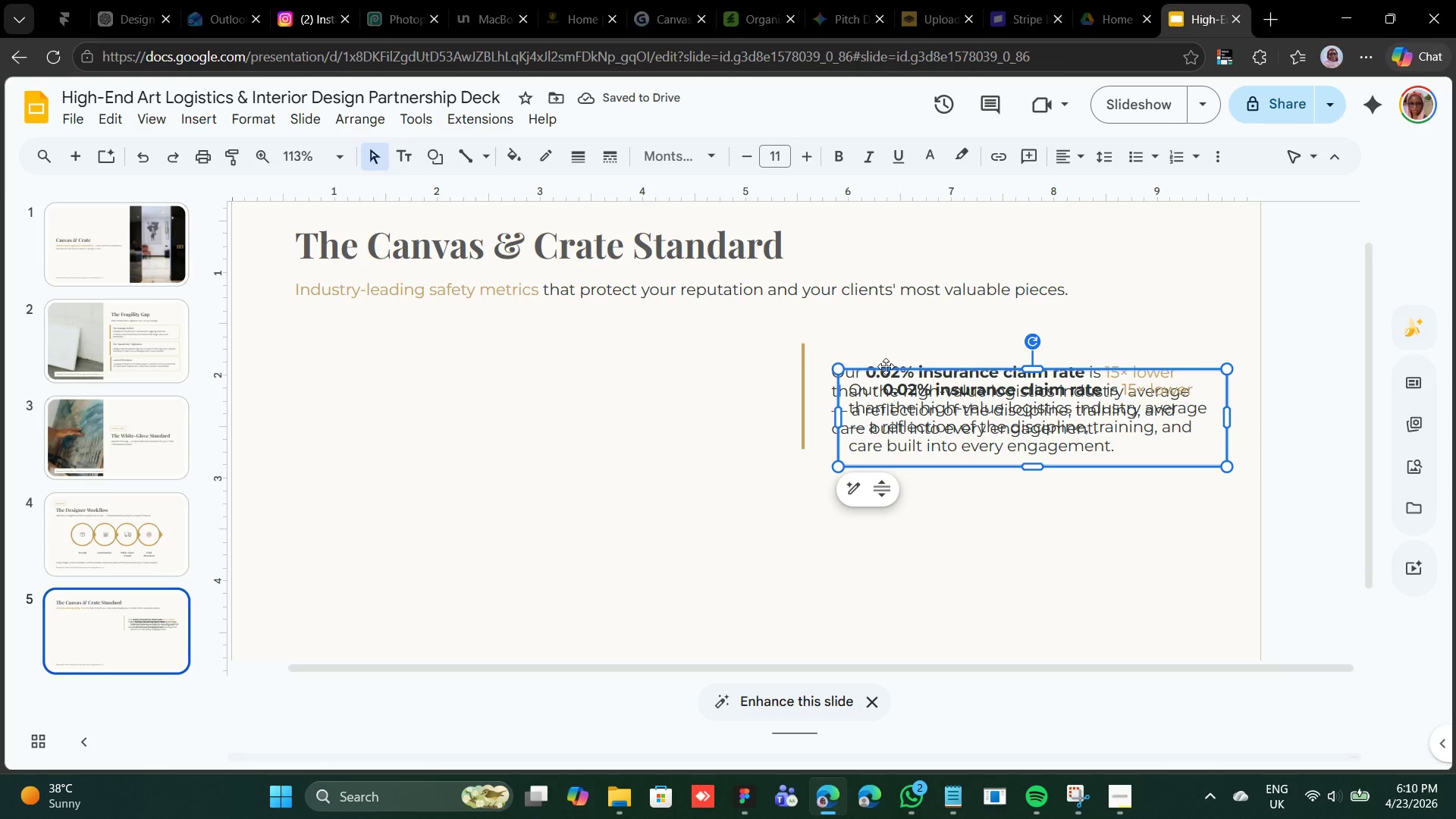 
left_click_drag(start_coordinate=[889, 369], to_coordinate=[851, 462])
 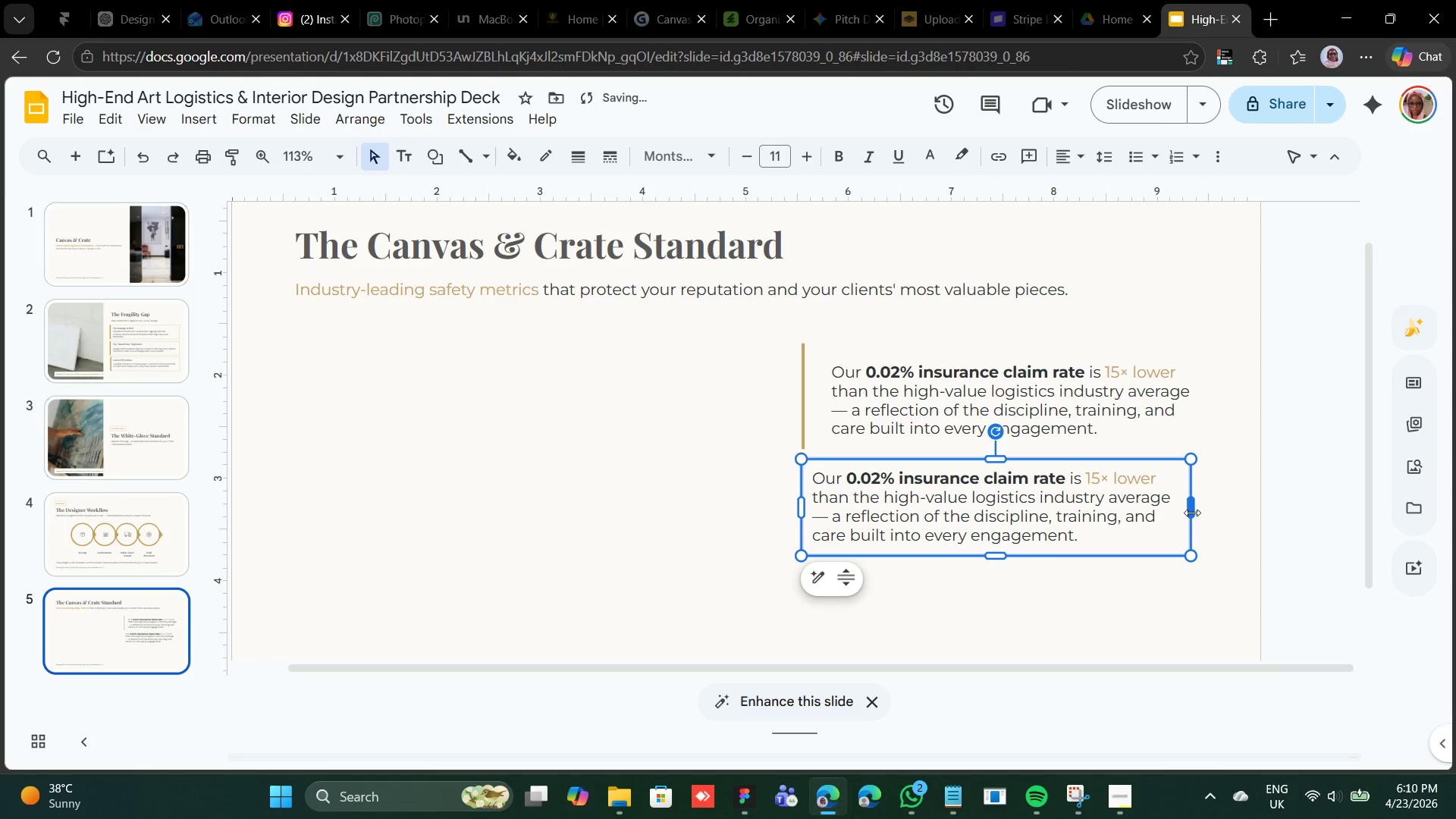 
left_click_drag(start_coordinate=[1191, 511], to_coordinate=[1211, 510])
 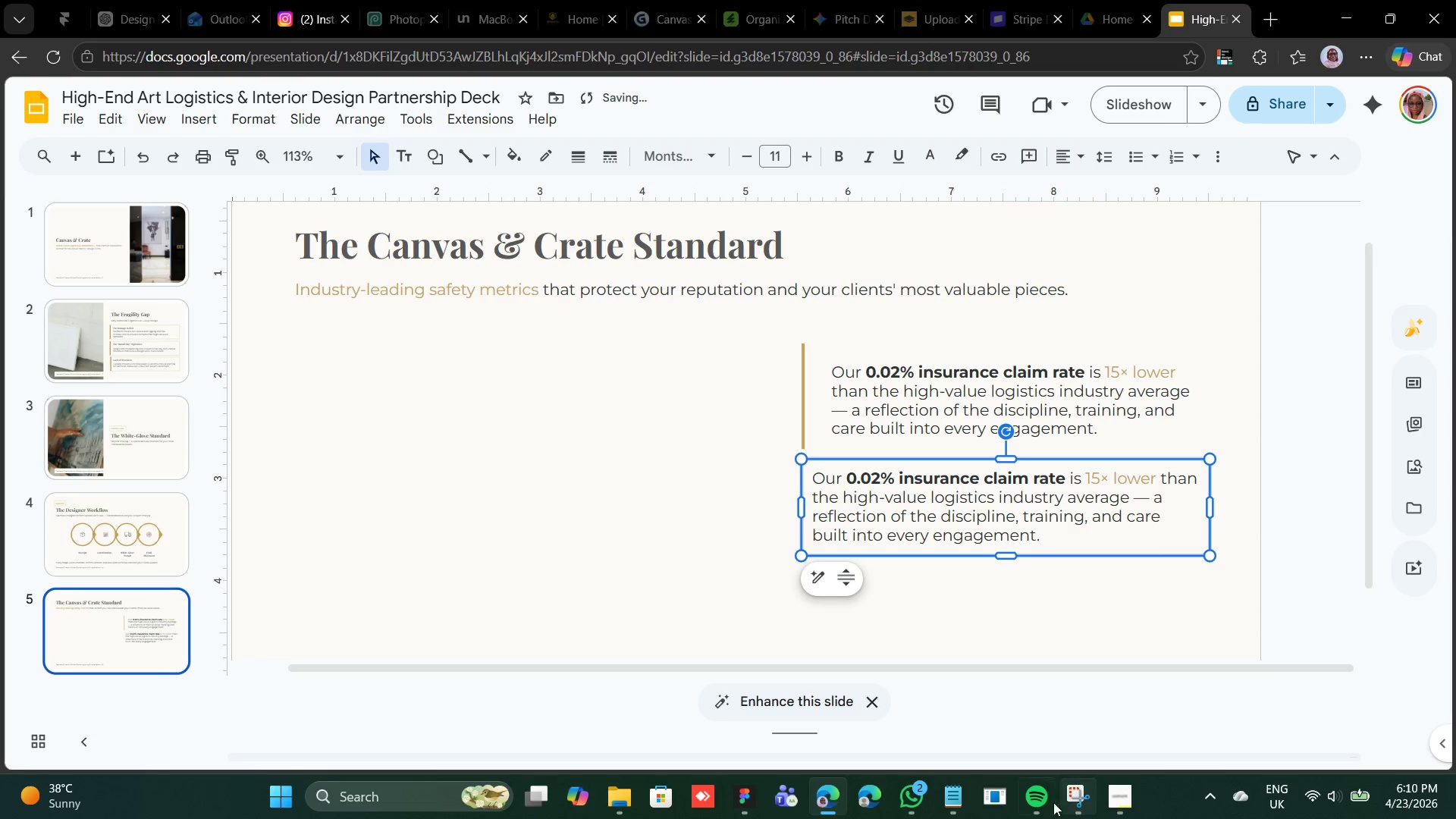 
left_click([962, 807])
 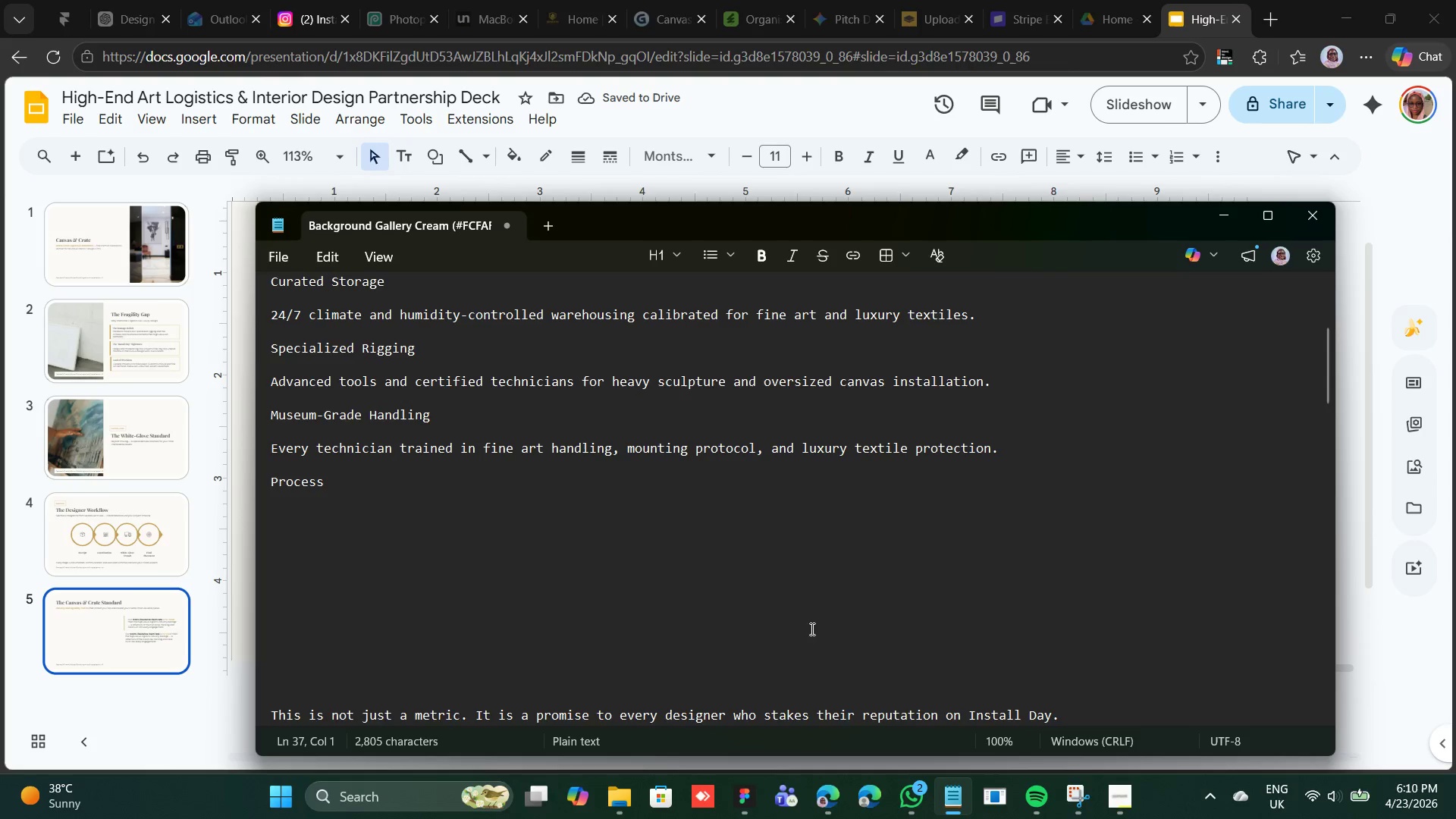 
scroll: coordinate [831, 609], scroll_direction: down, amount: 3.0
 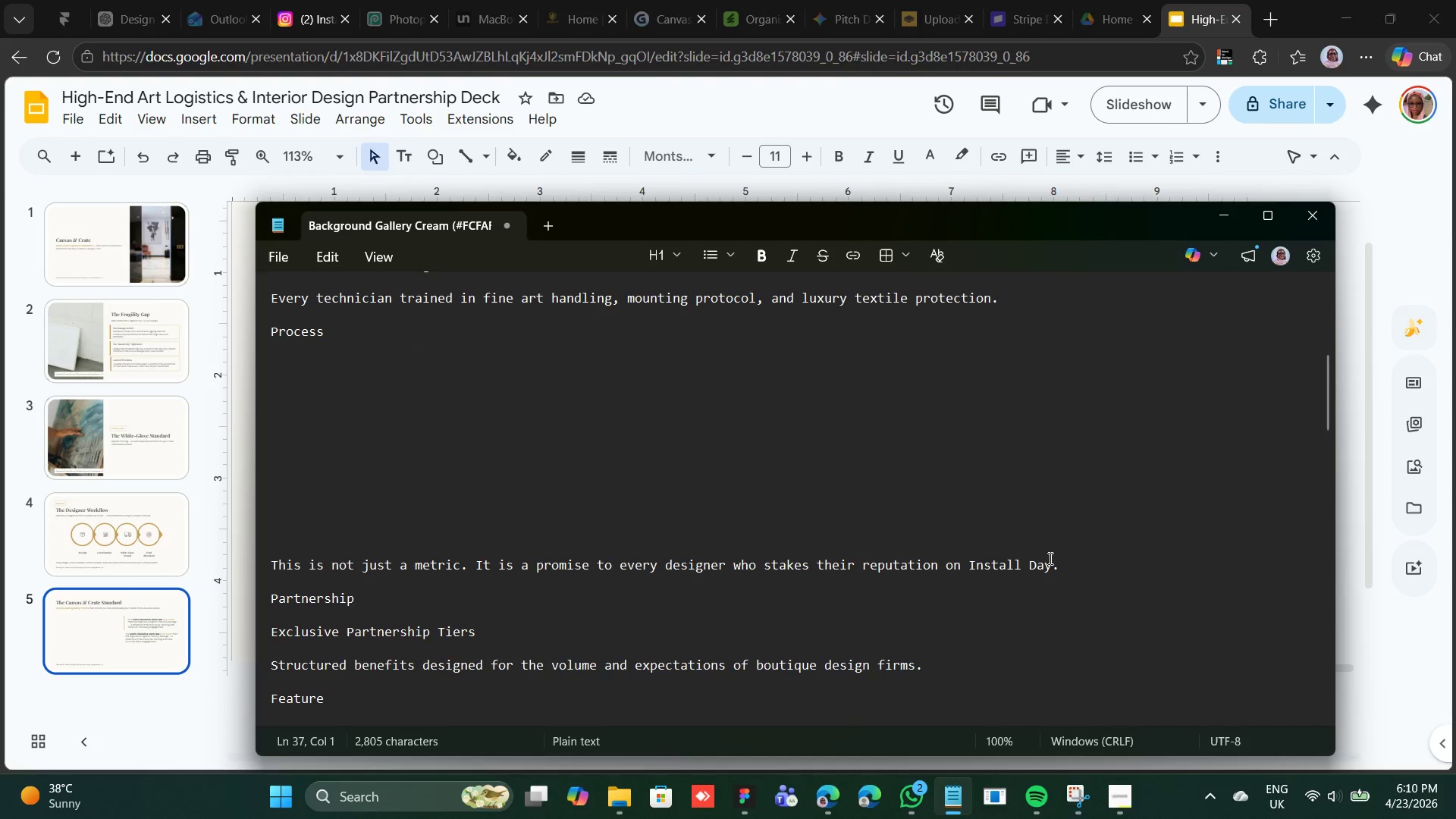 
left_click_drag(start_coordinate=[1059, 563], to_coordinate=[248, 564])
 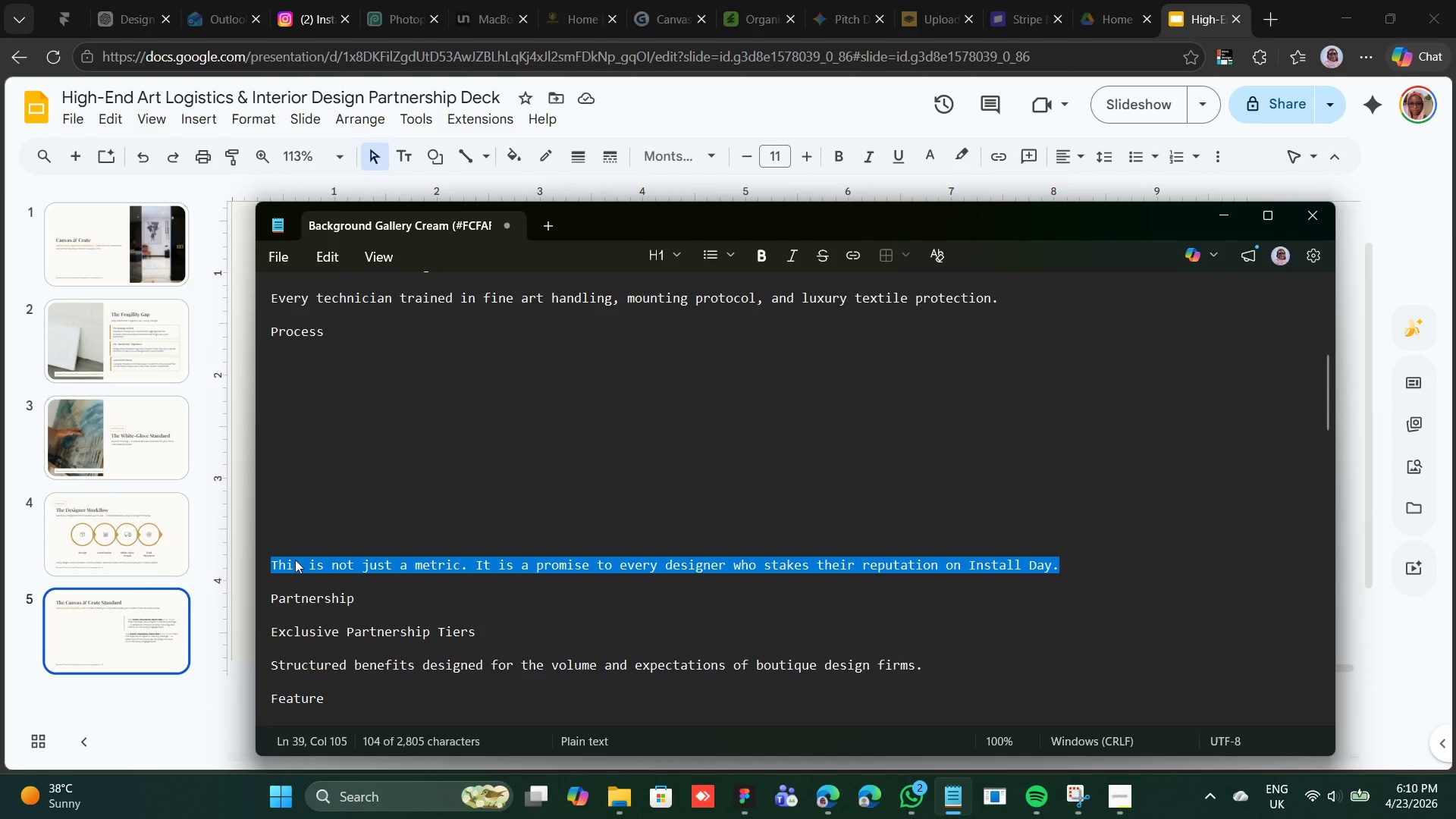 
right_click([295, 560])
 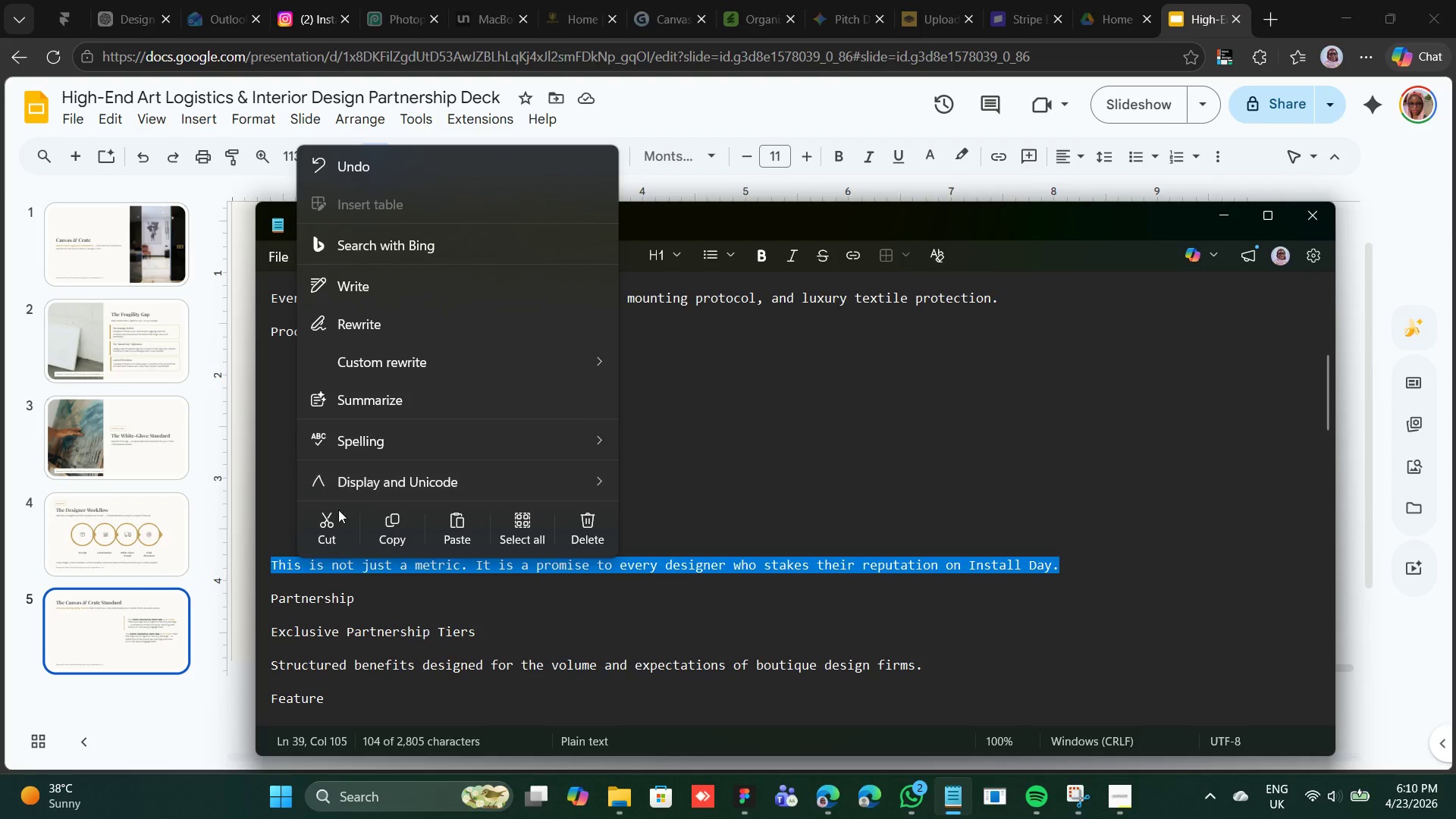 
left_click([336, 519])
 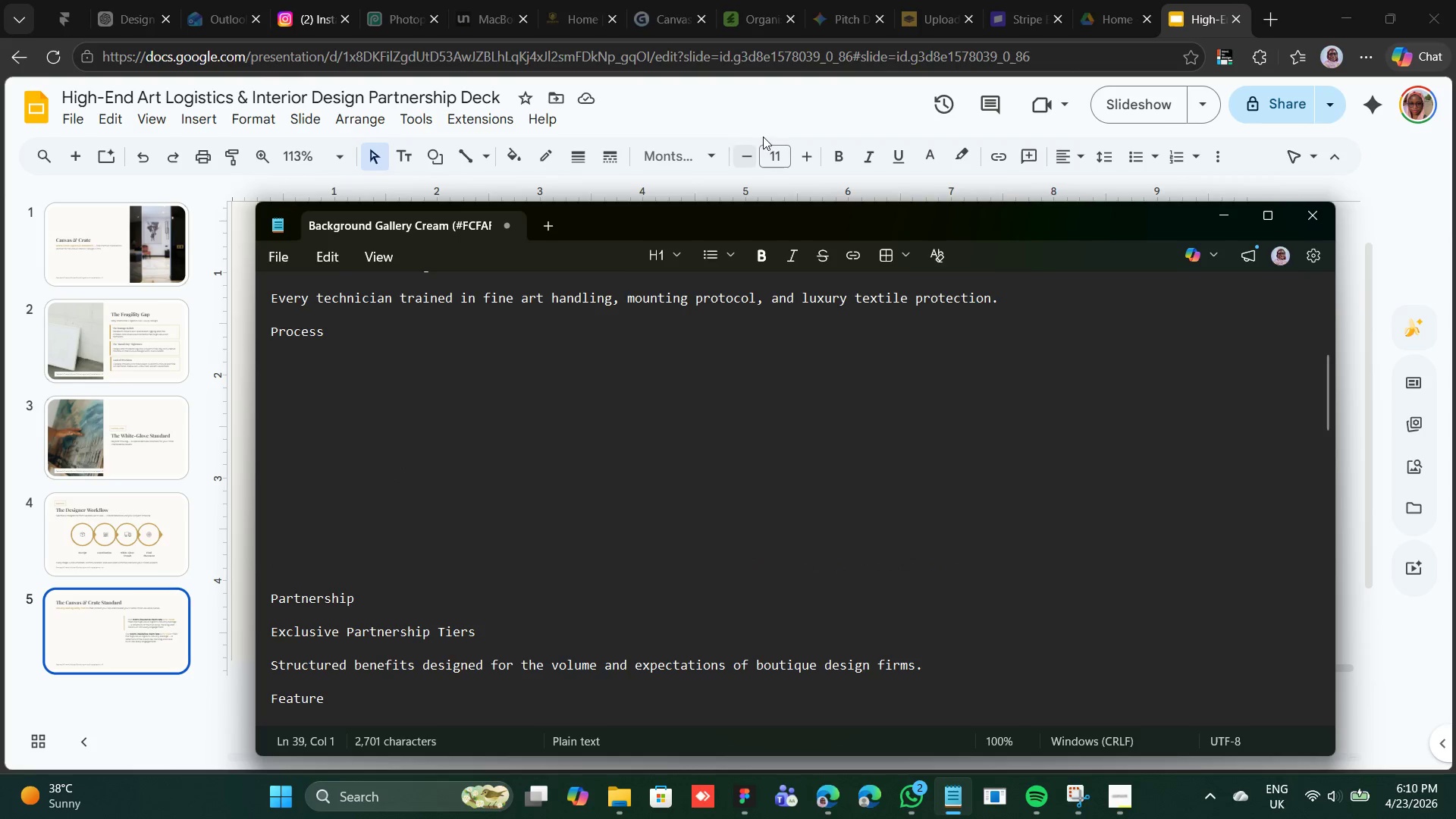 
left_click([777, 112])
 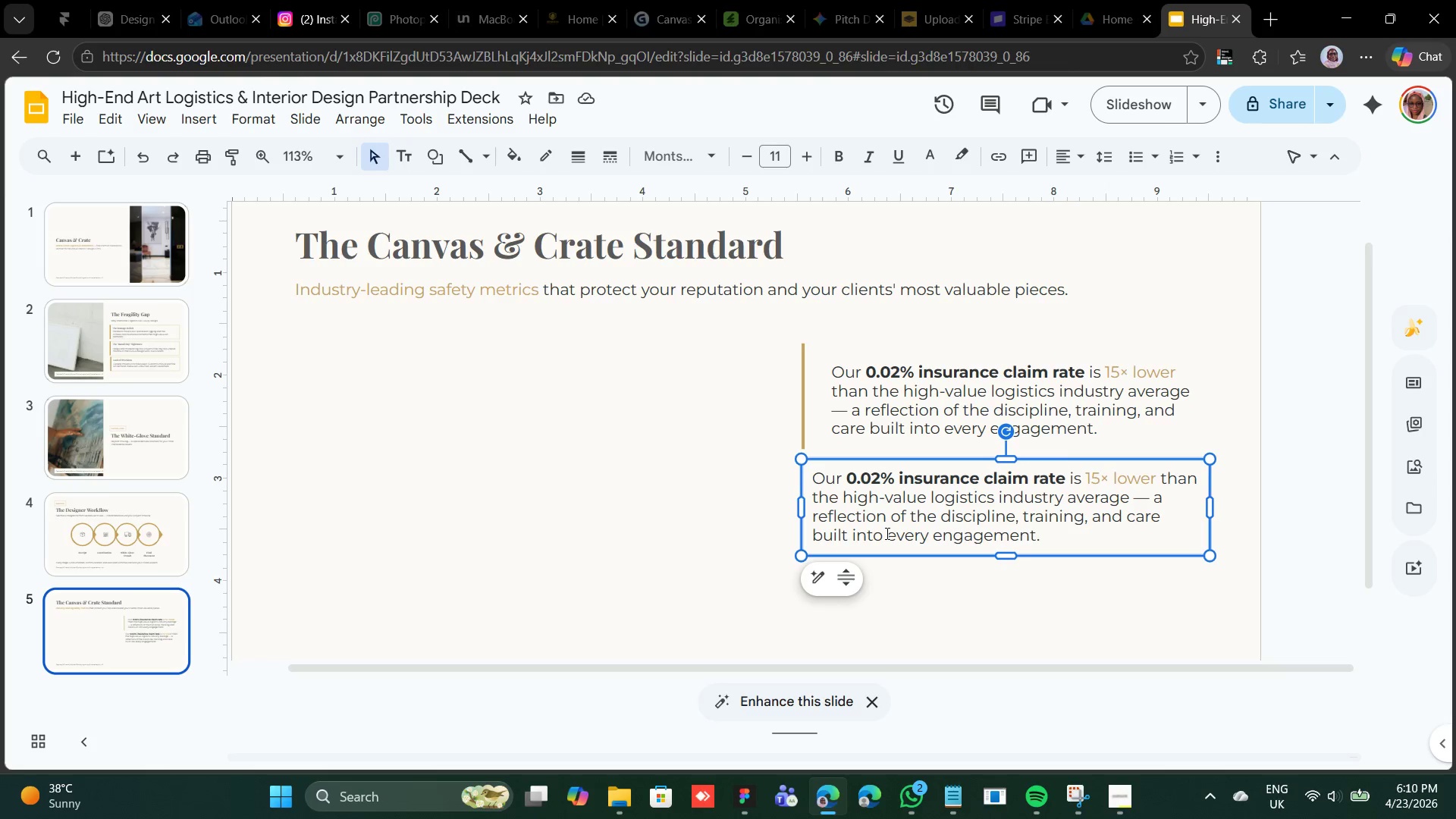 
double_click([886, 533])
 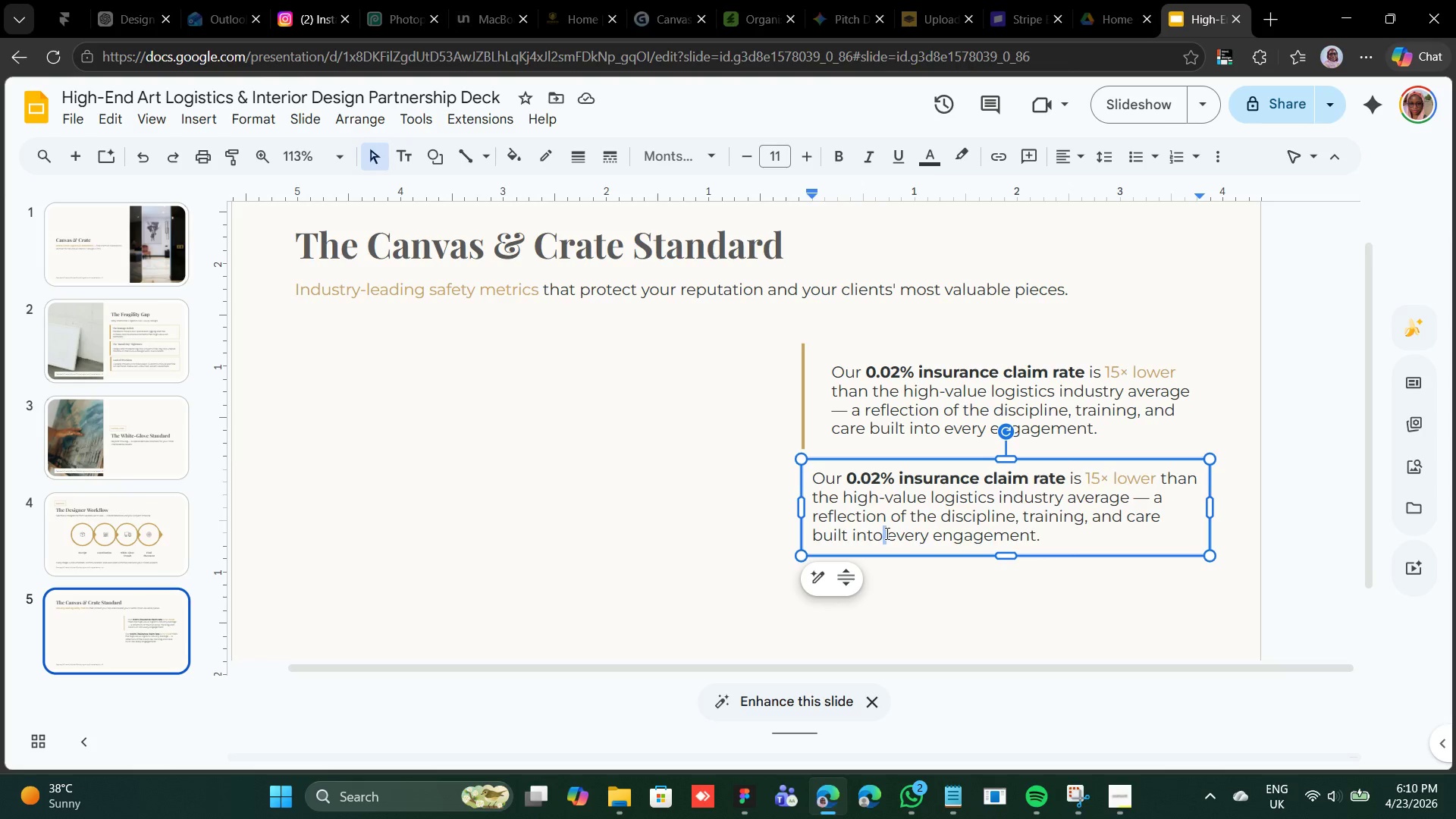 
triple_click([886, 533])
 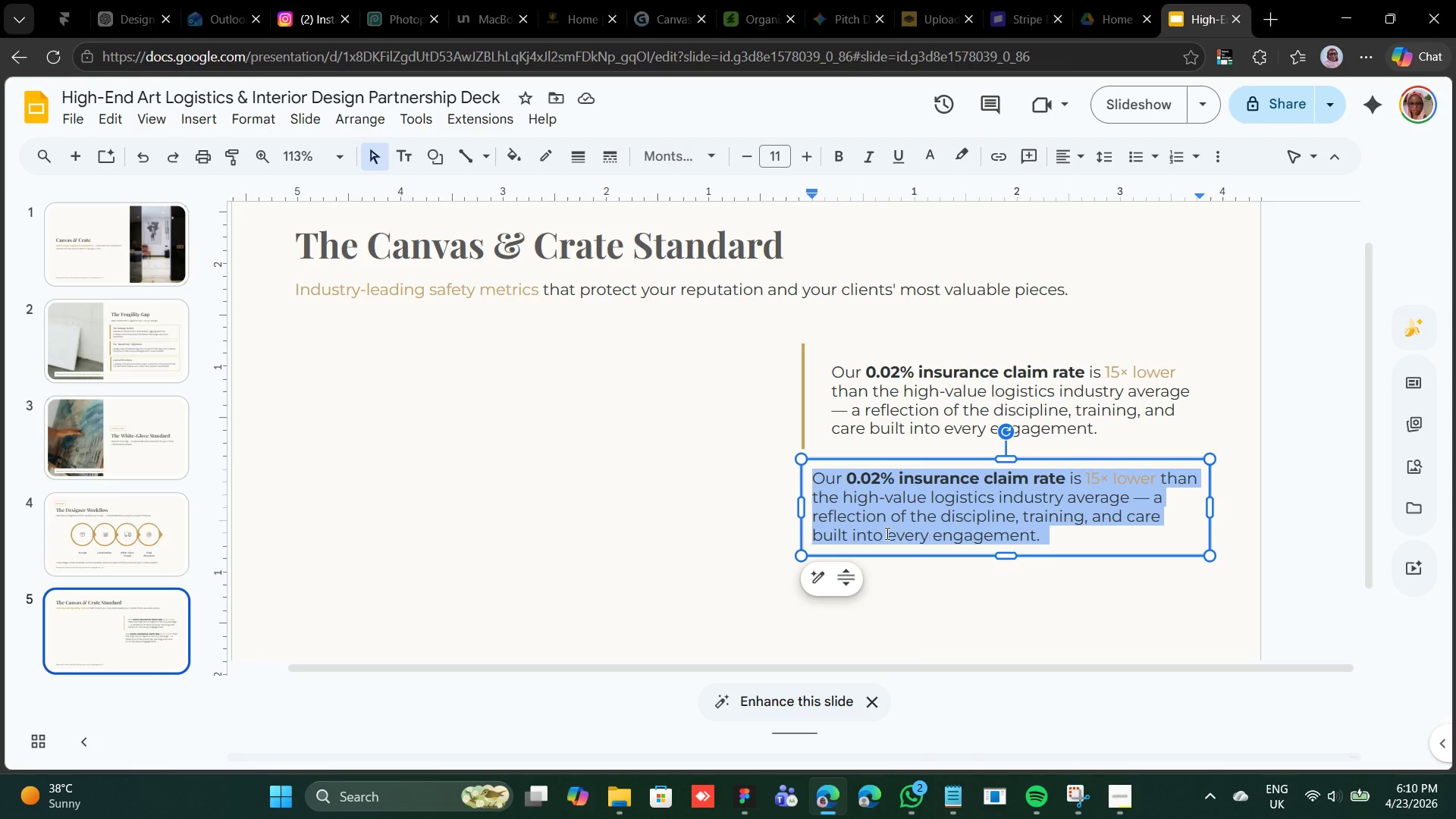 
right_click([886, 533])
 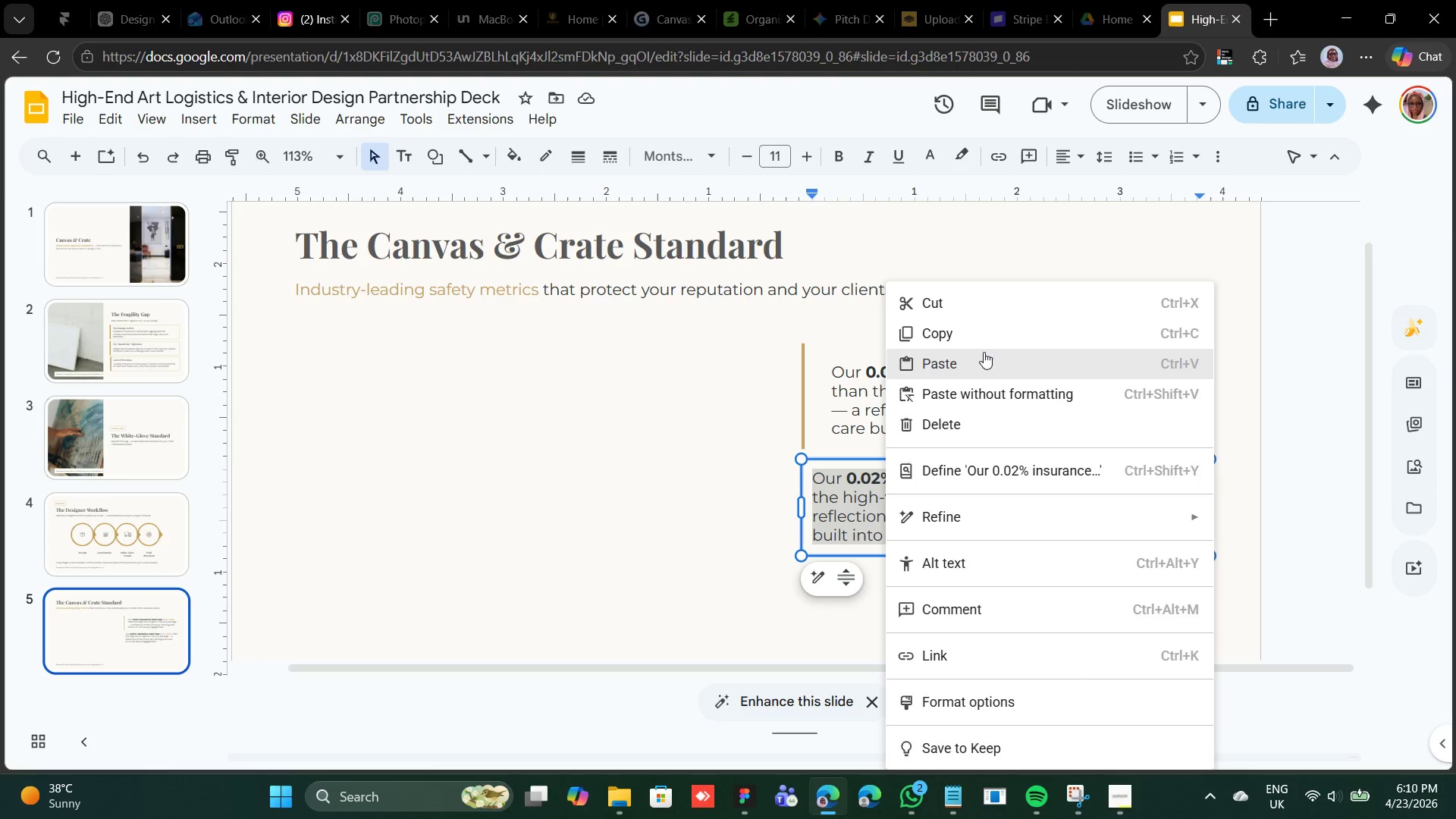 
left_click([984, 350])
 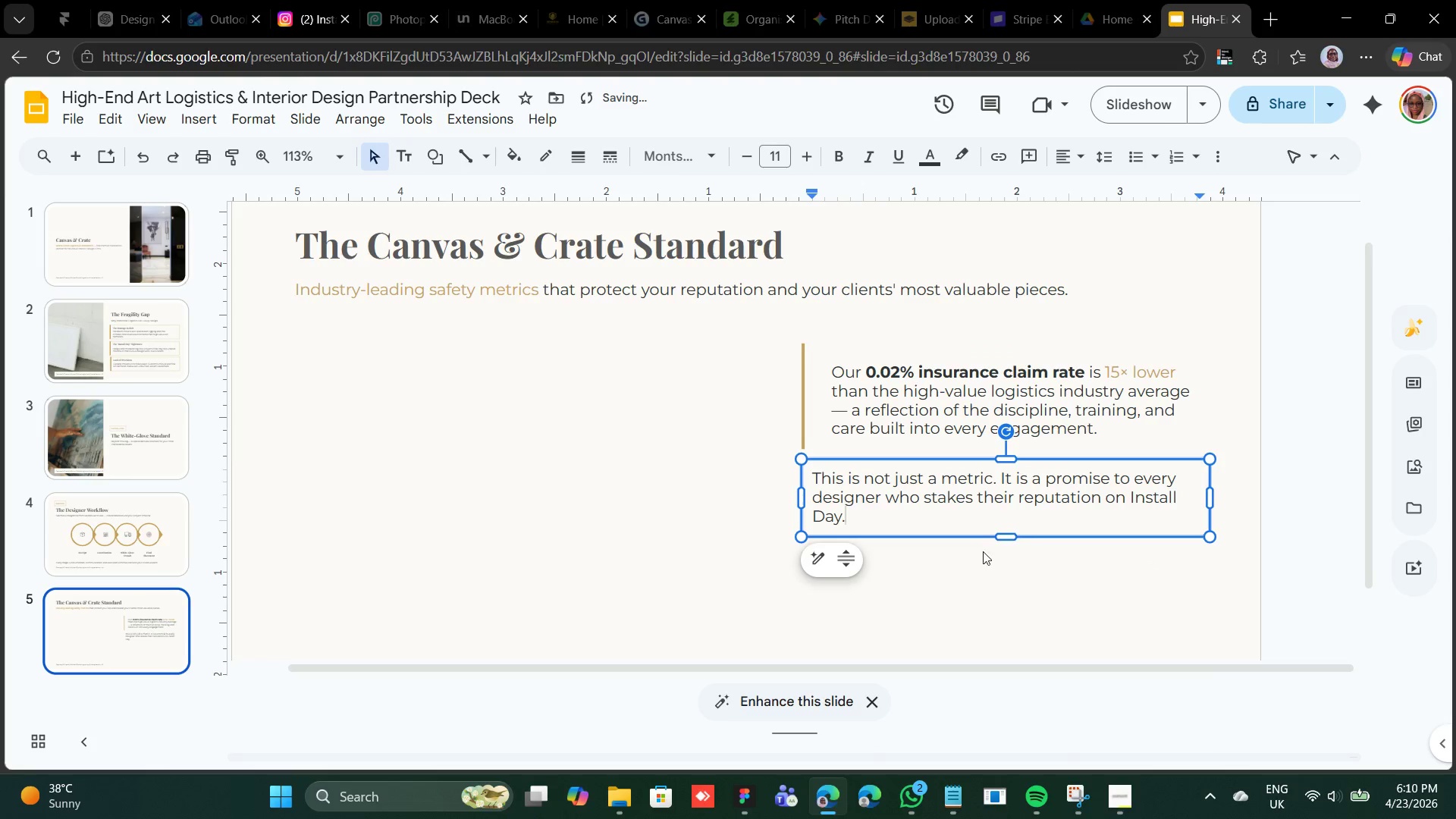 
left_click([960, 568])
 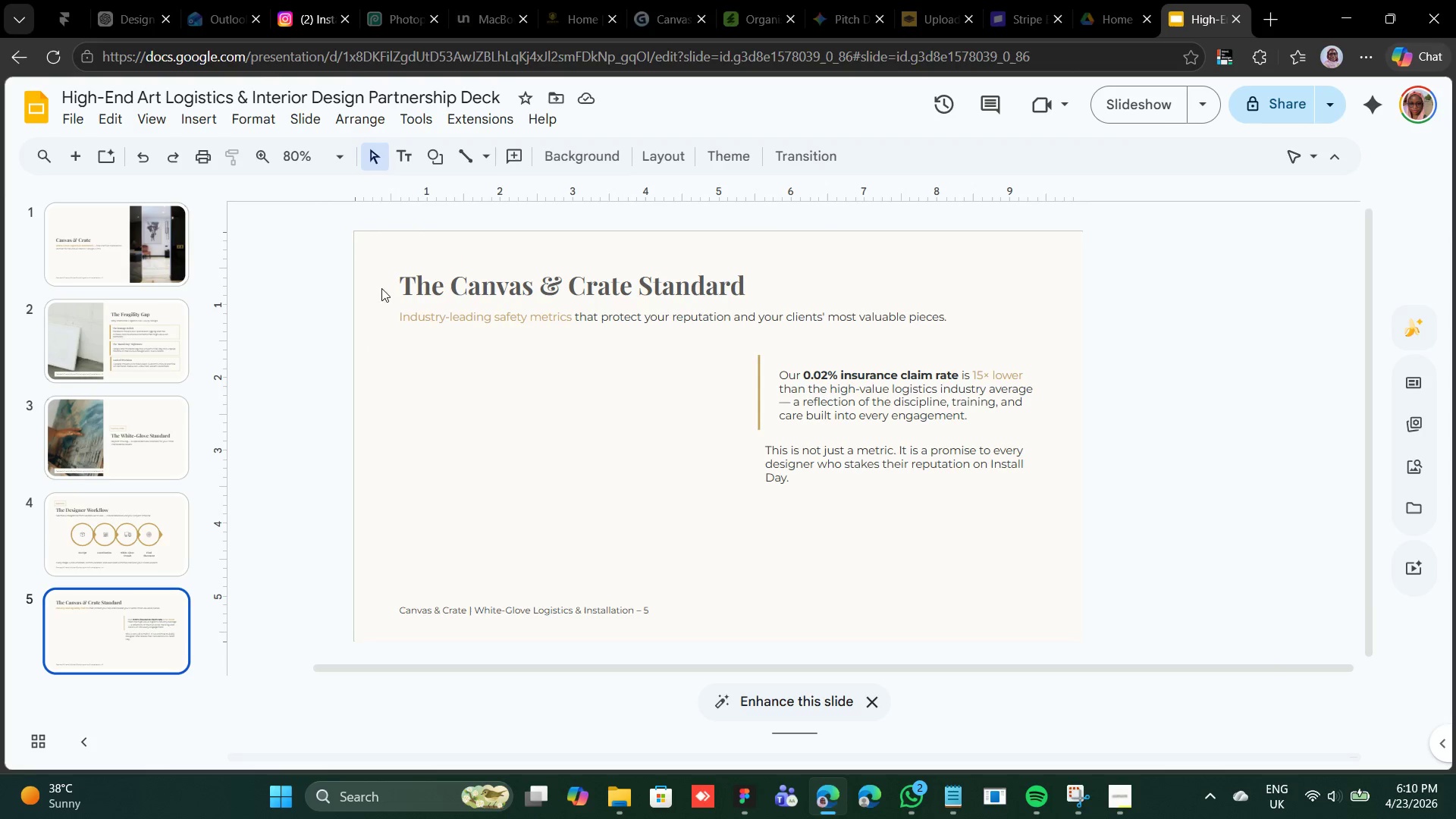 
wait(12.16)
 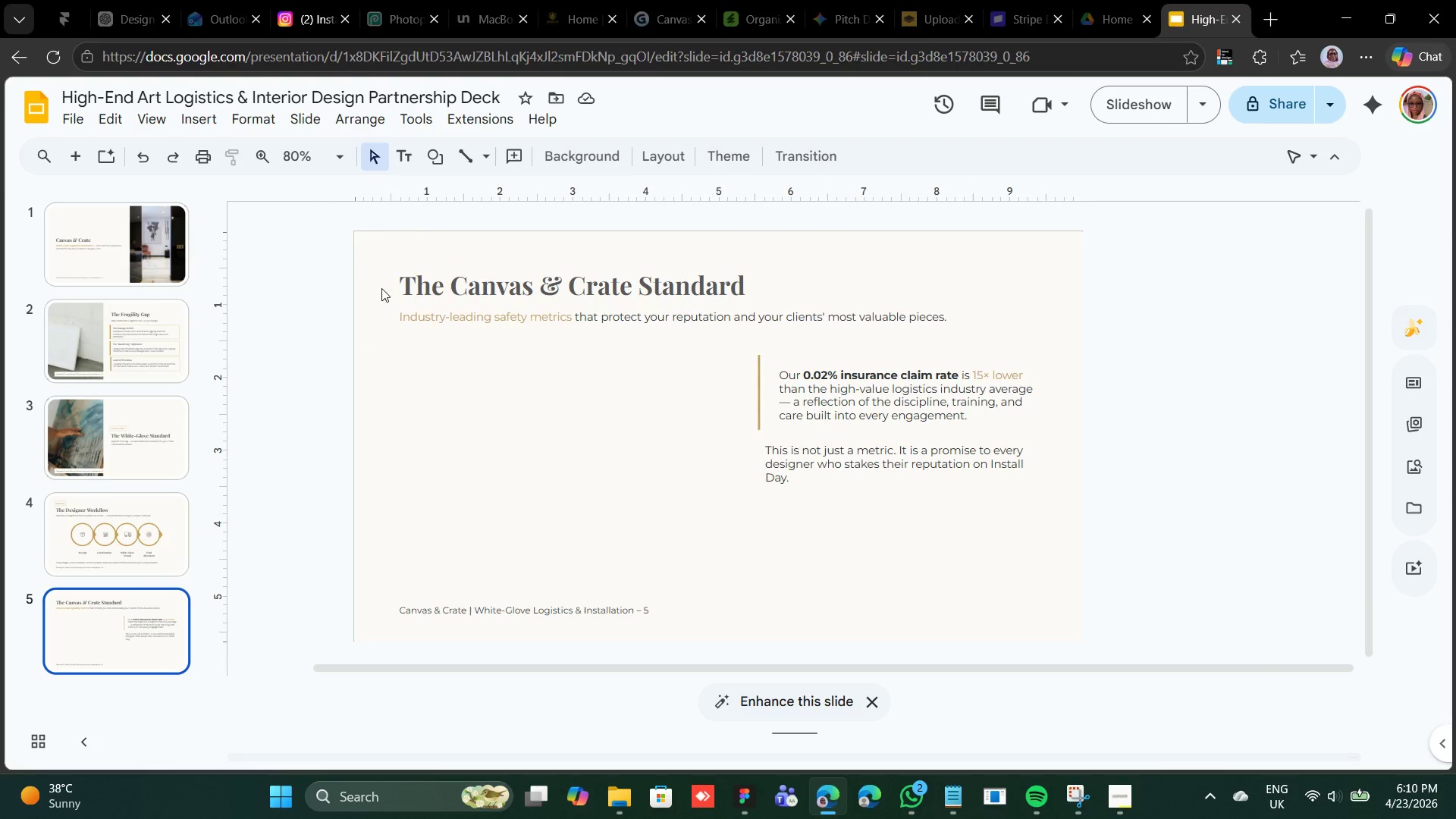 
left_click([193, 116])
 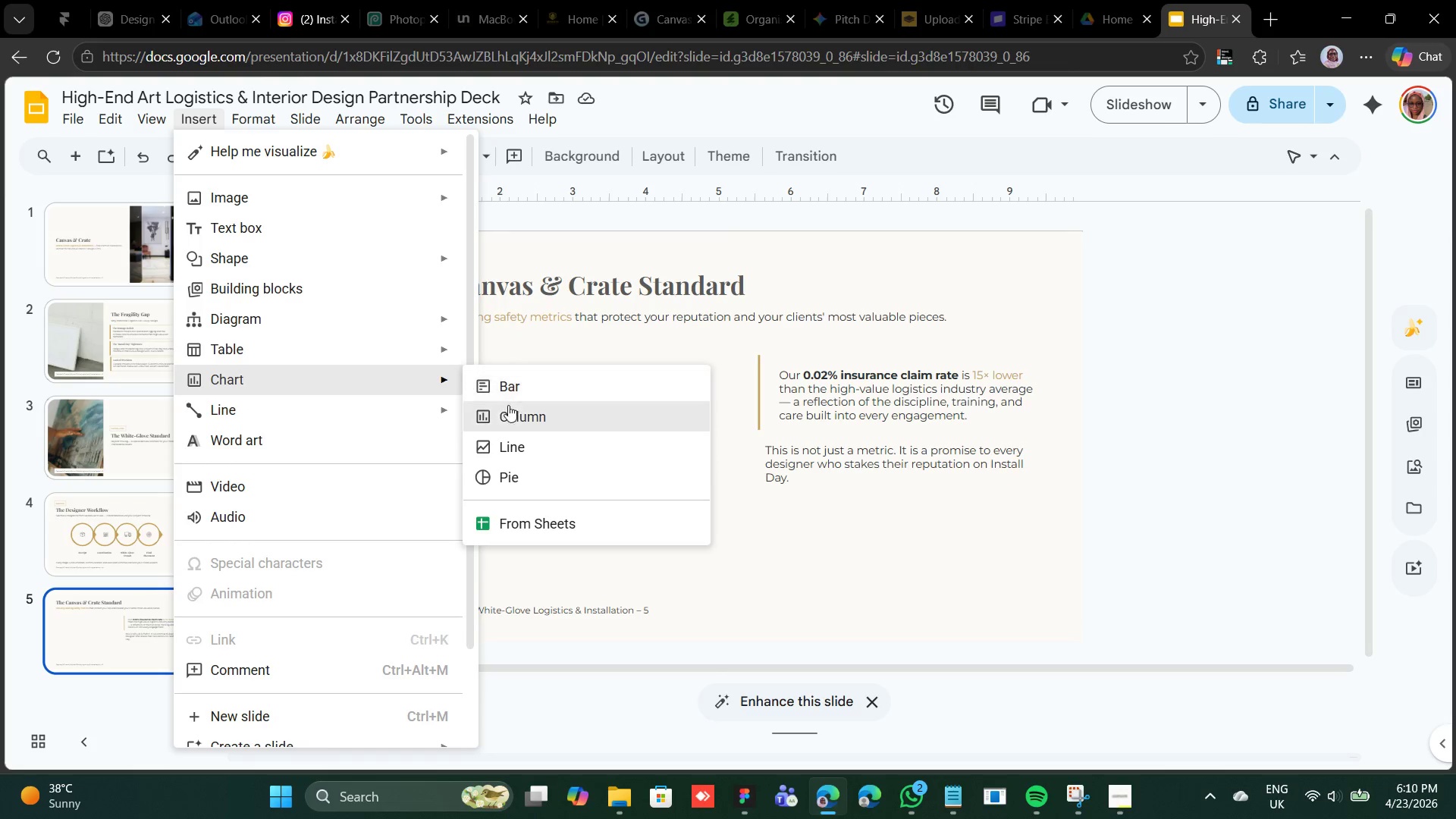 
wait(6.28)
 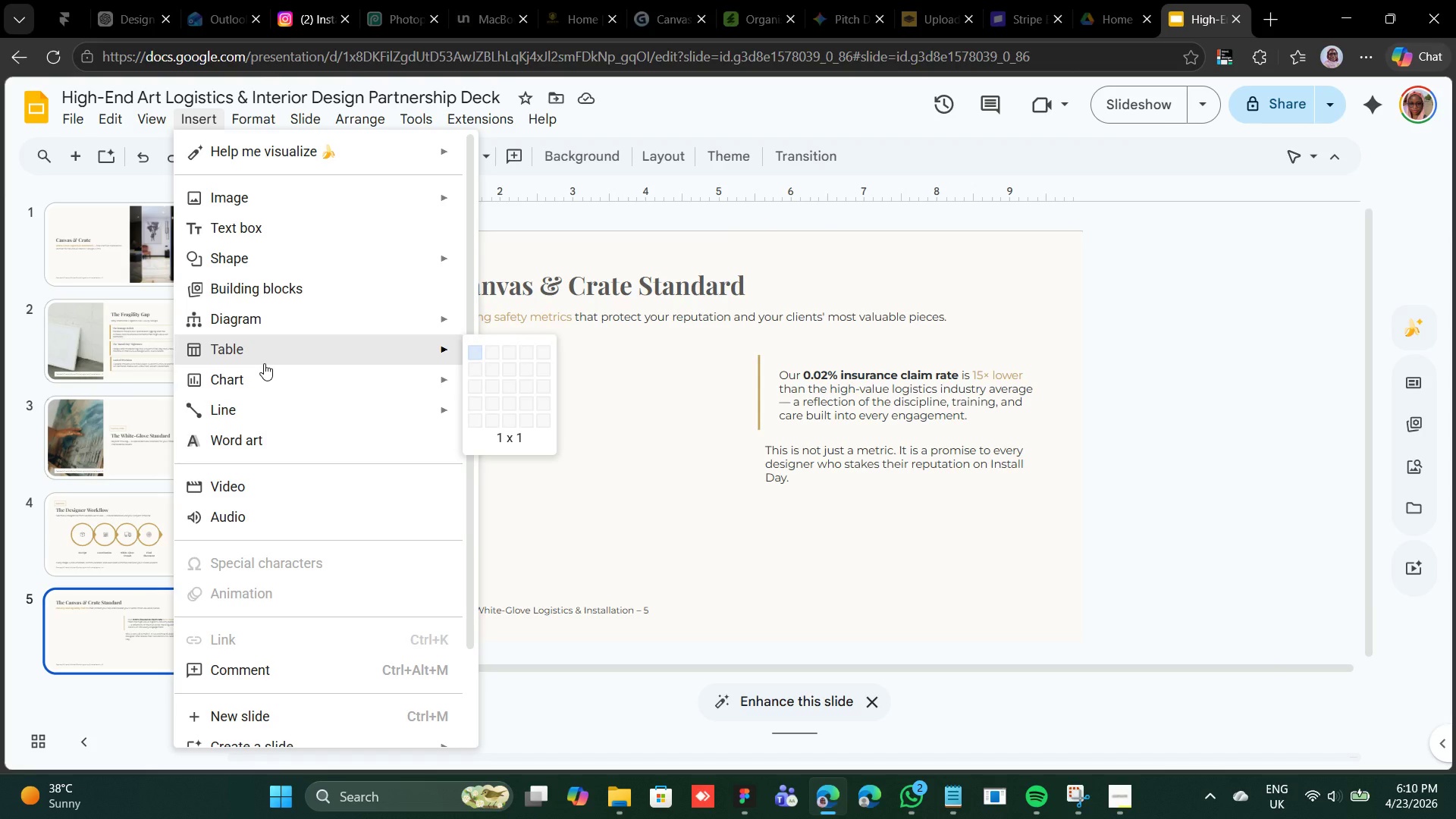 
left_click([510, 410])
 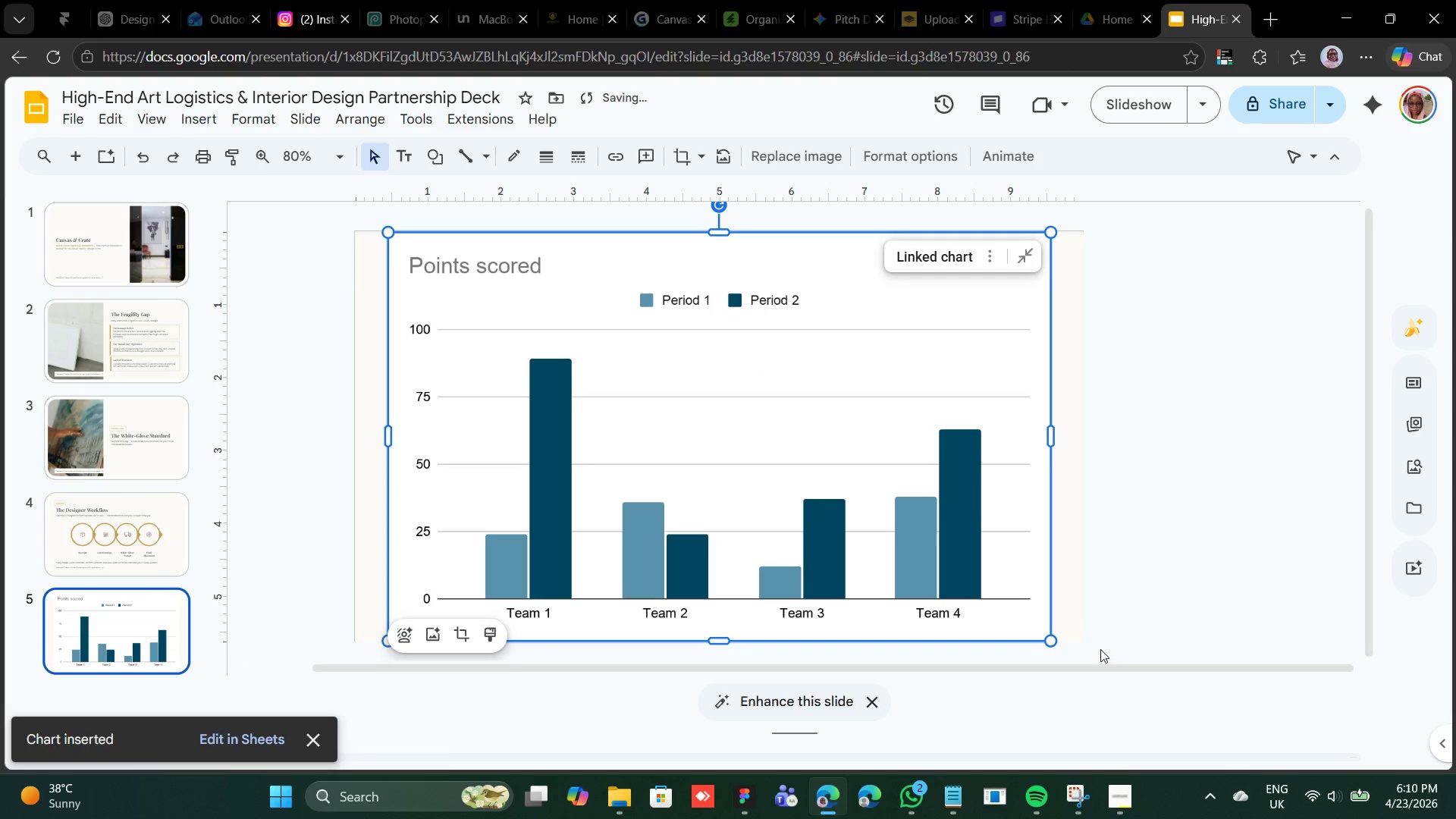 
hold_key(key=ShiftLeft, duration=2.78)
left_click_drag(start_coordinate=[1052, 643], to_coordinate=[464, 445])
 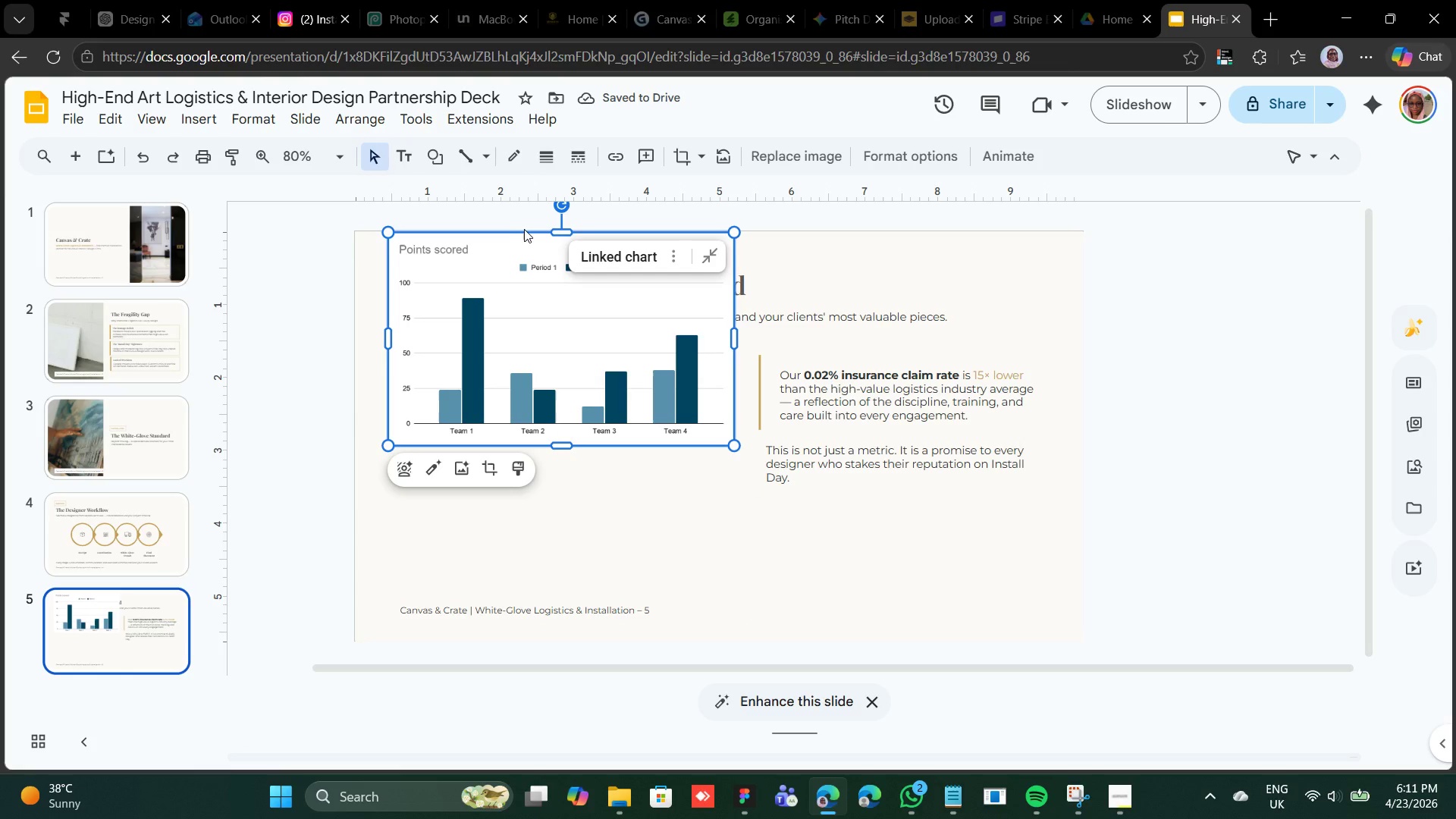 
left_click_drag(start_coordinate=[526, 232], to_coordinate=[530, 356])
 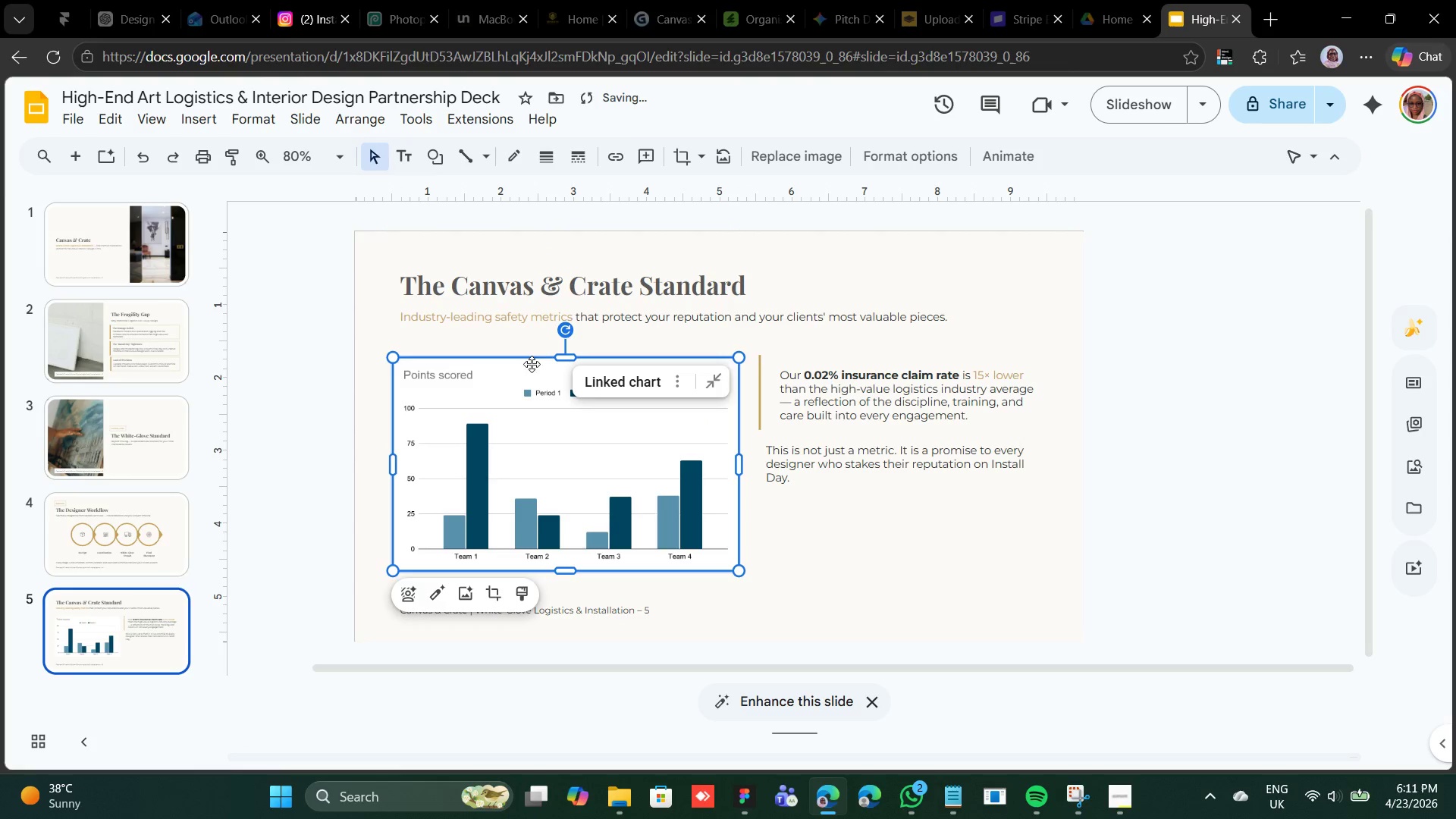 
left_click_drag(start_coordinate=[532, 360], to_coordinate=[531, 350])
 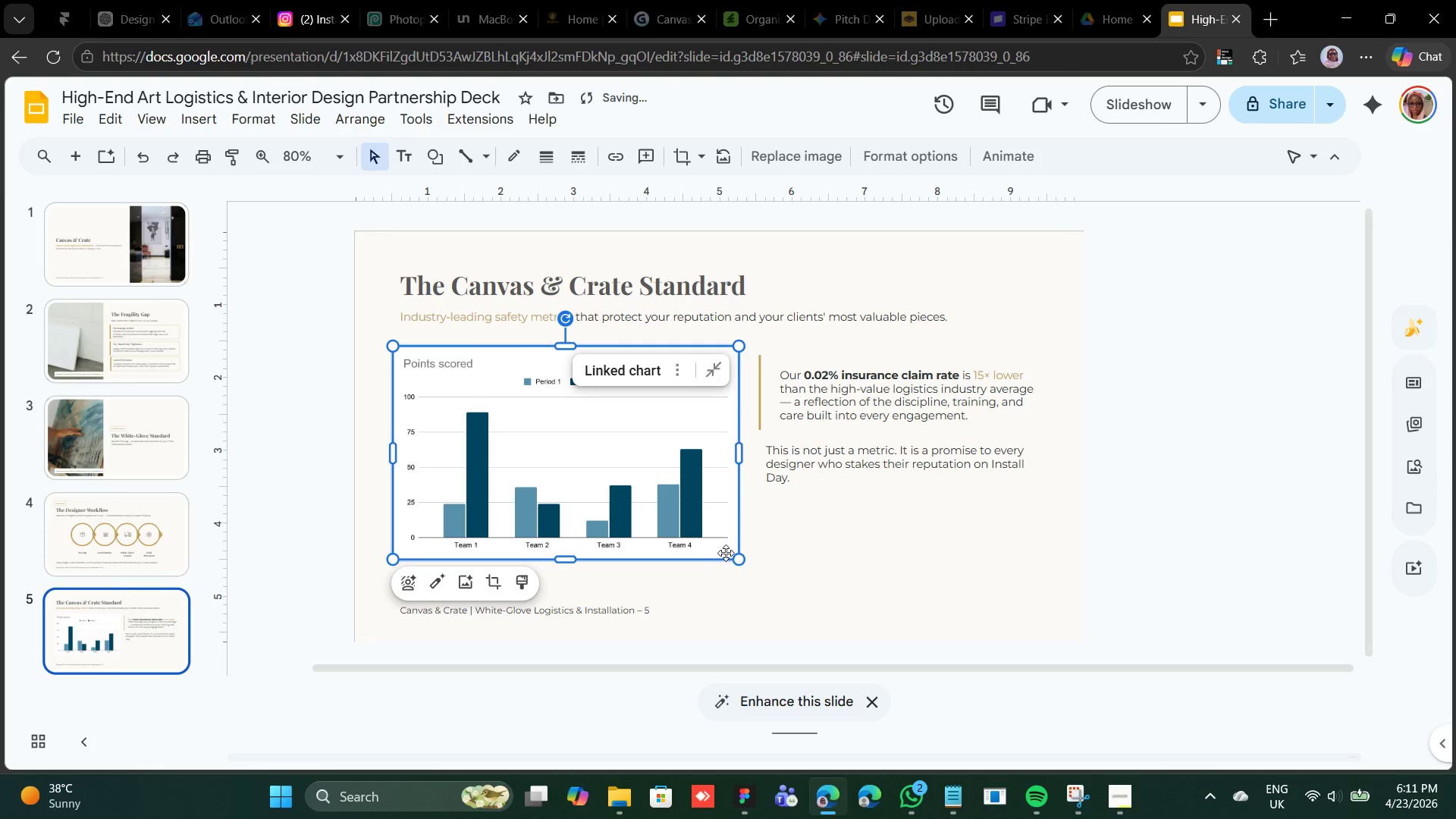 
hold_key(key=ShiftLeft, duration=4.41)
left_click_drag(start_coordinate=[742, 558], to_coordinate=[736, 566])
 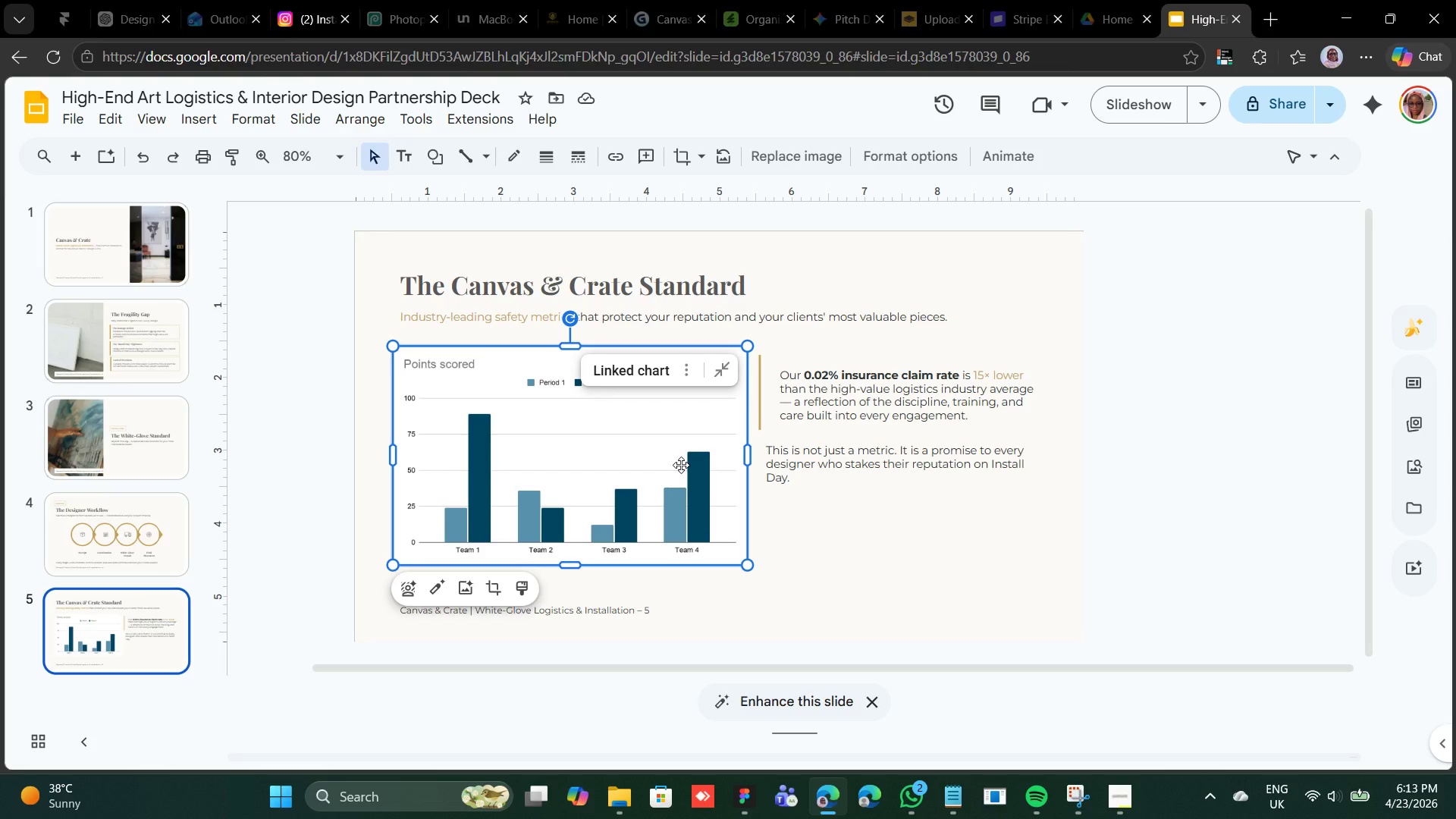 
wait(122.89)
 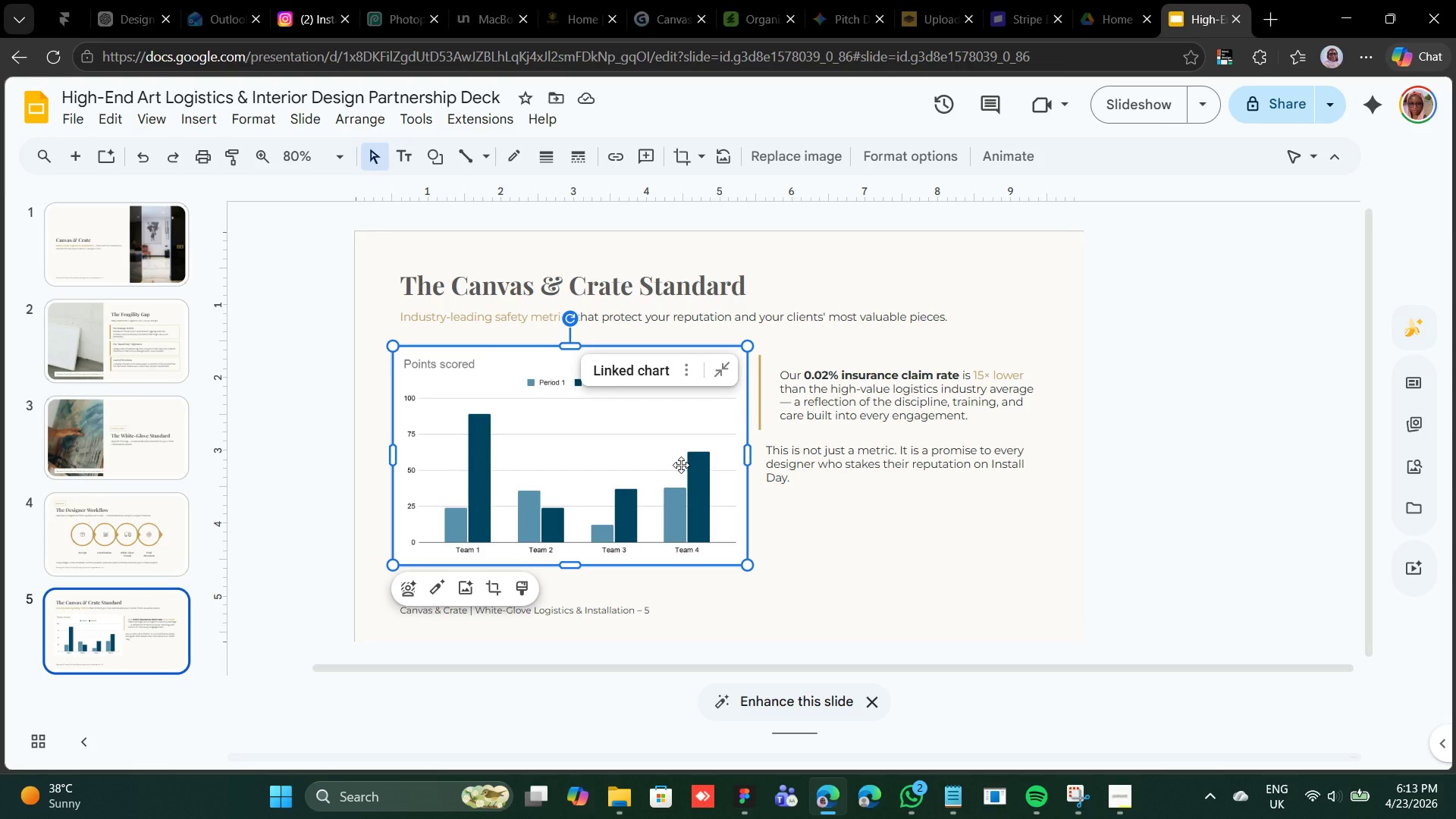 
left_click([689, 369])
 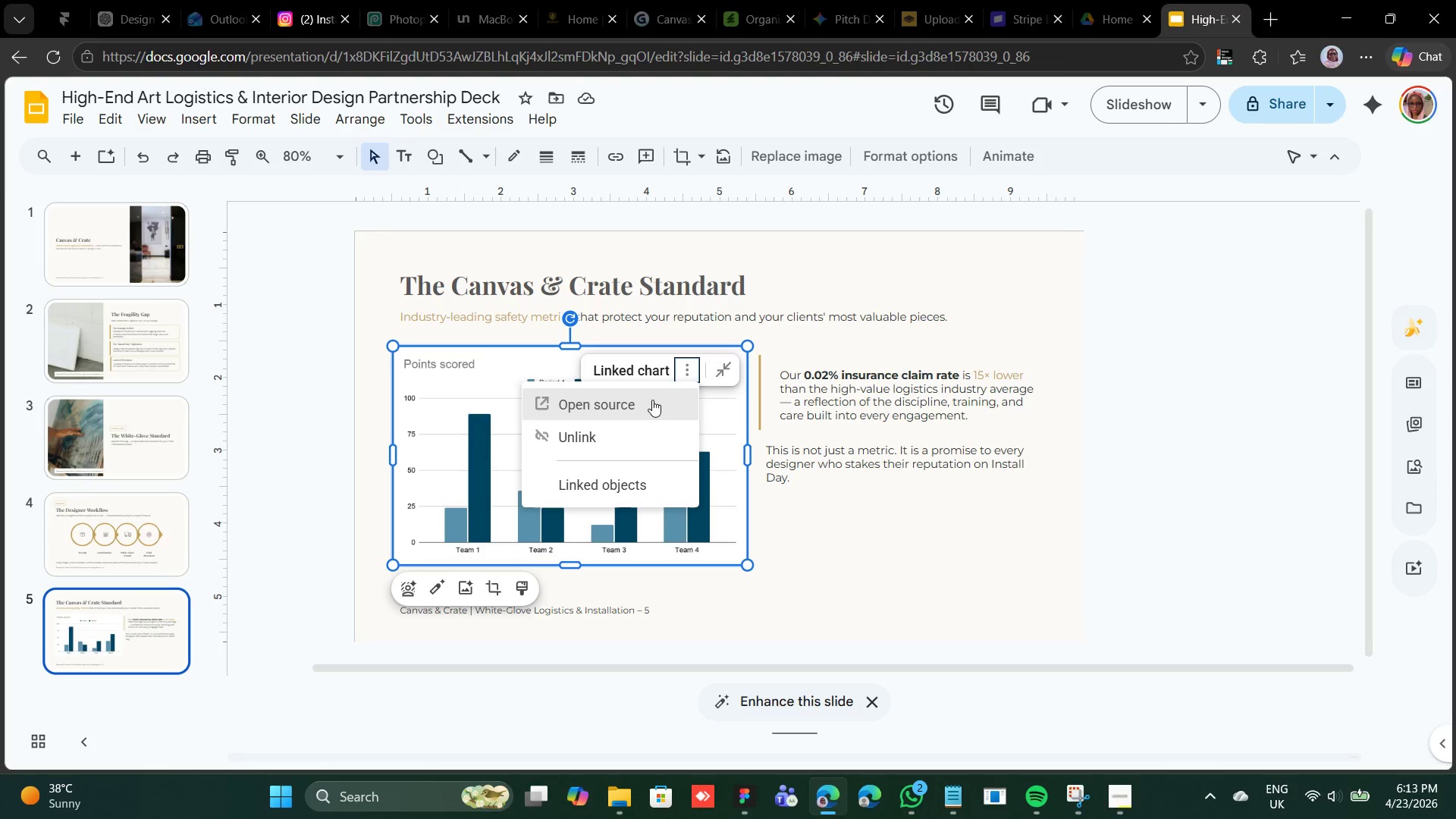 
left_click([649, 400])
 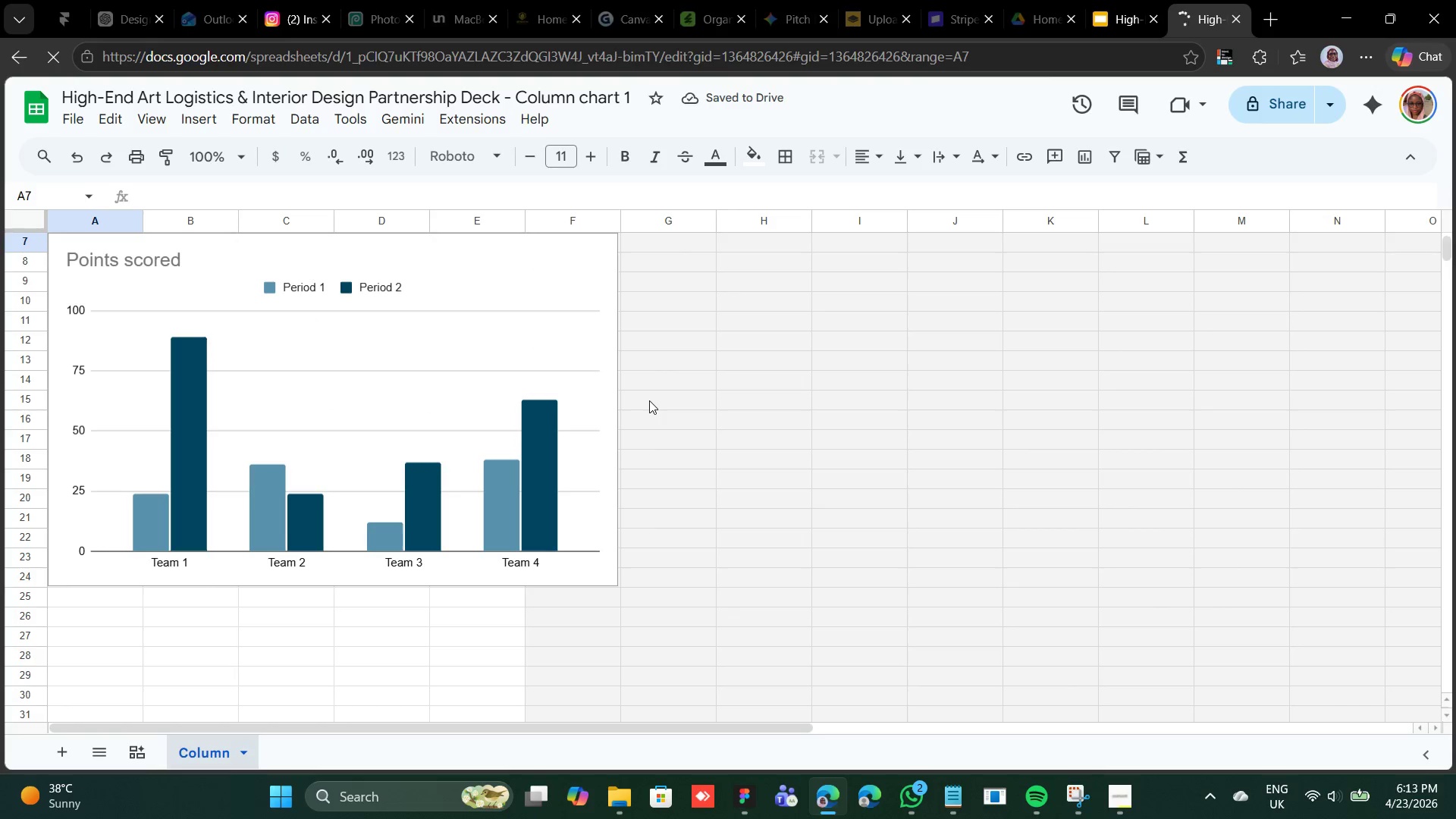 
wait(8.48)
 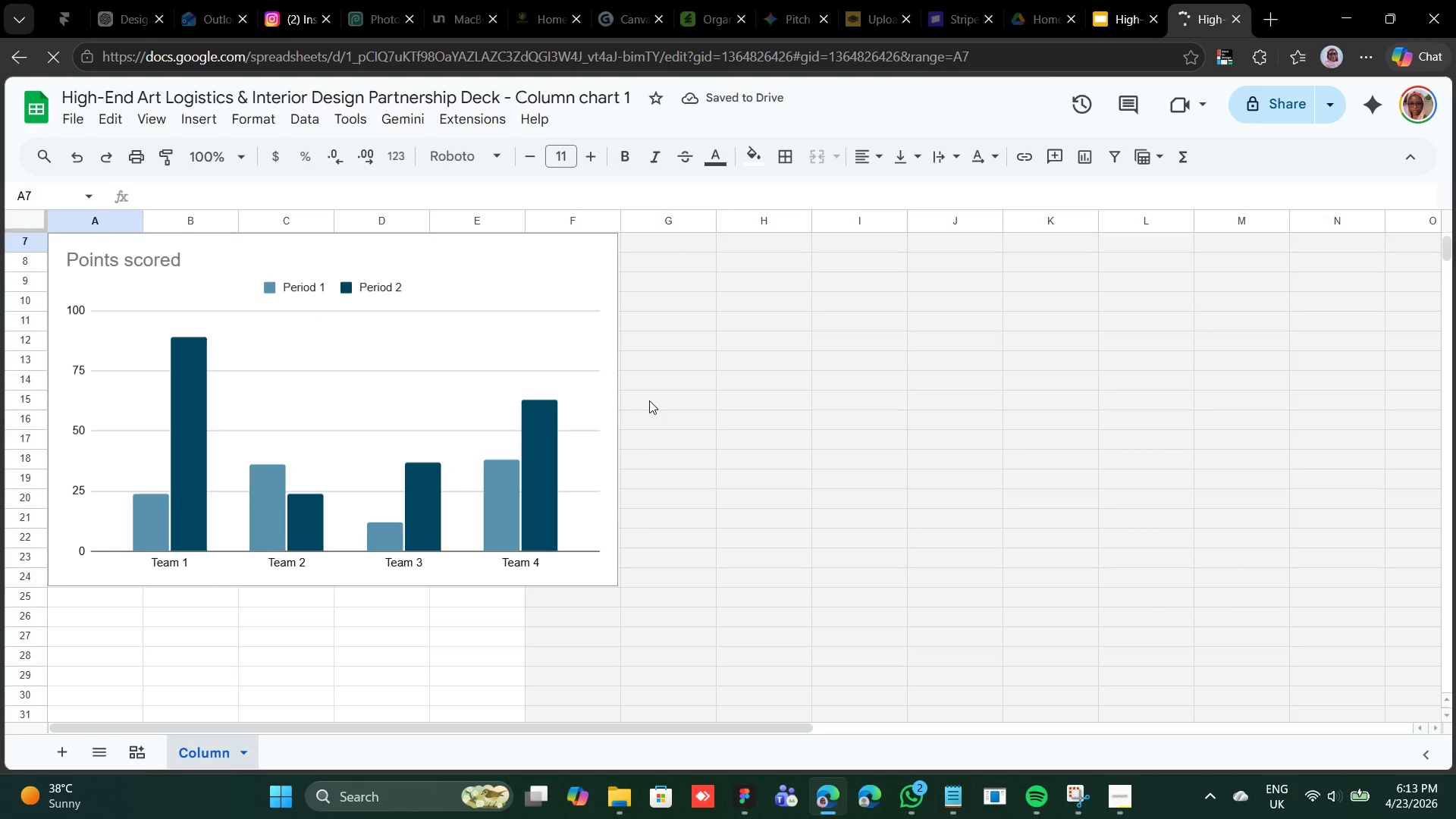 
scroll: coordinate [711, 369], scroll_direction: up, amount: 3.0
 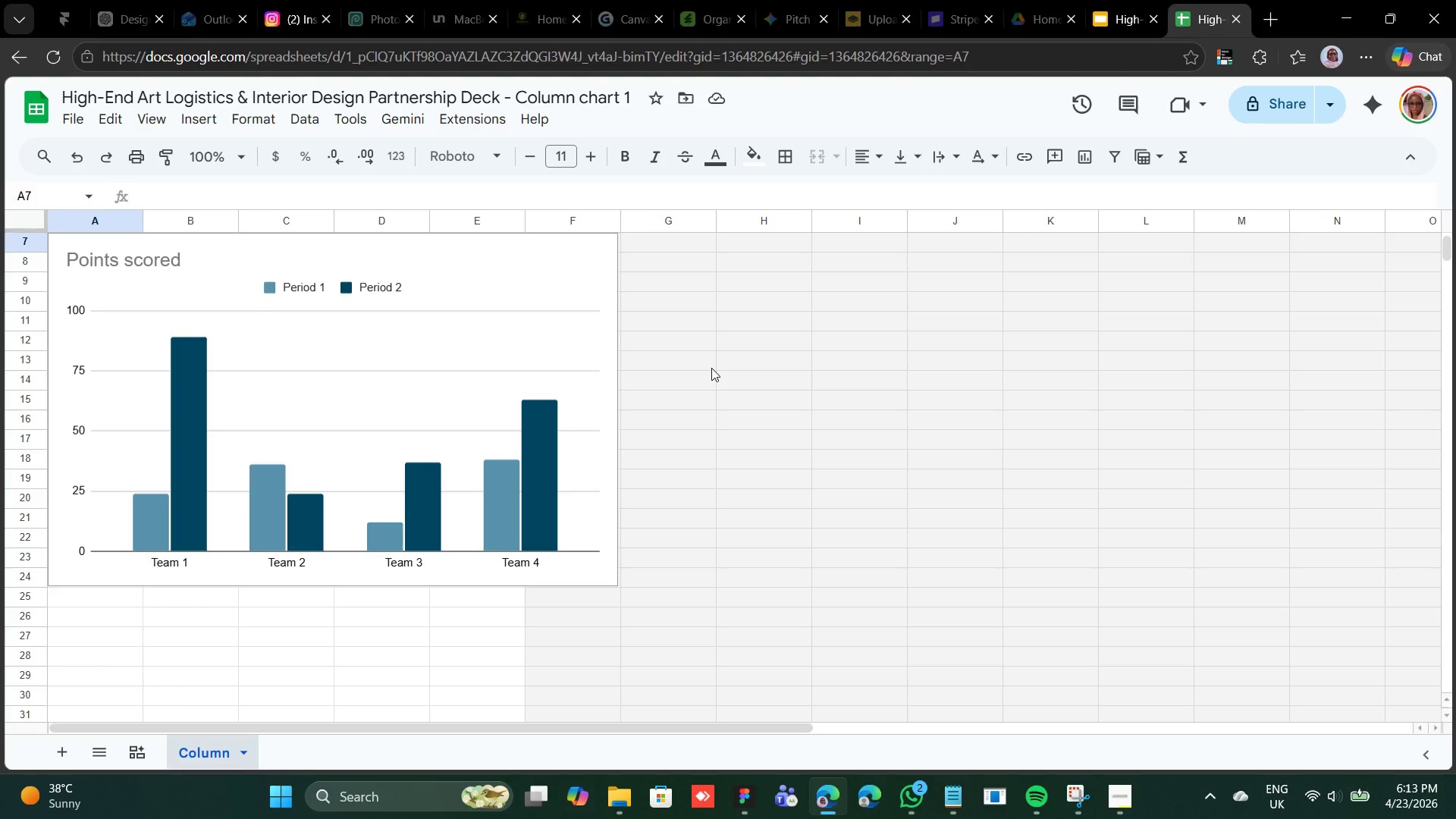 
scroll: coordinate [711, 368], scroll_direction: none, amount: 0.0
 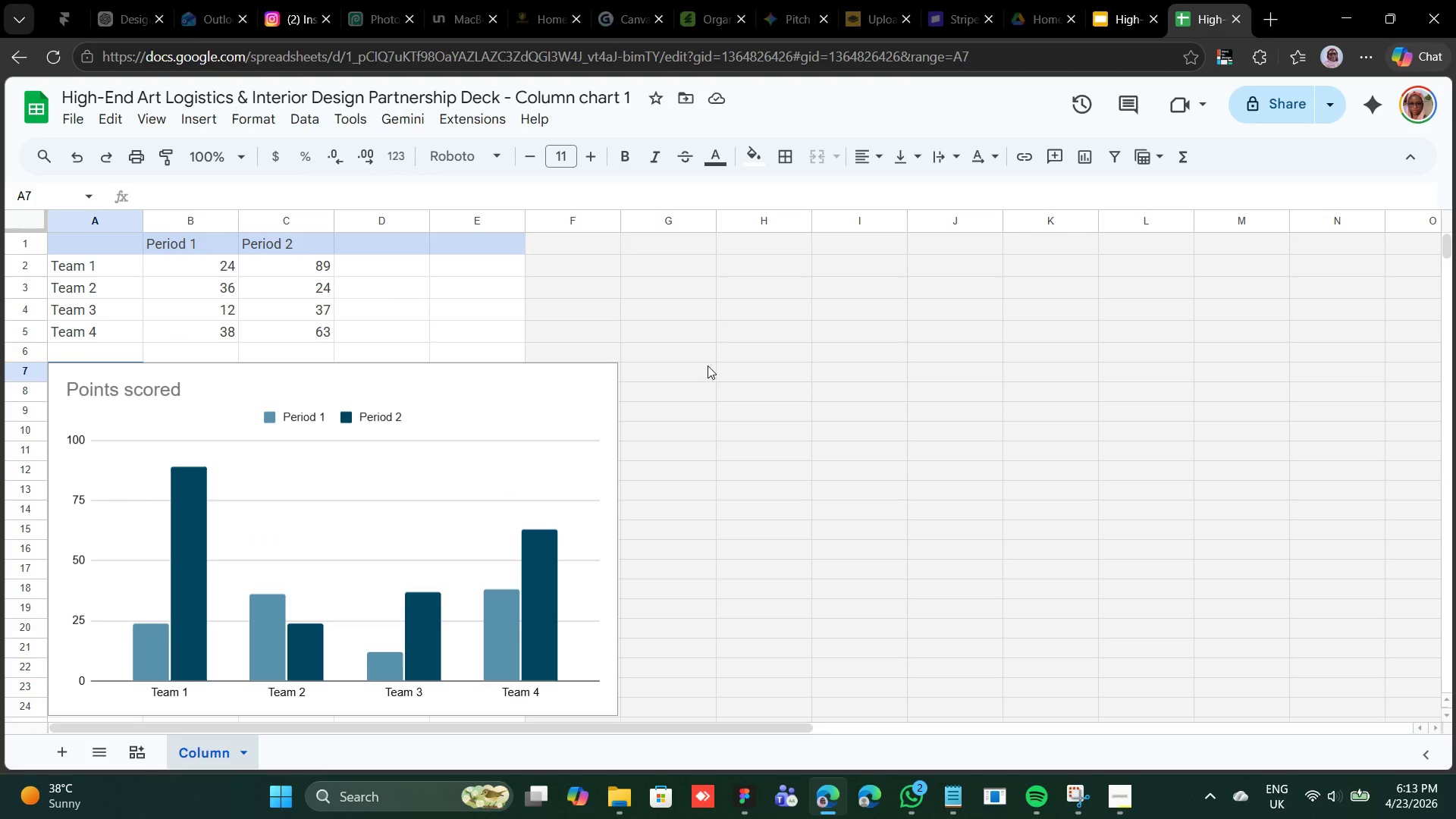 
scroll: coordinate [650, 369], scroll_direction: up, amount: 1.0
 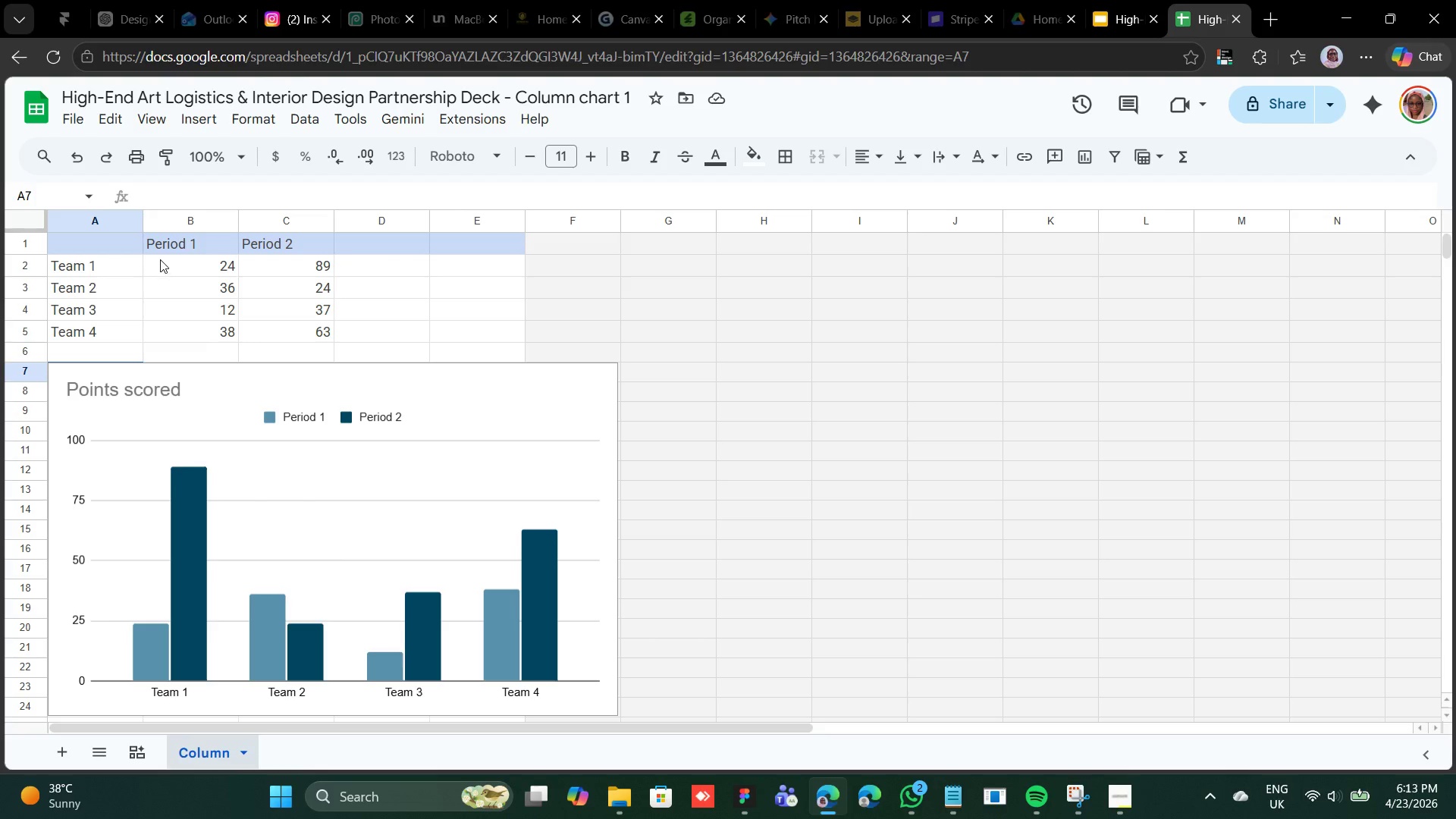 
left_click([176, 246])
 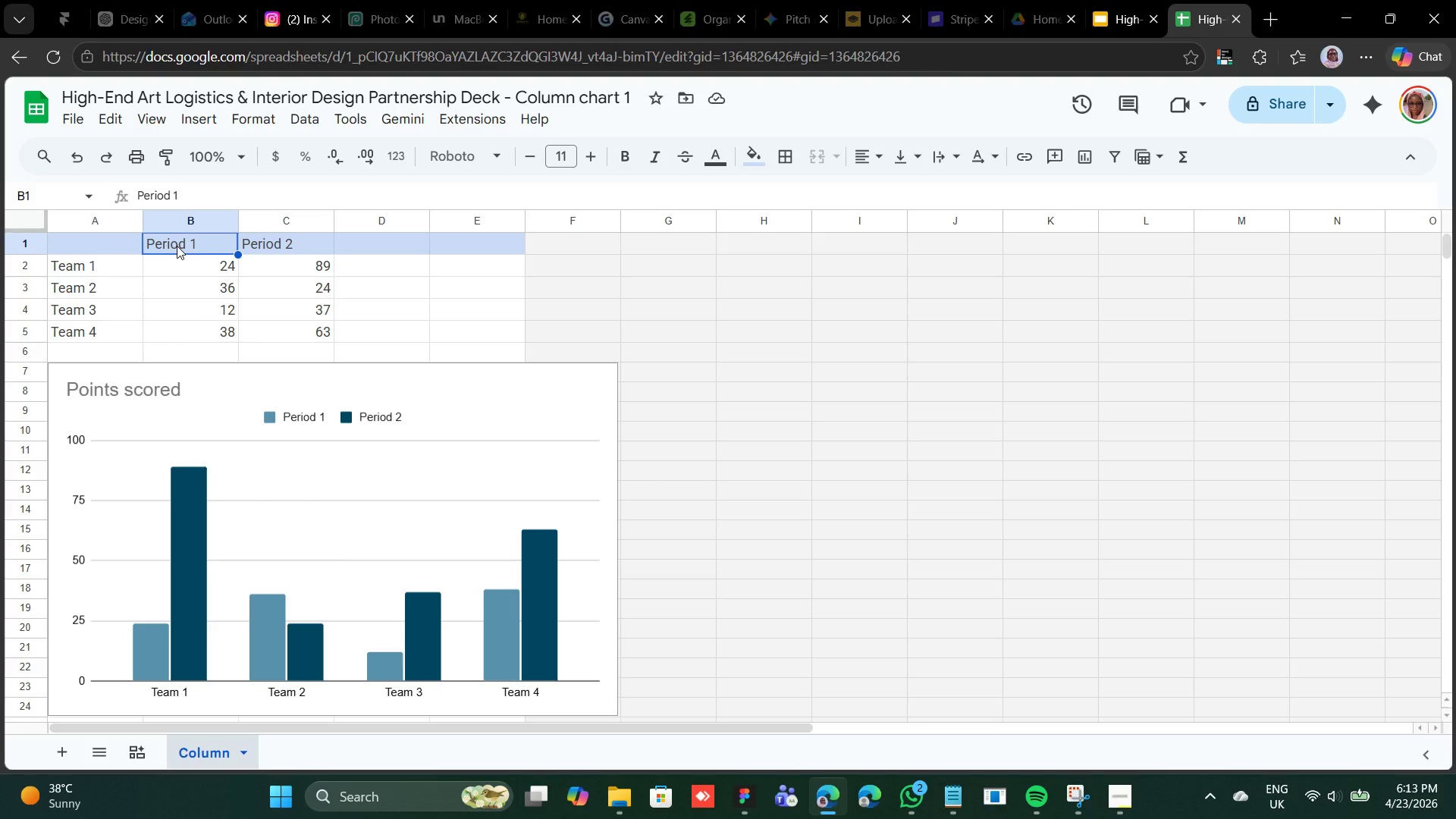 
wait(11.3)
 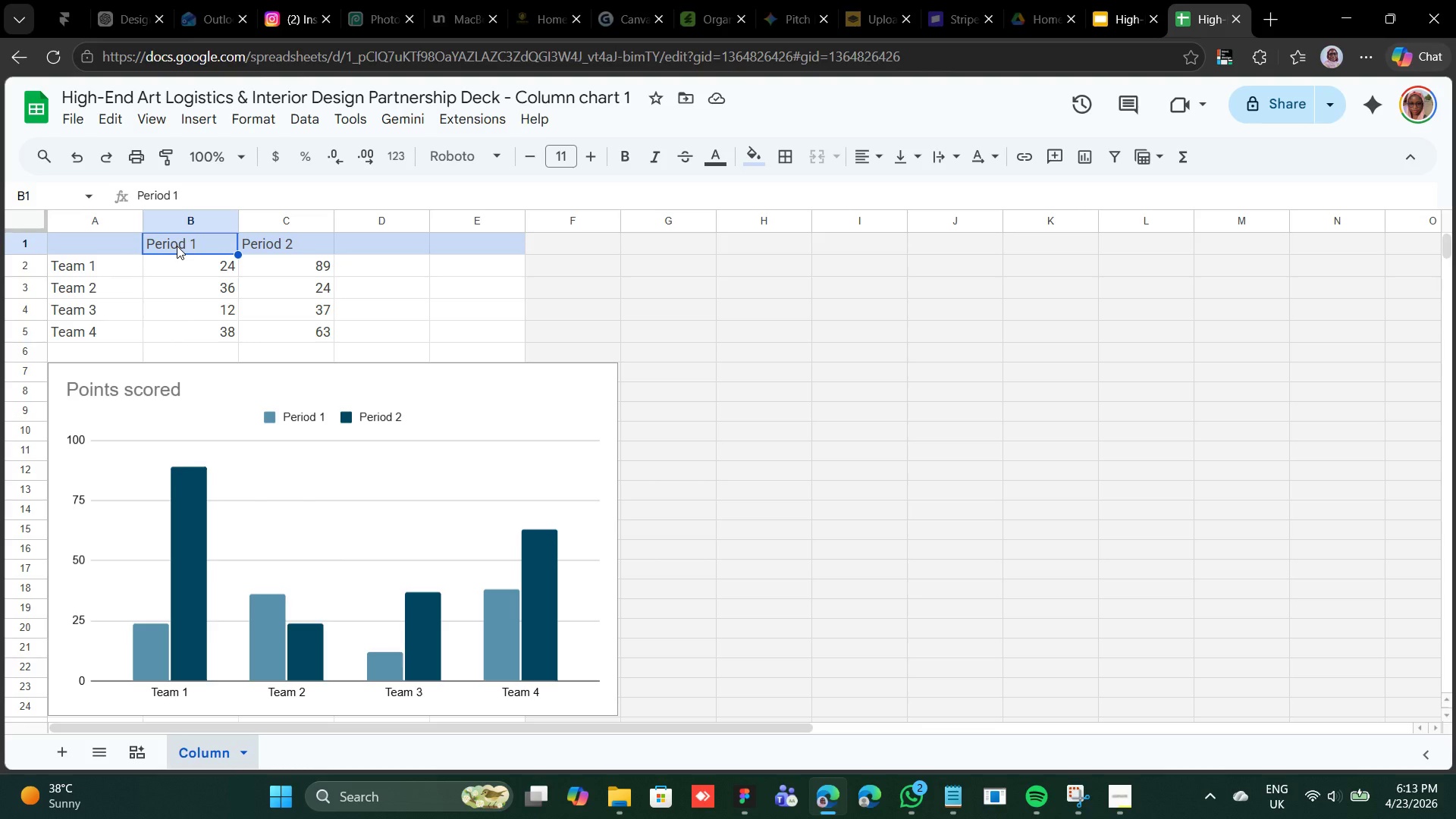 
type(Damage Claim Rate)
 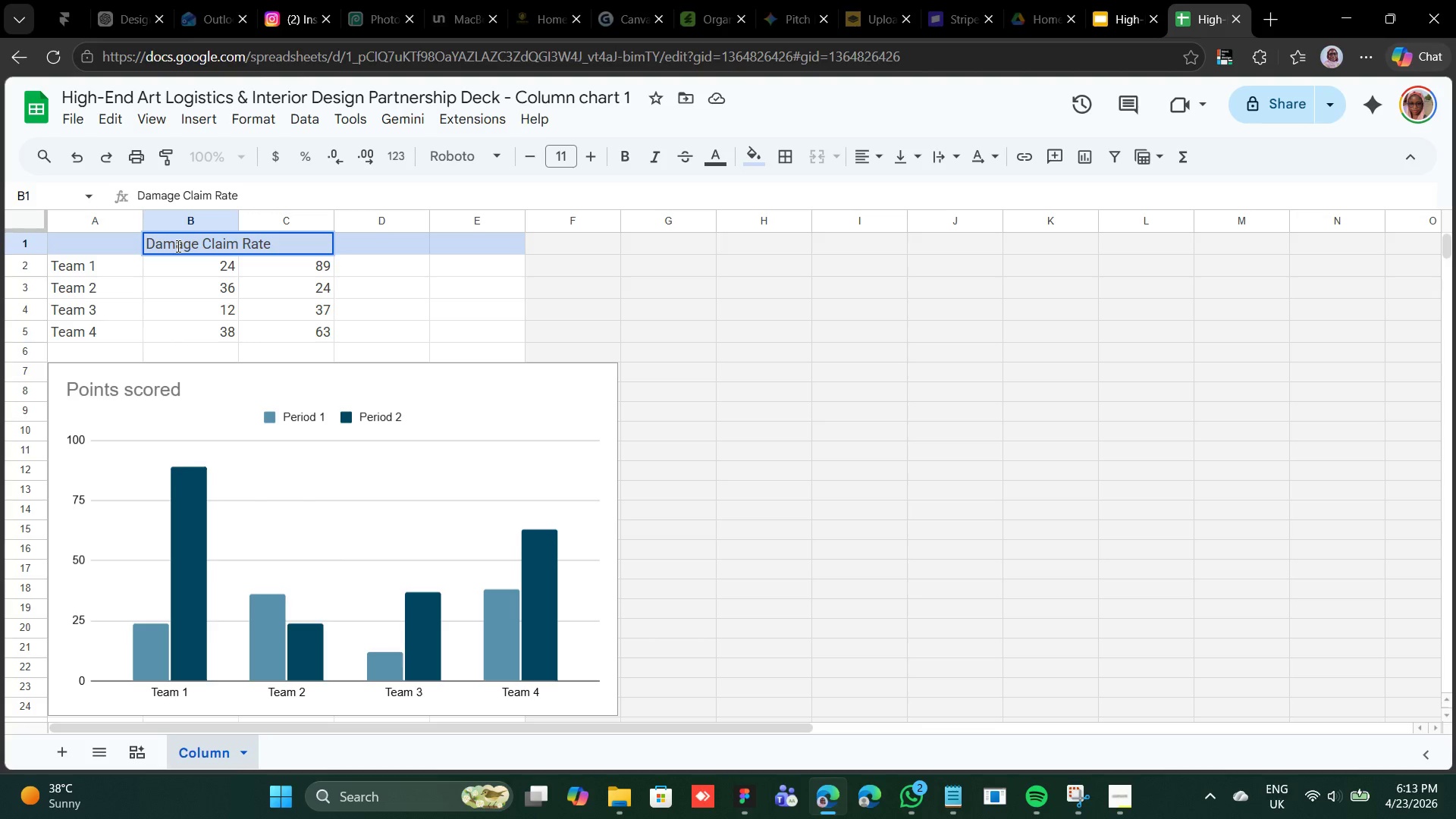 
type( (%))
 